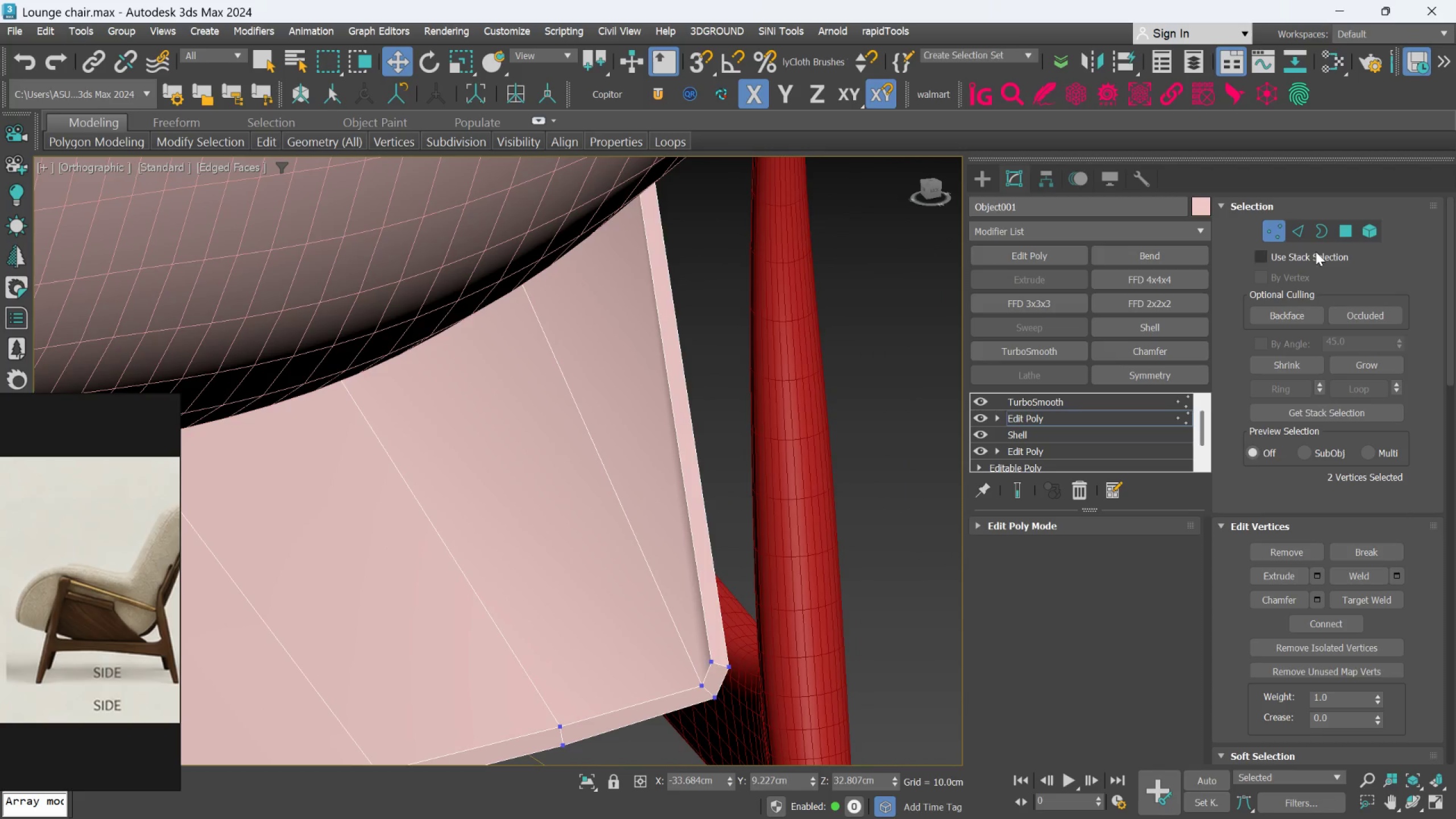 
left_click([1304, 233])
 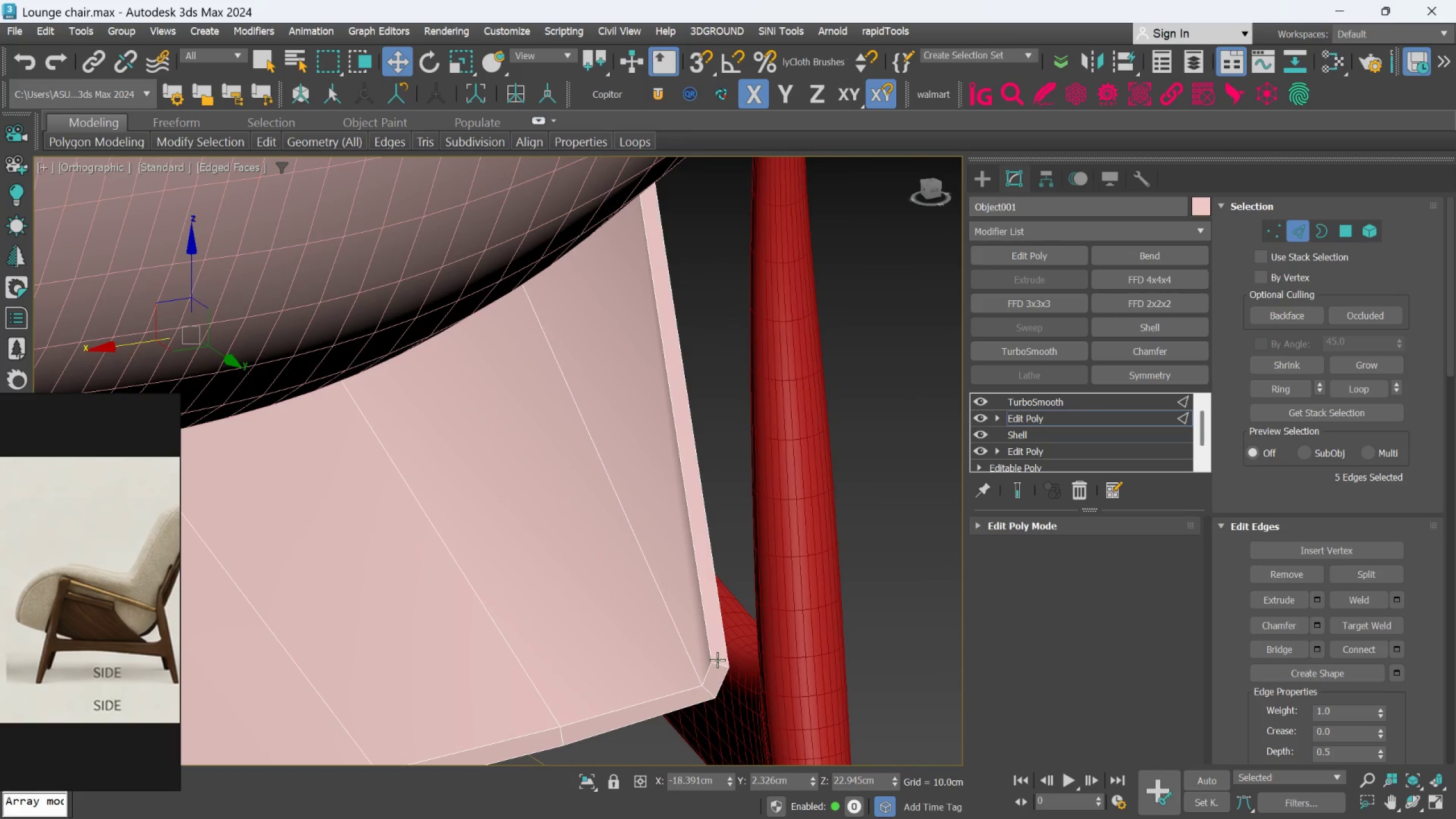 
left_click([717, 660])
 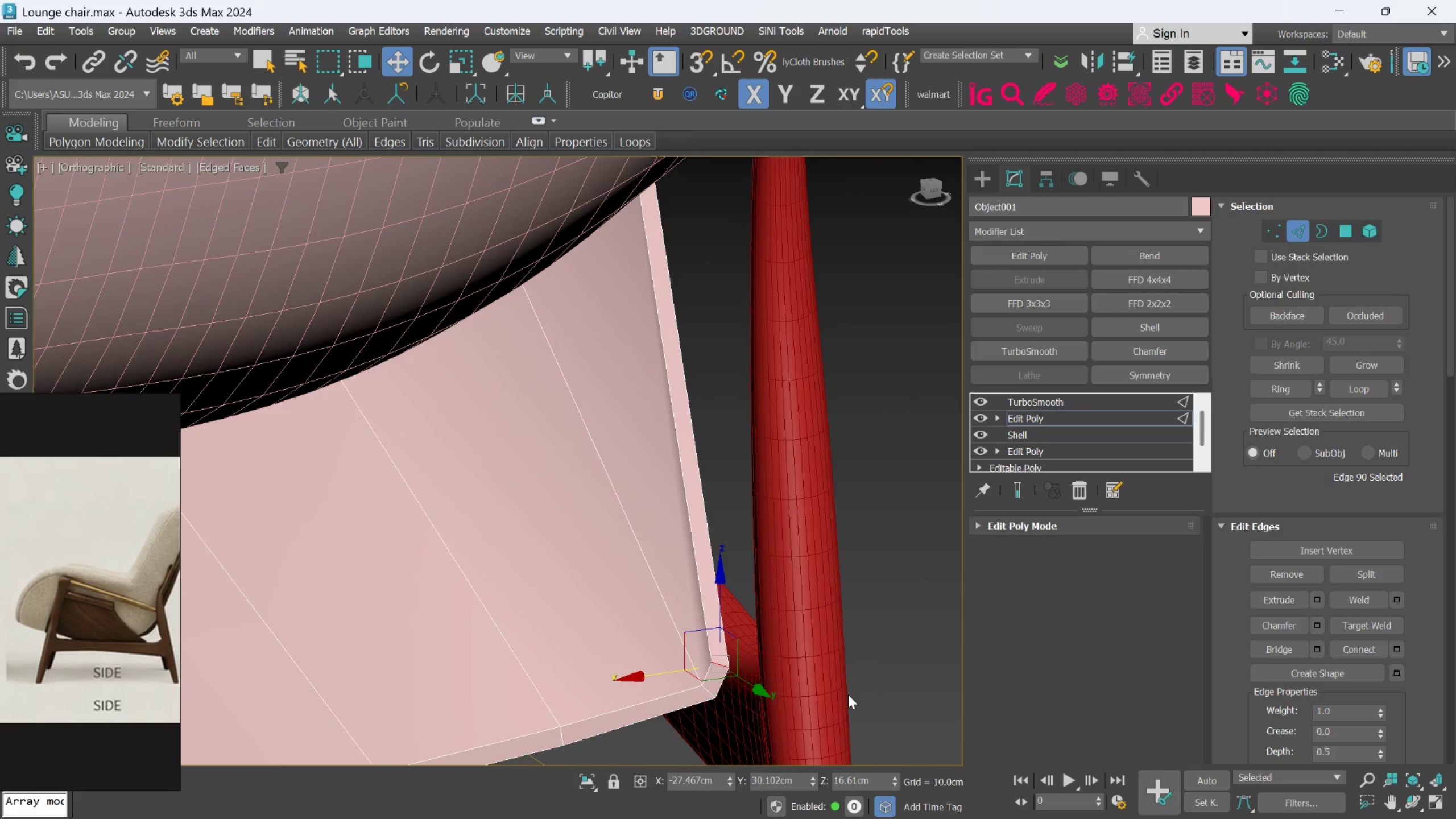 
key(Control+Backspace)
 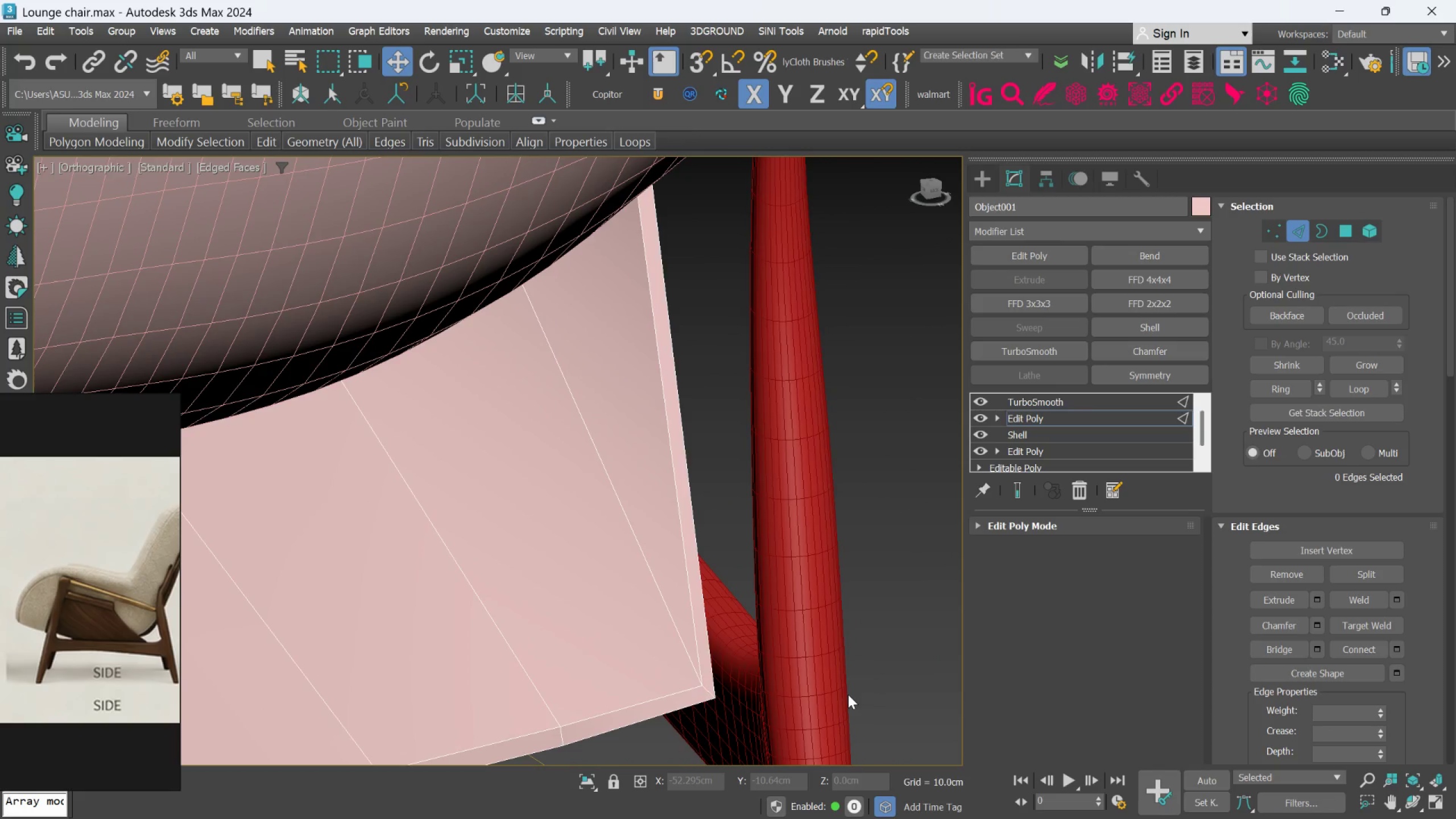 
key(Control+Z)
 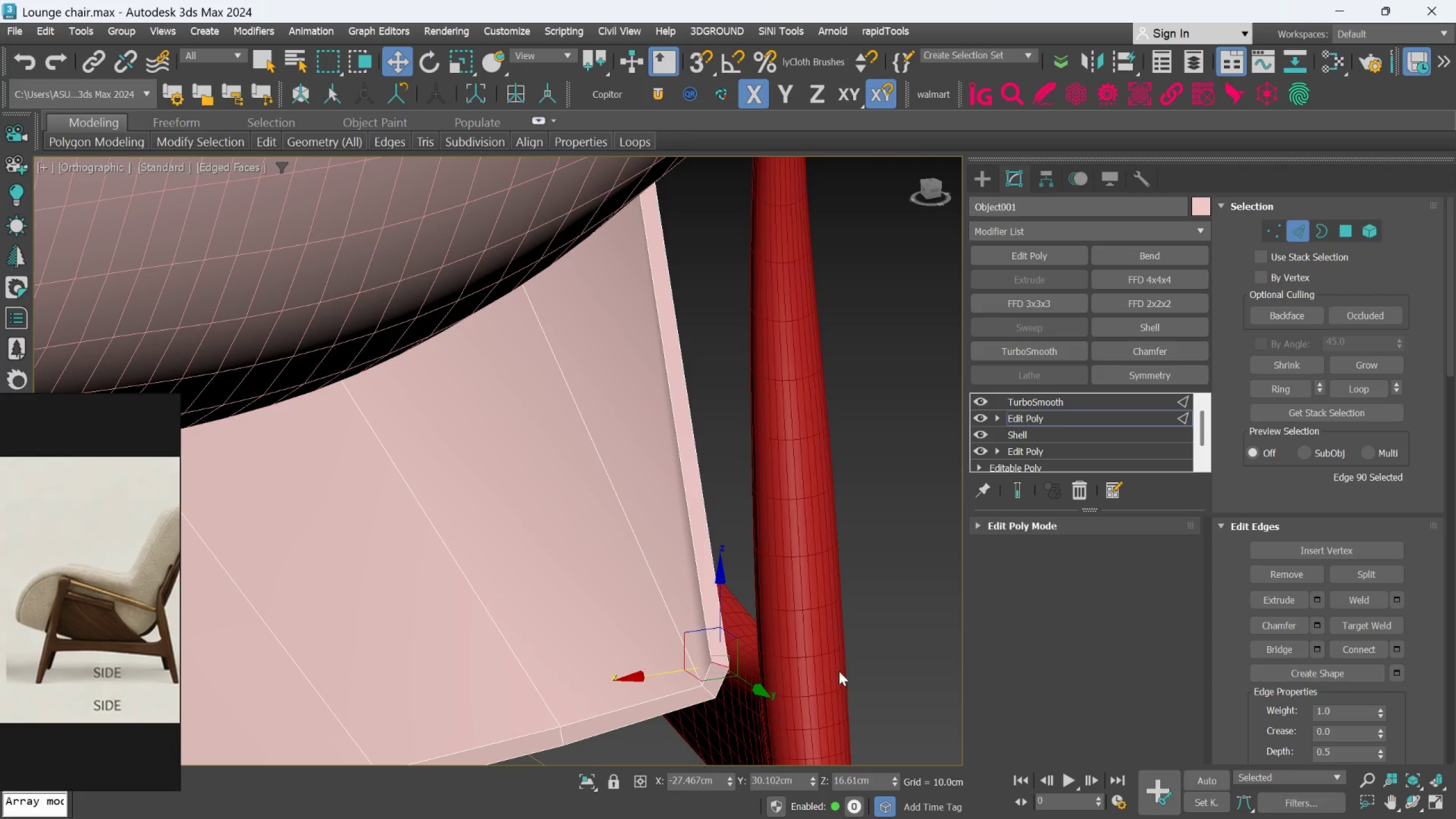 
hold_key(key=AltLeft, duration=1.25)
 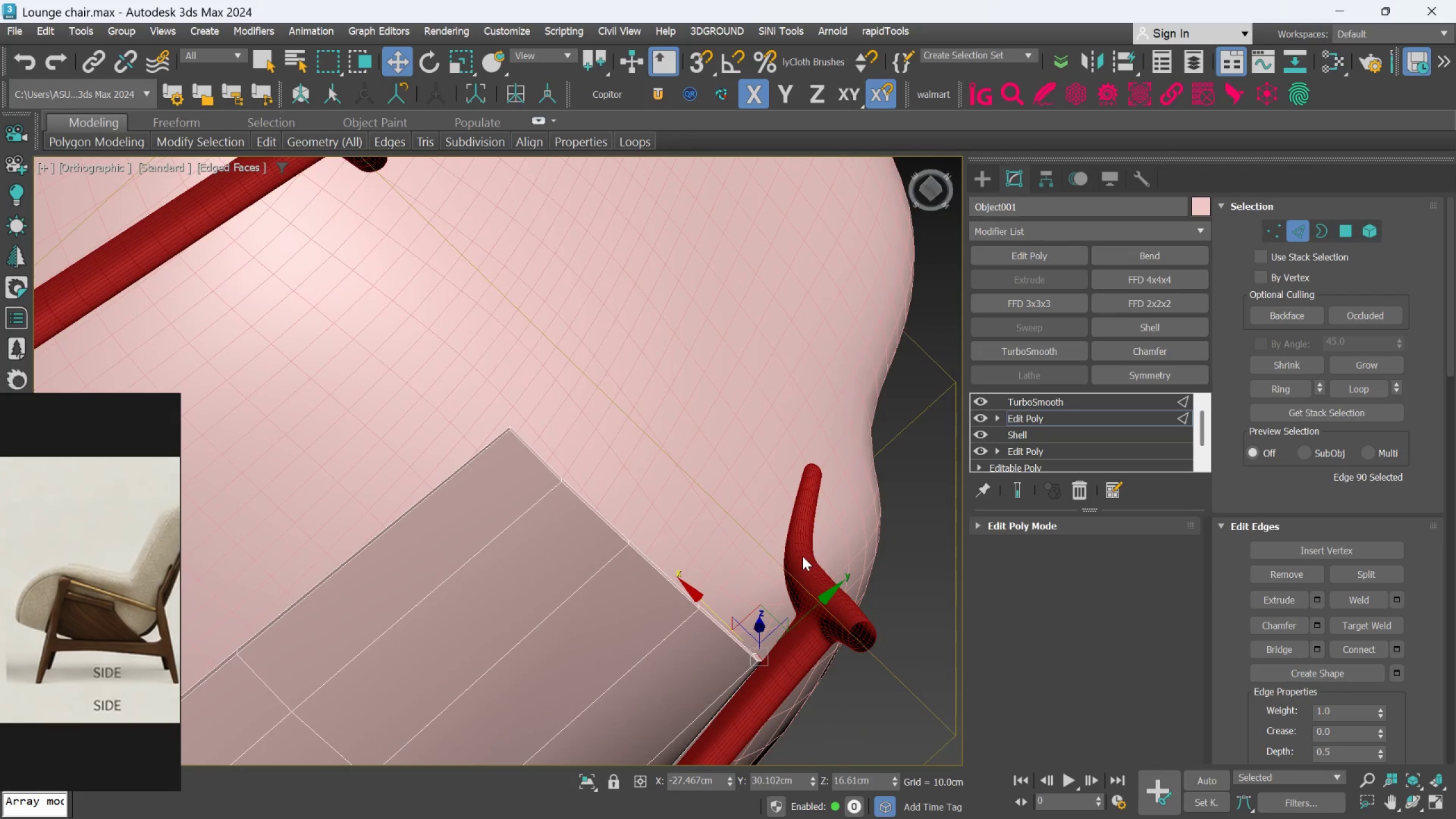 
scroll: coordinate [799, 649], scroll_direction: down, amount: 2.0
 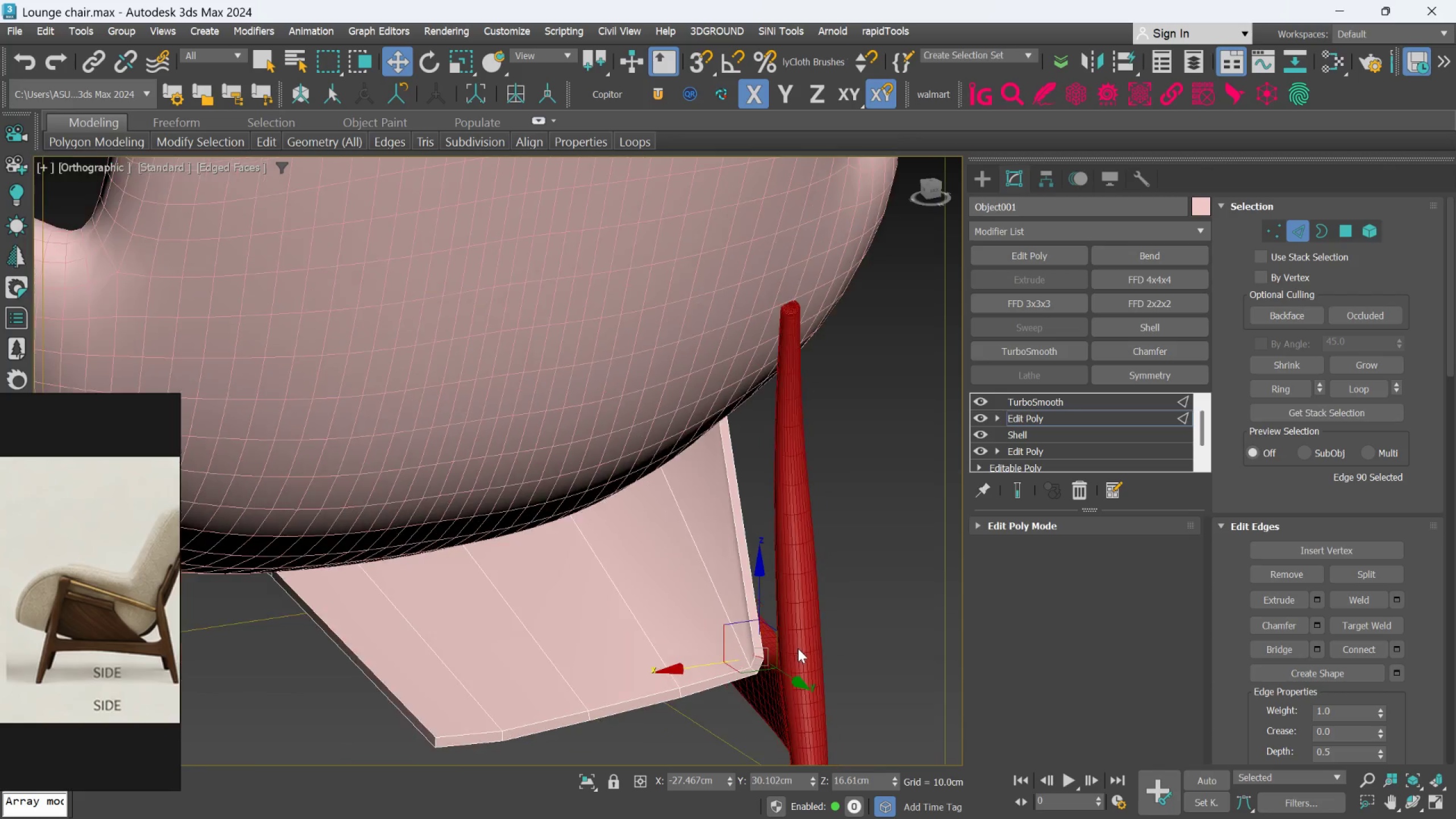 
hold_key(key=AltLeft, duration=0.92)
 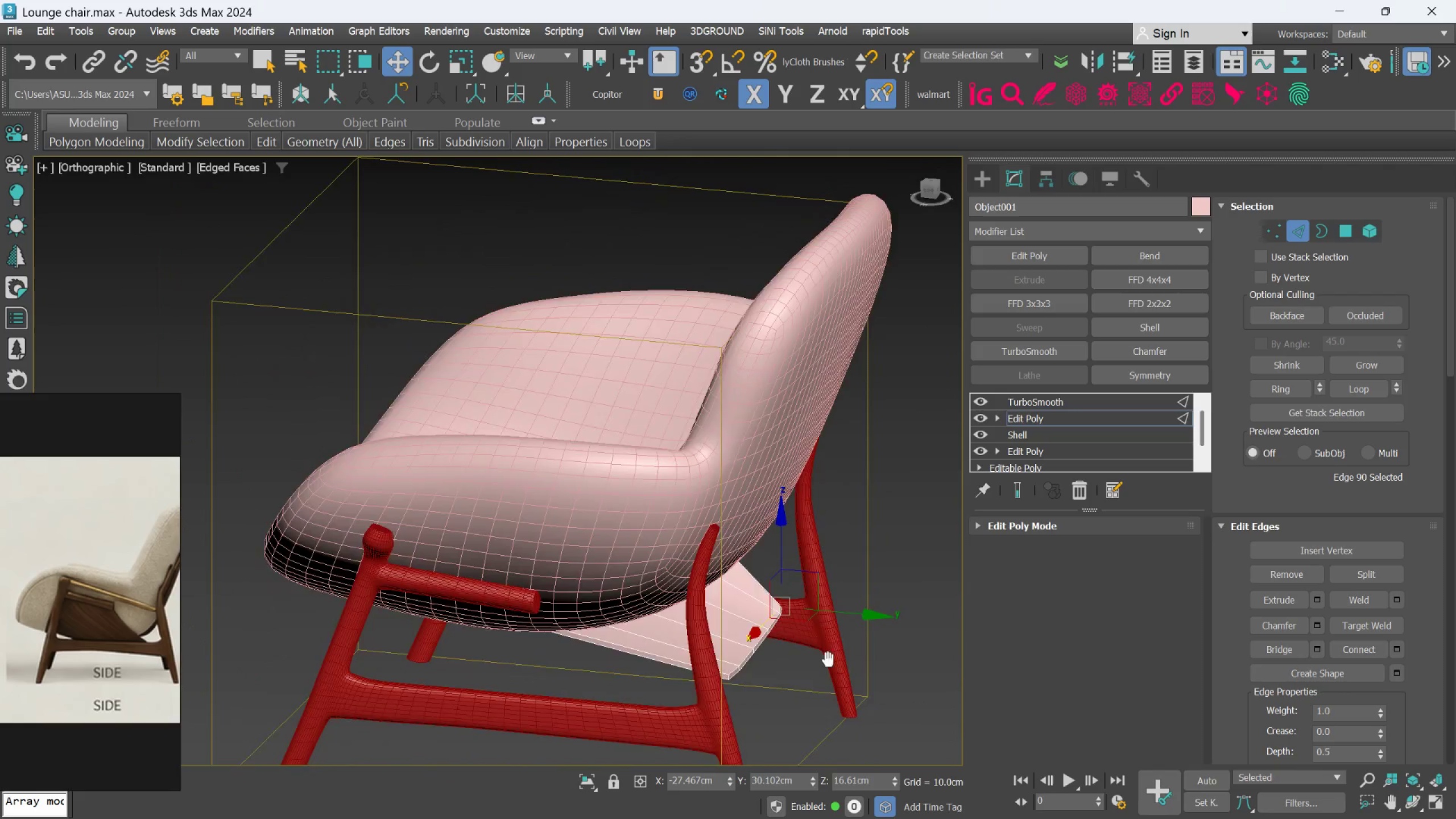 
scroll: coordinate [803, 556], scroll_direction: down, amount: 2.0
 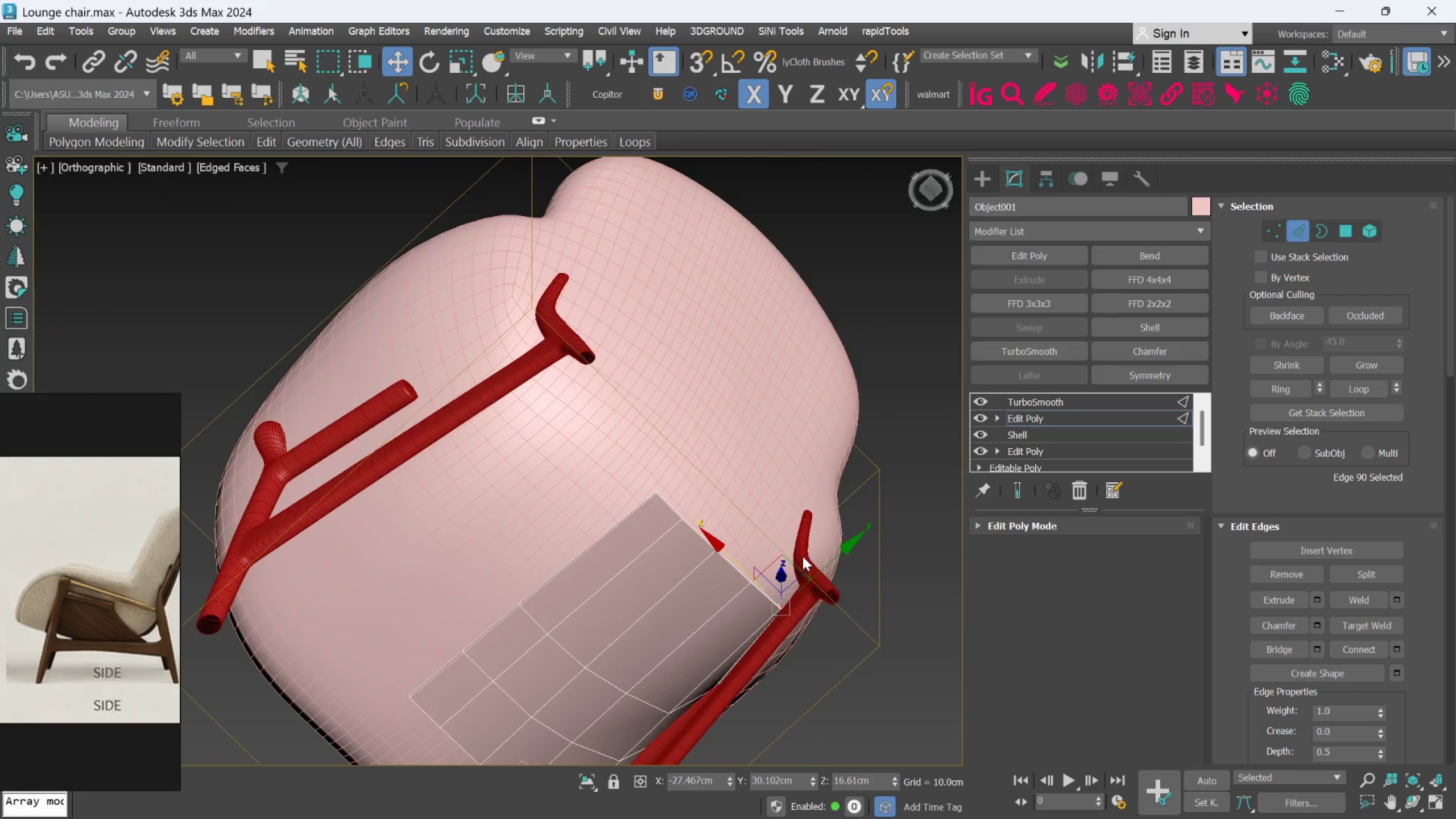 
hold_key(key=AltLeft, duration=1.33)
 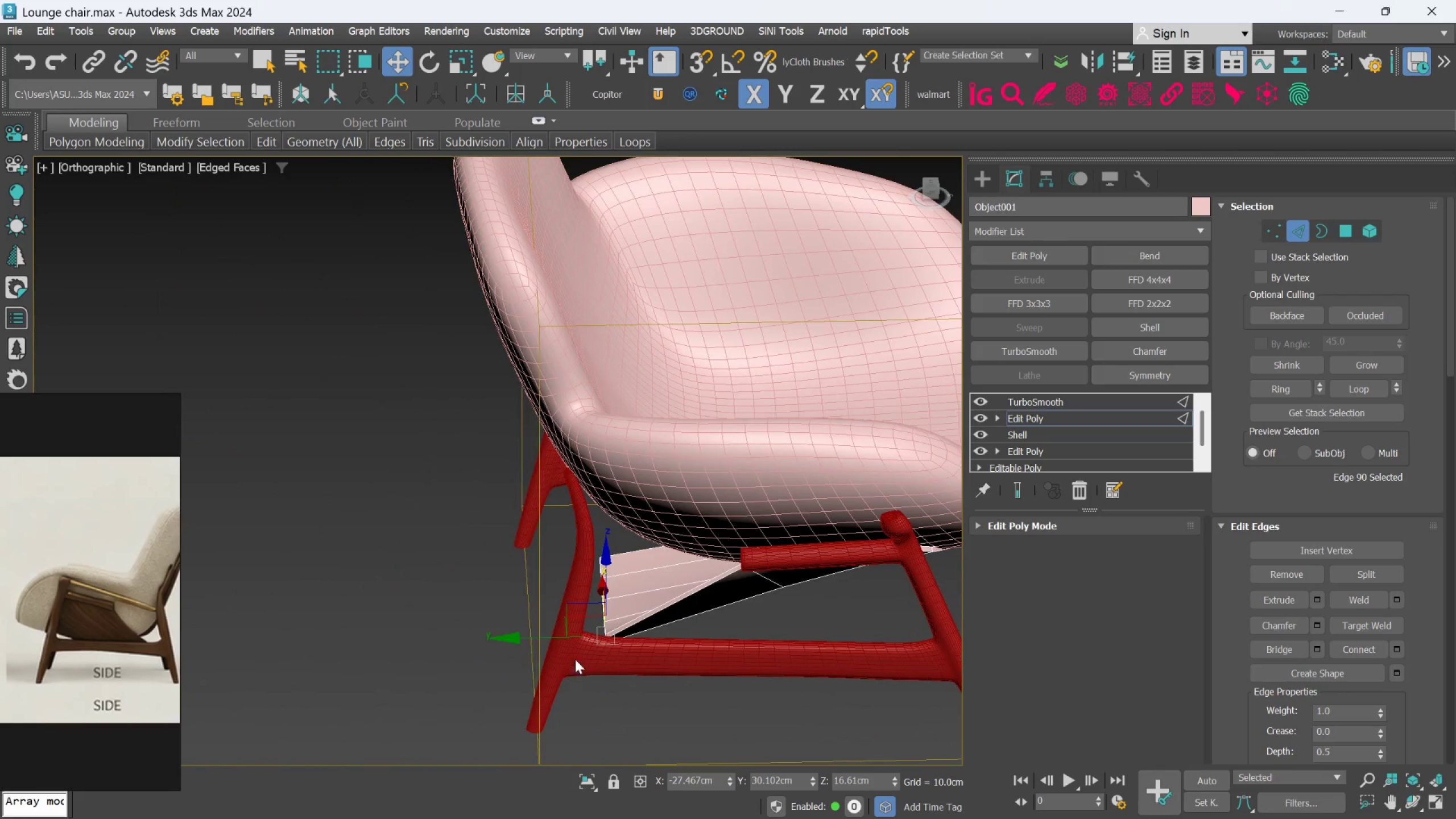 
hold_key(key=AltLeft, duration=0.39)
 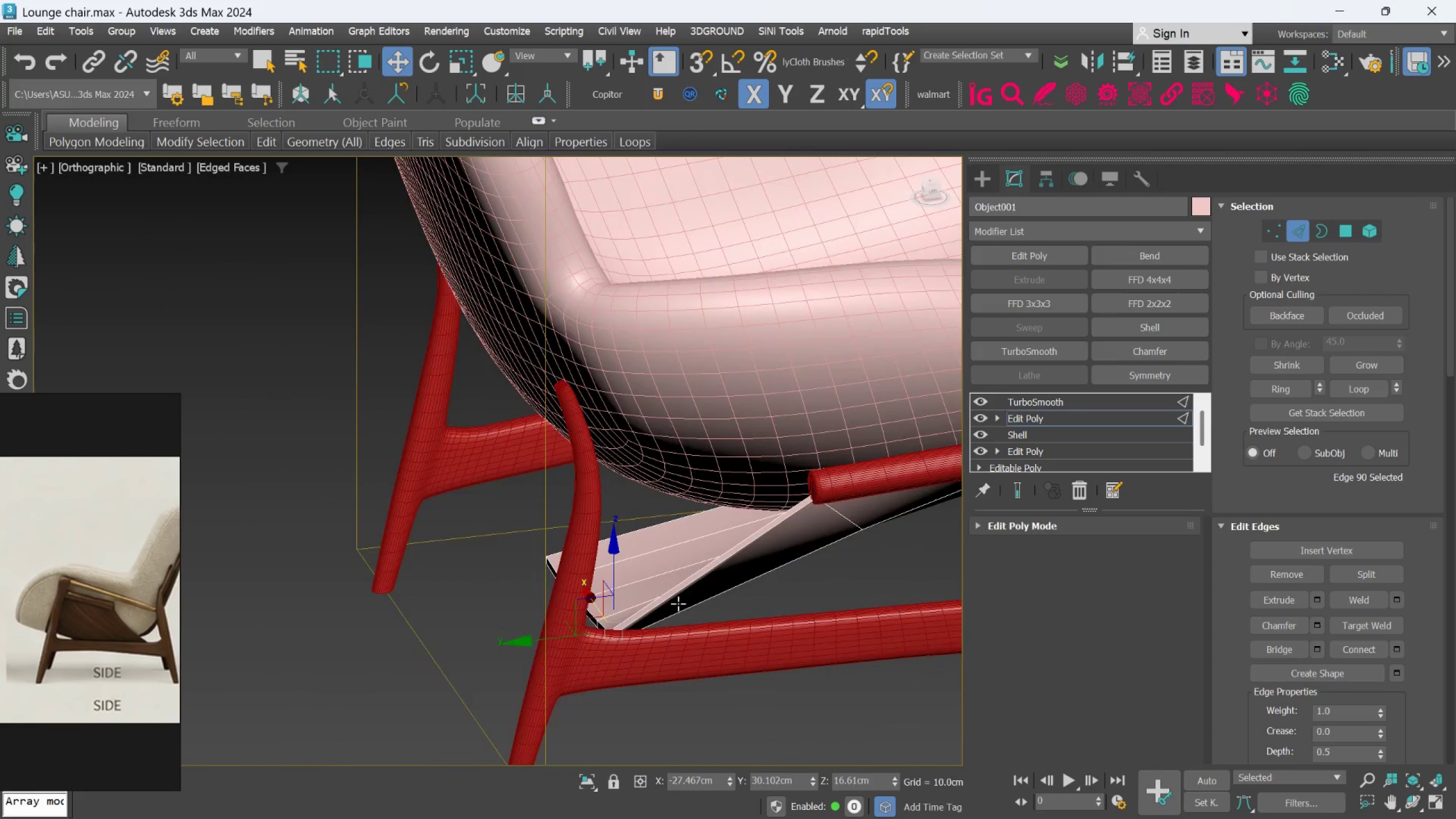 
scroll: coordinate [679, 603], scroll_direction: up, amount: 3.0
 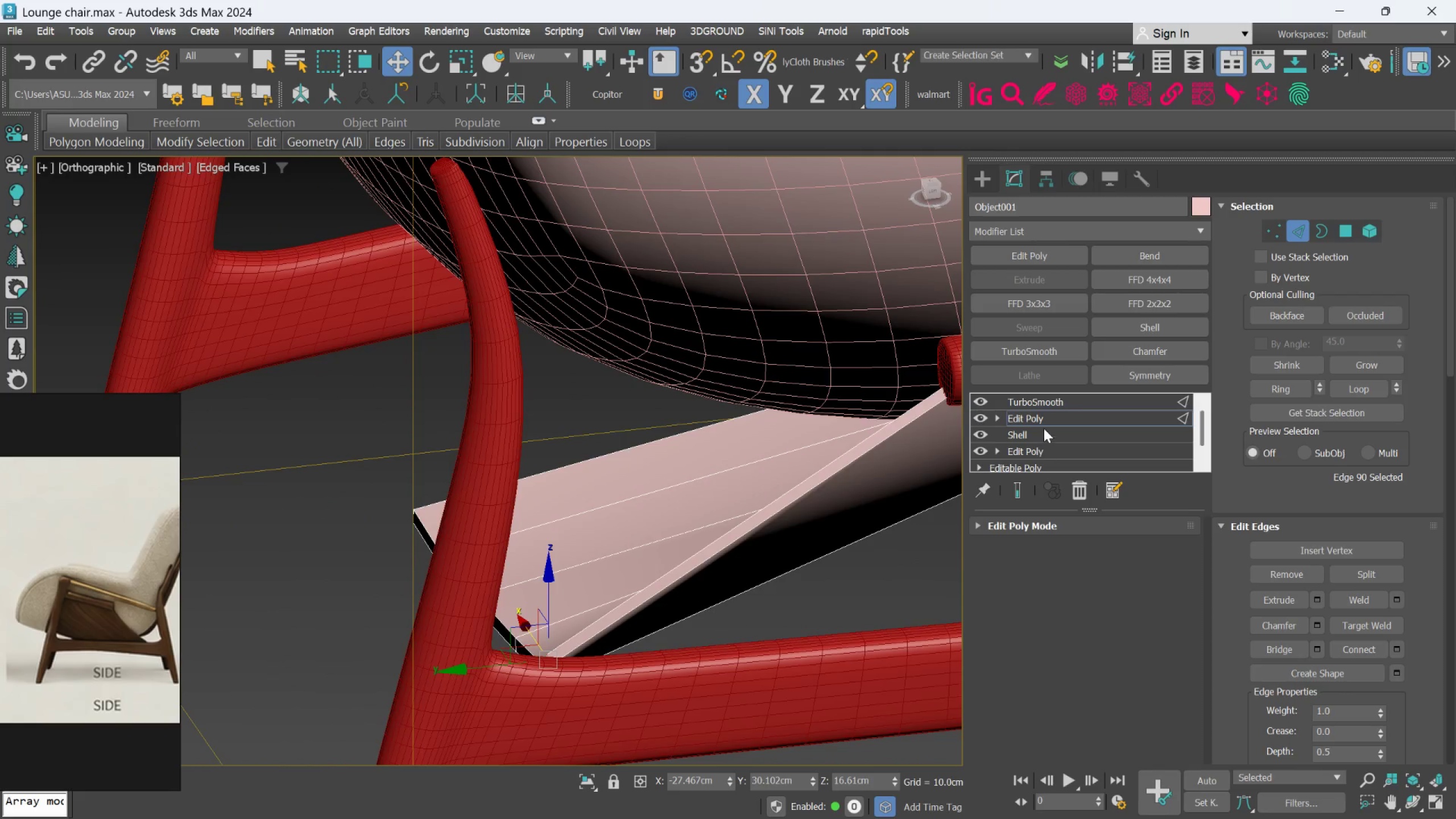 
left_click([1046, 420])
 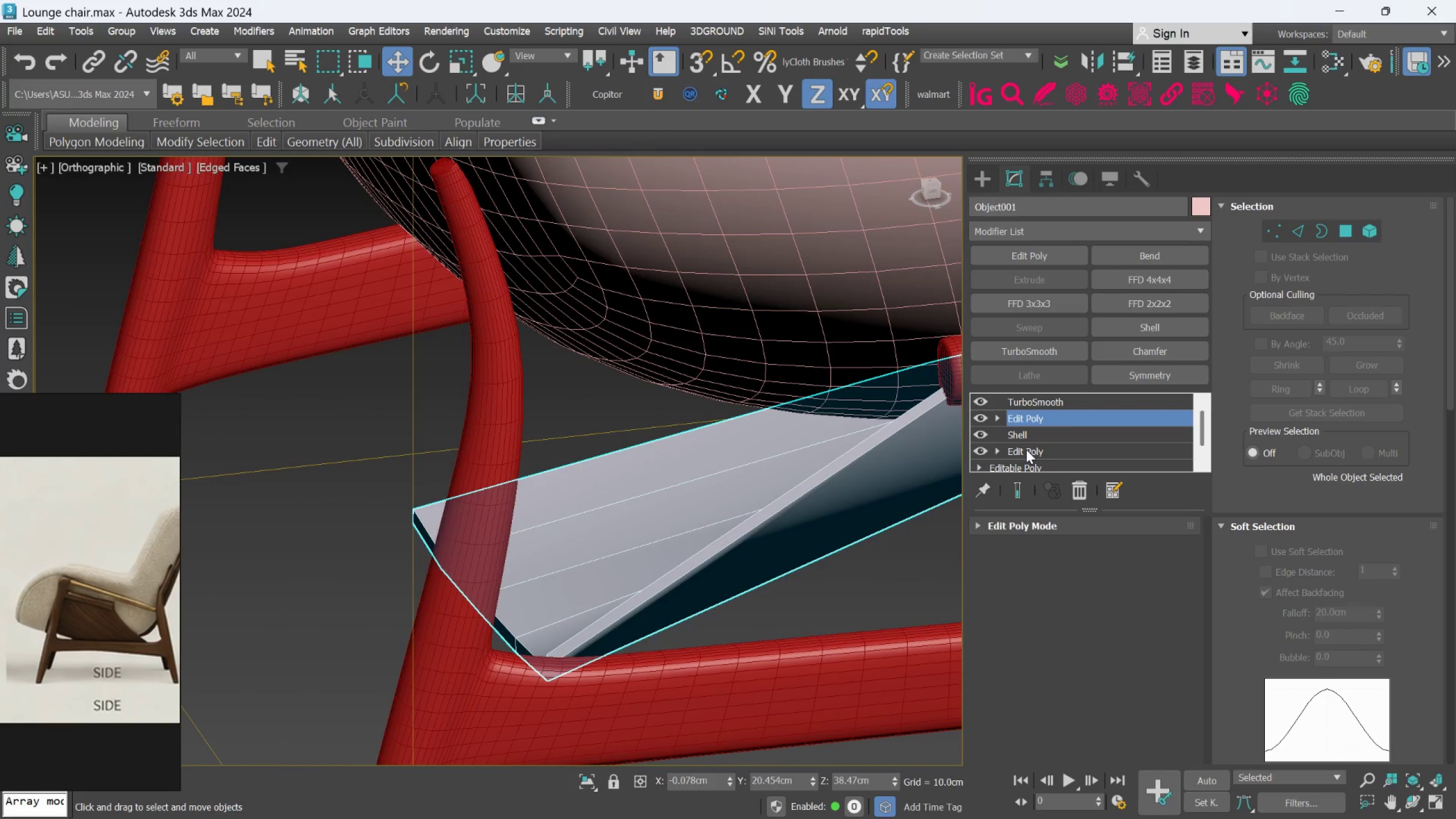 
key(F)
 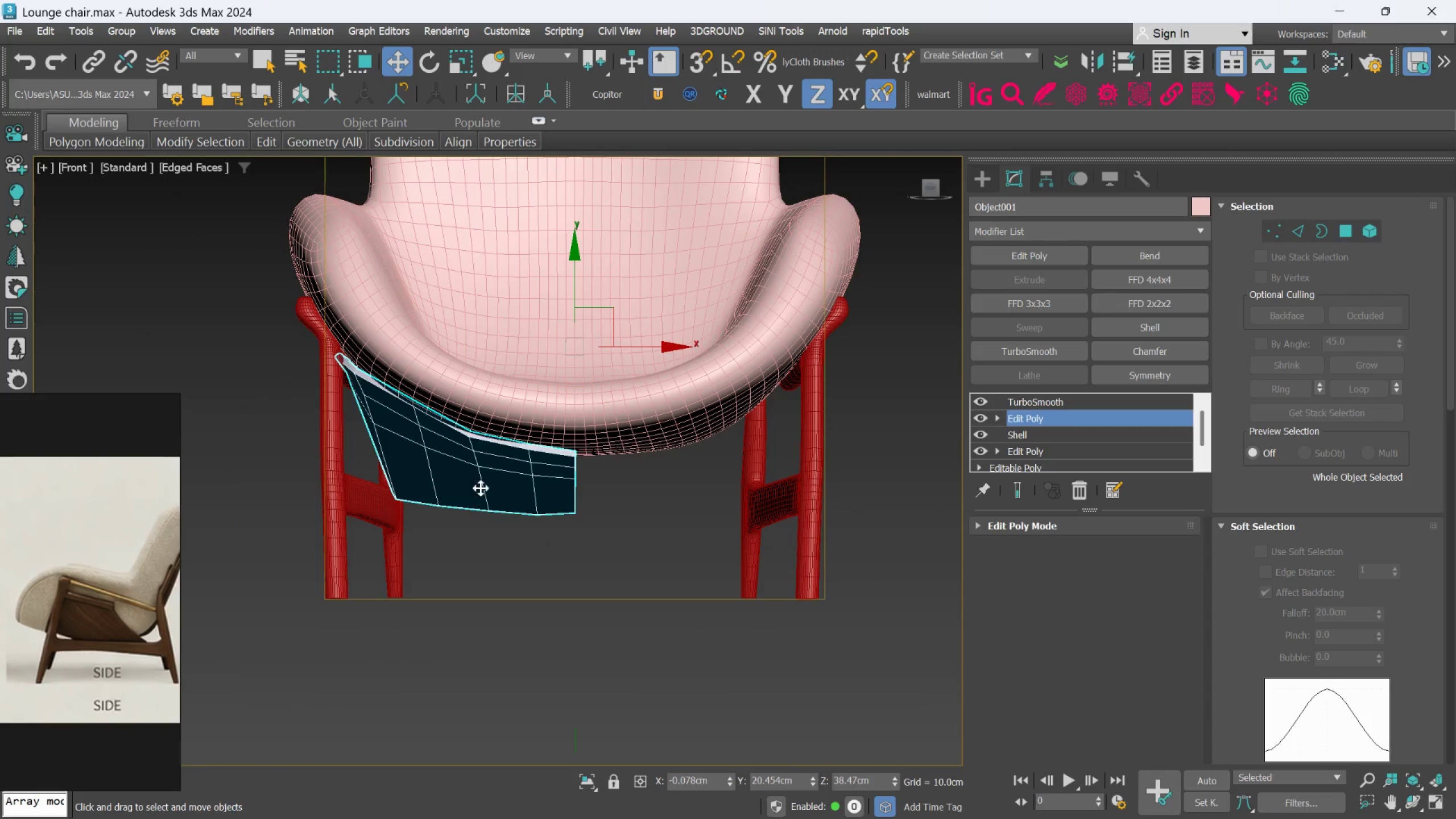 
scroll: coordinate [393, 424], scroll_direction: up, amount: 2.0
 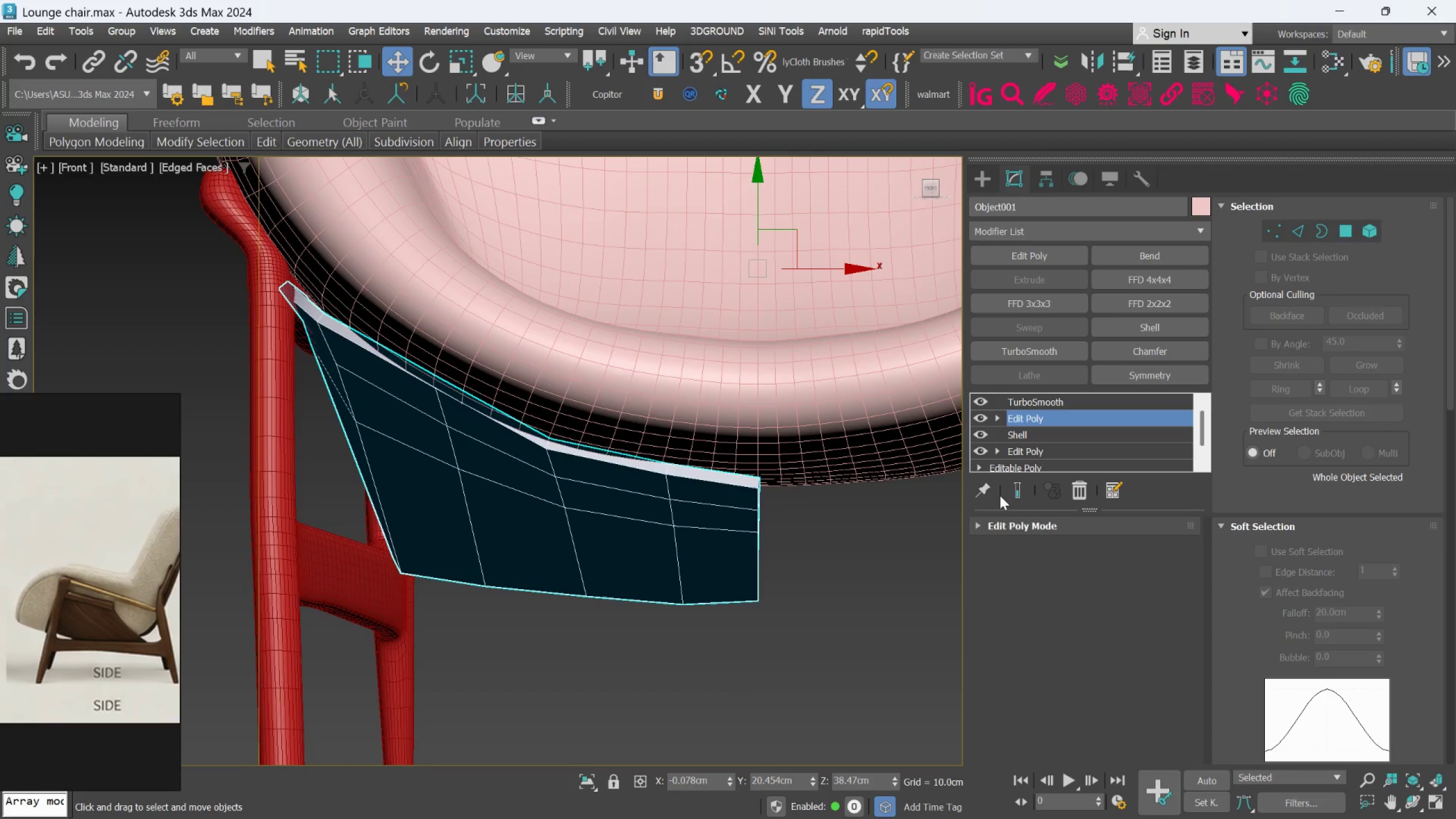 
left_click([1011, 494])
 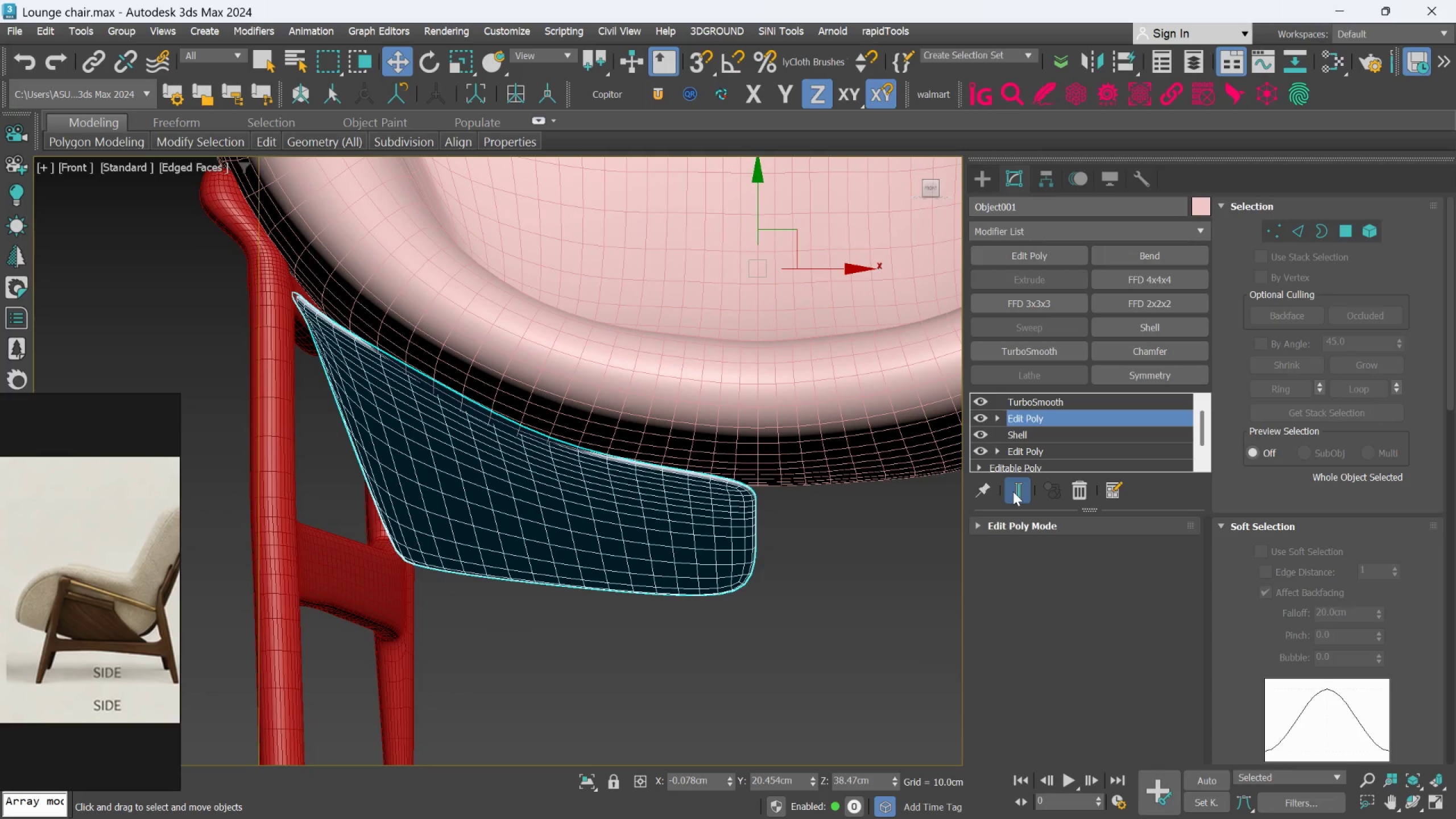 
left_click([1013, 491])
 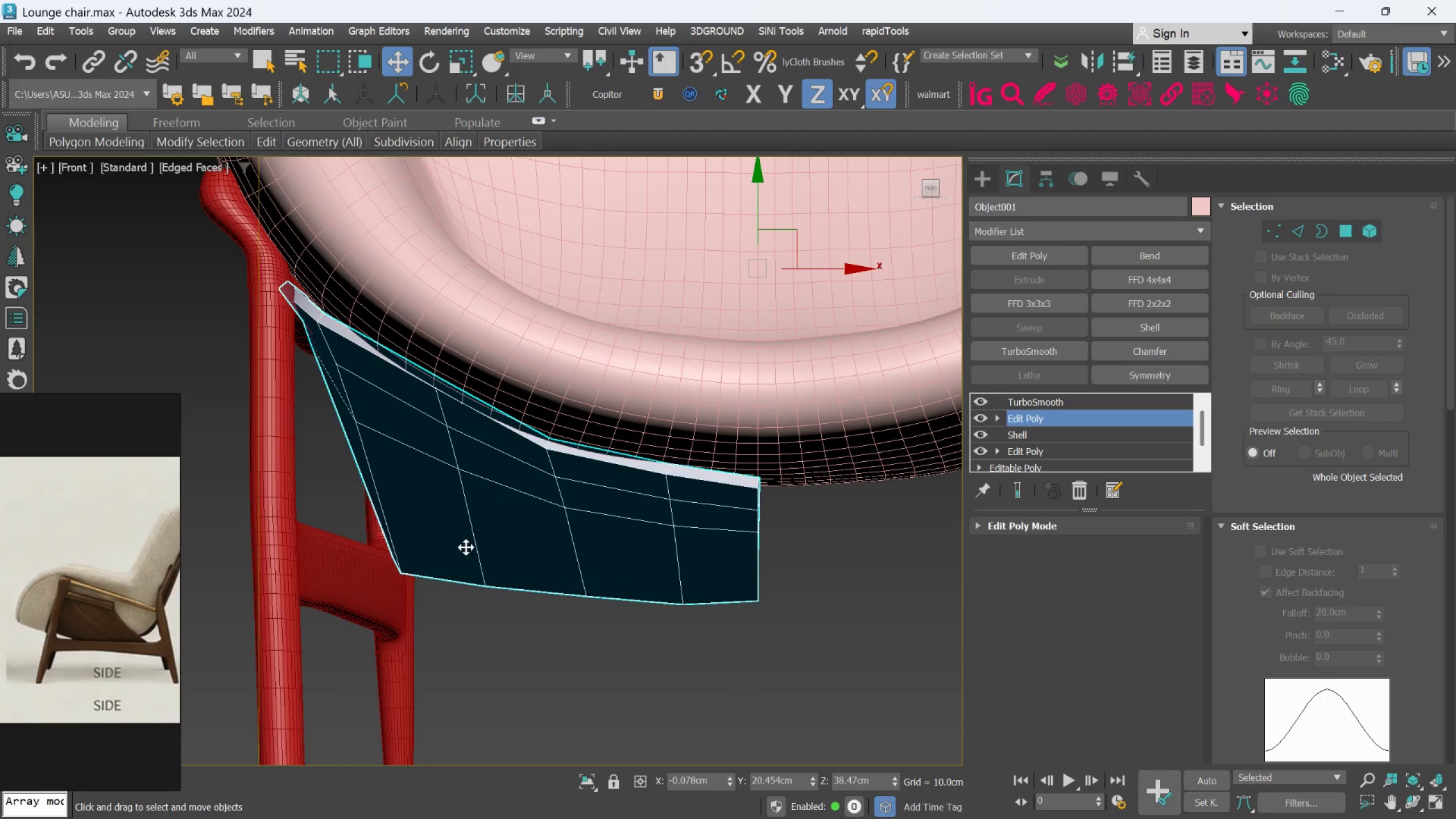 
hold_key(key=AltLeft, duration=0.89)
 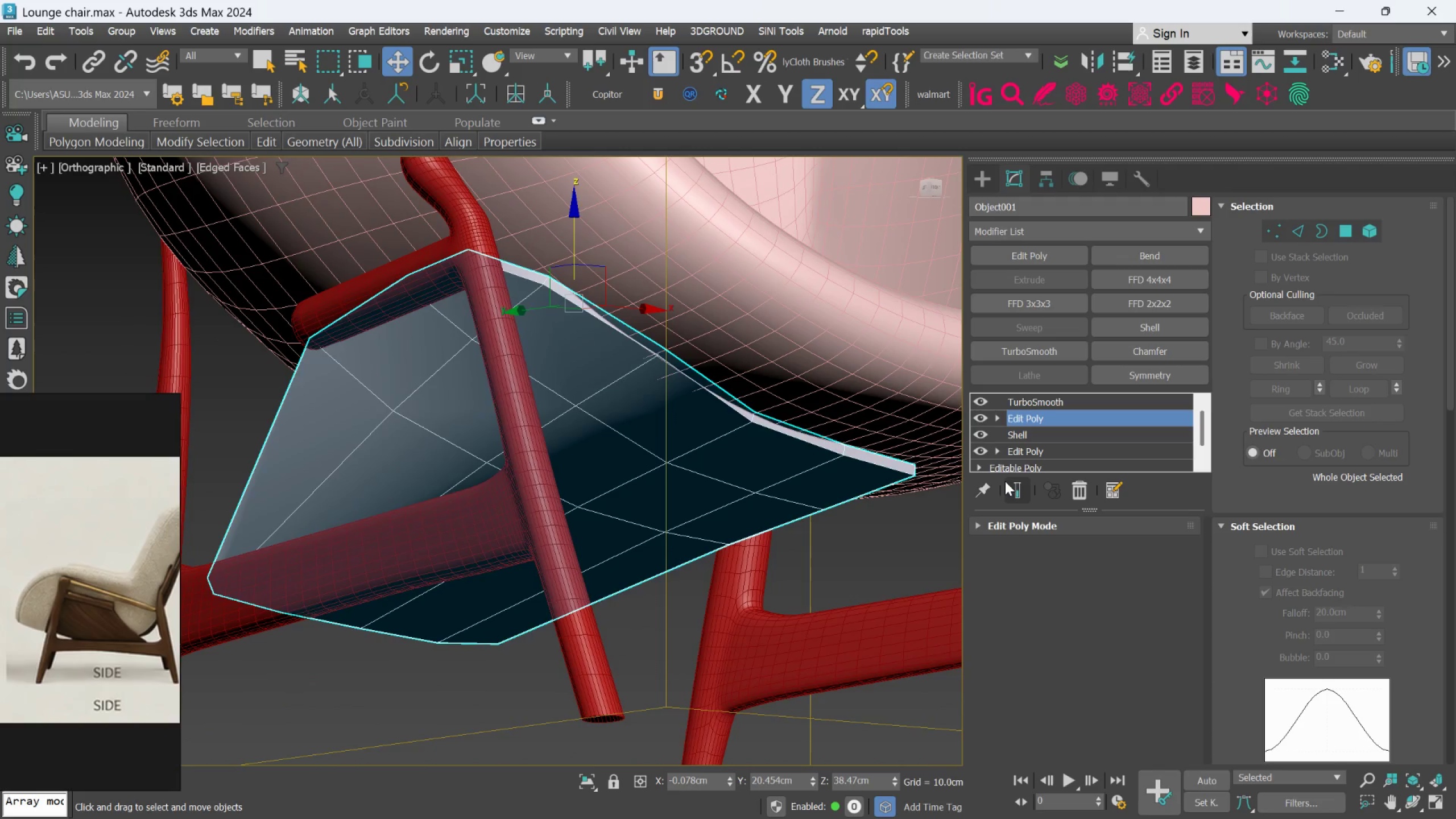 
left_click([1013, 481])
 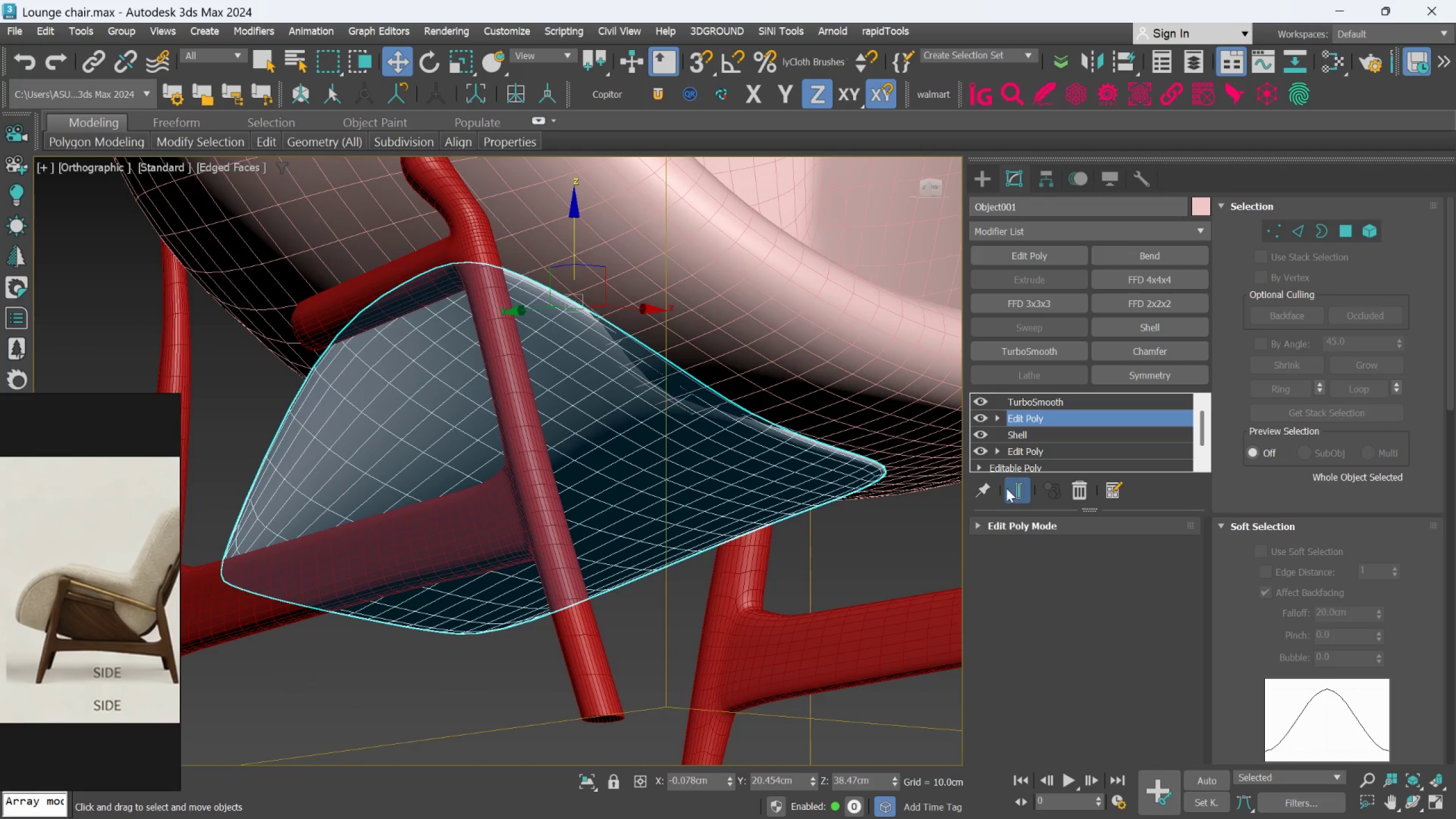 
hold_key(key=AltLeft, duration=1.5)
 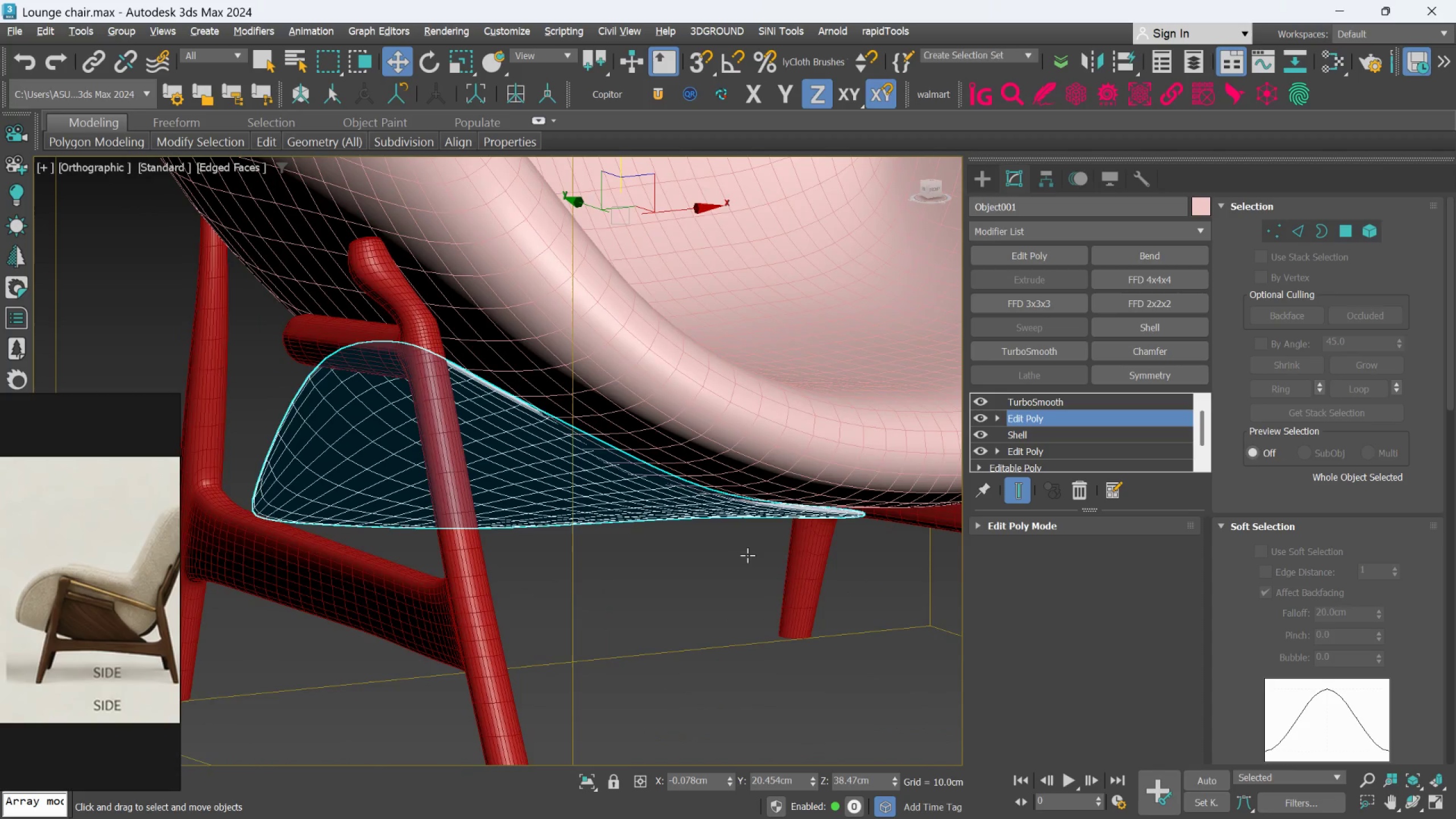 
key(Alt+AltLeft)
 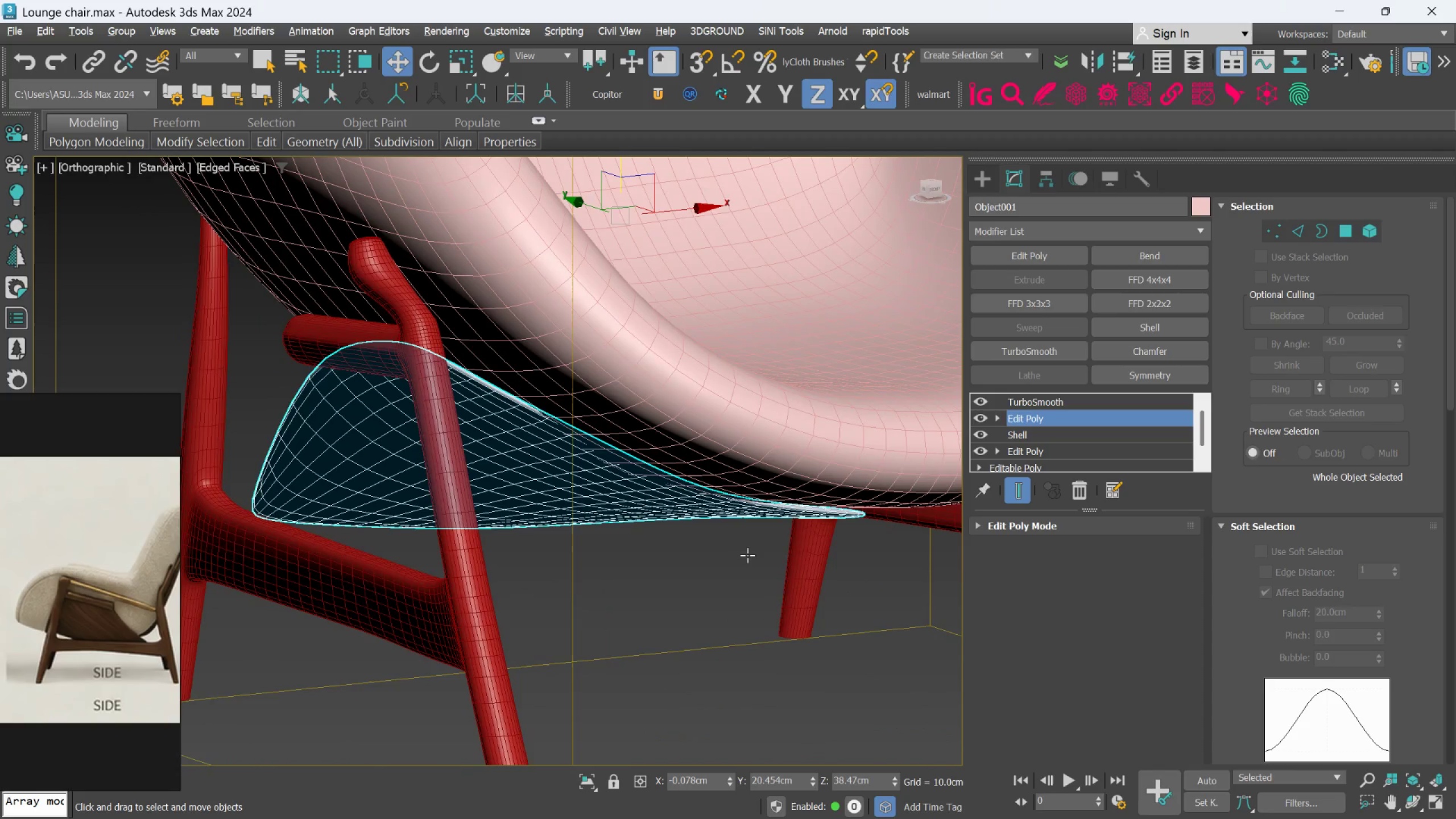 
key(Alt+AltLeft)
 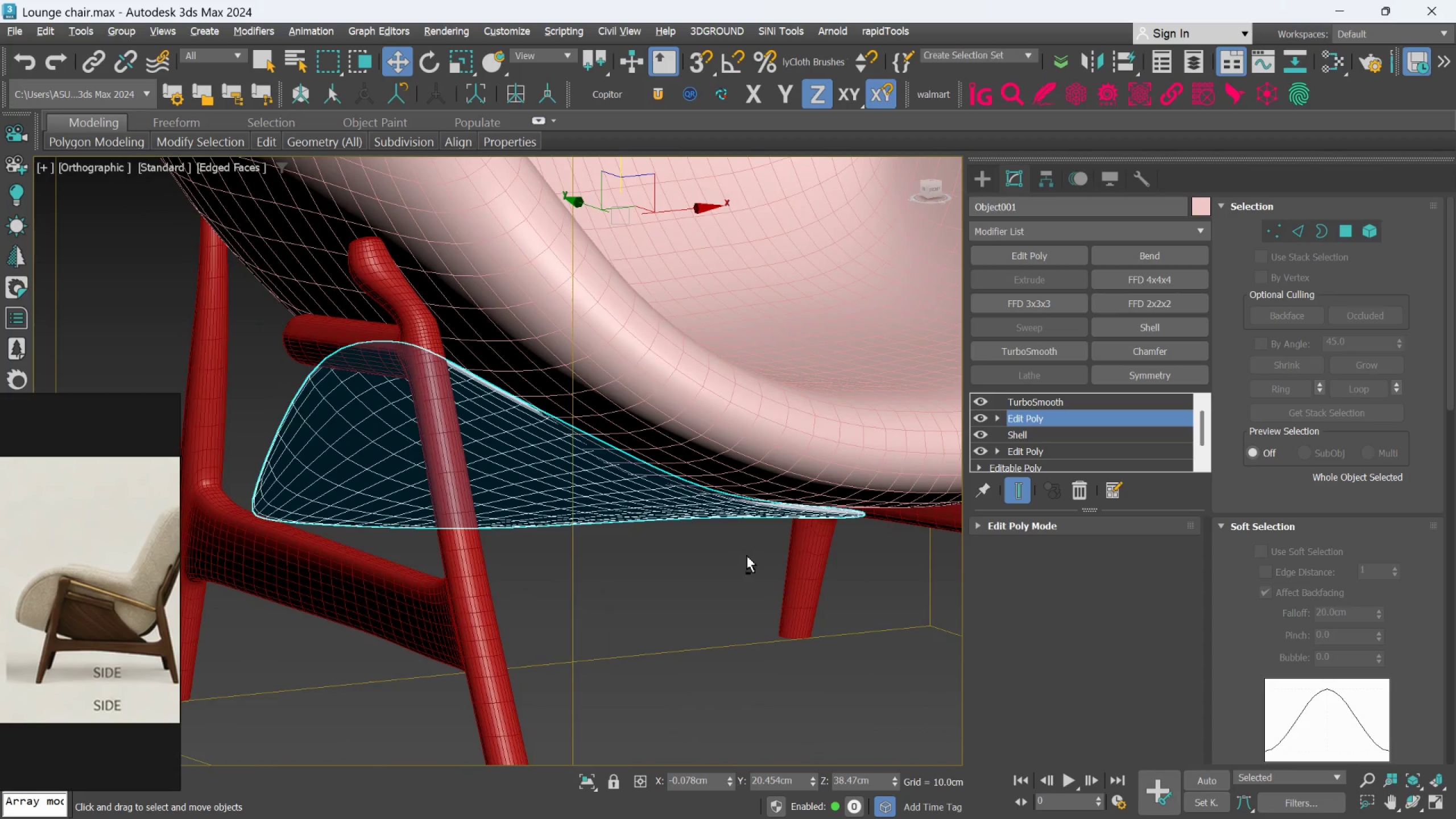 
key(Alt+AltLeft)
 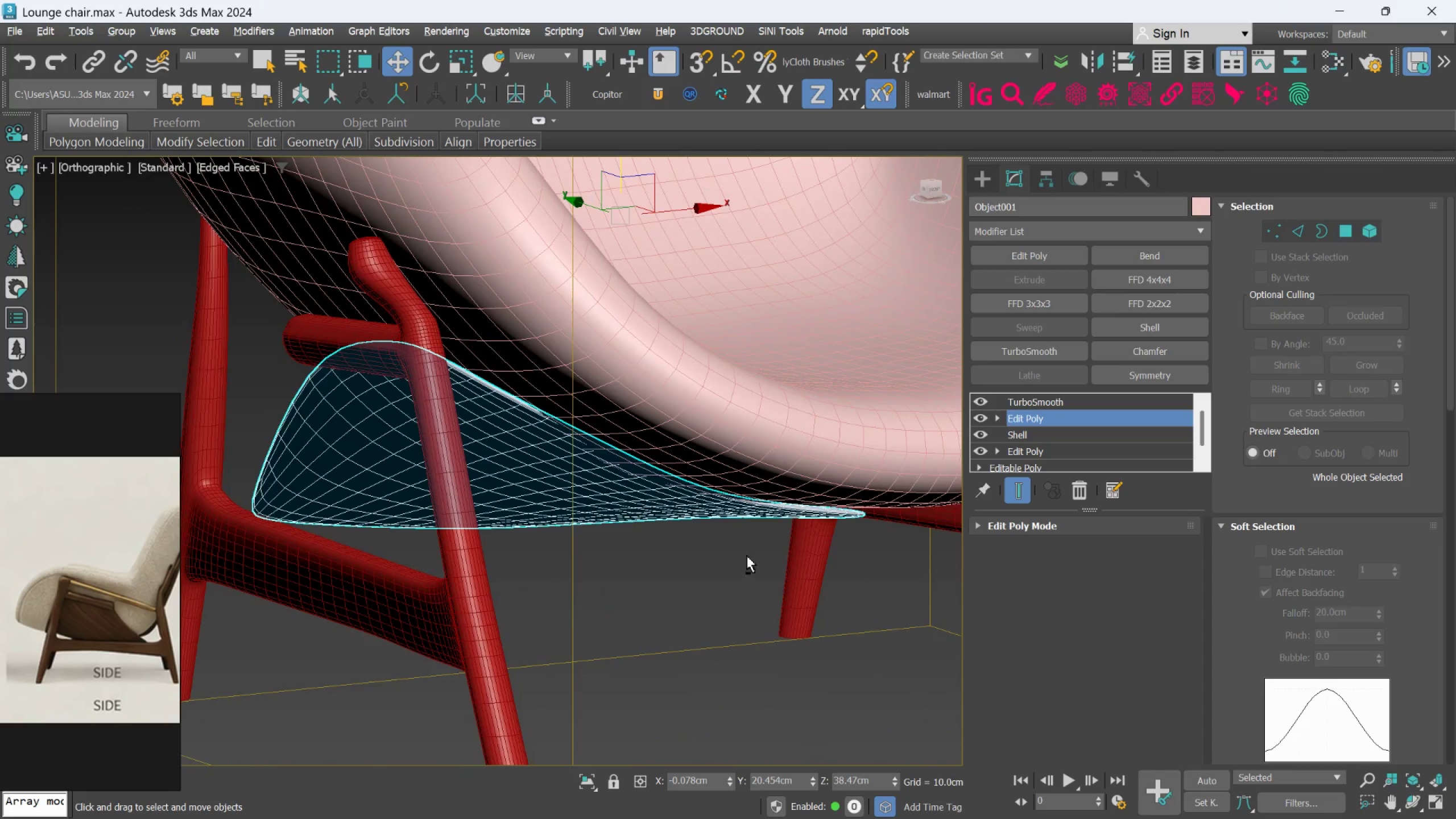 
key(Alt+AltLeft)
 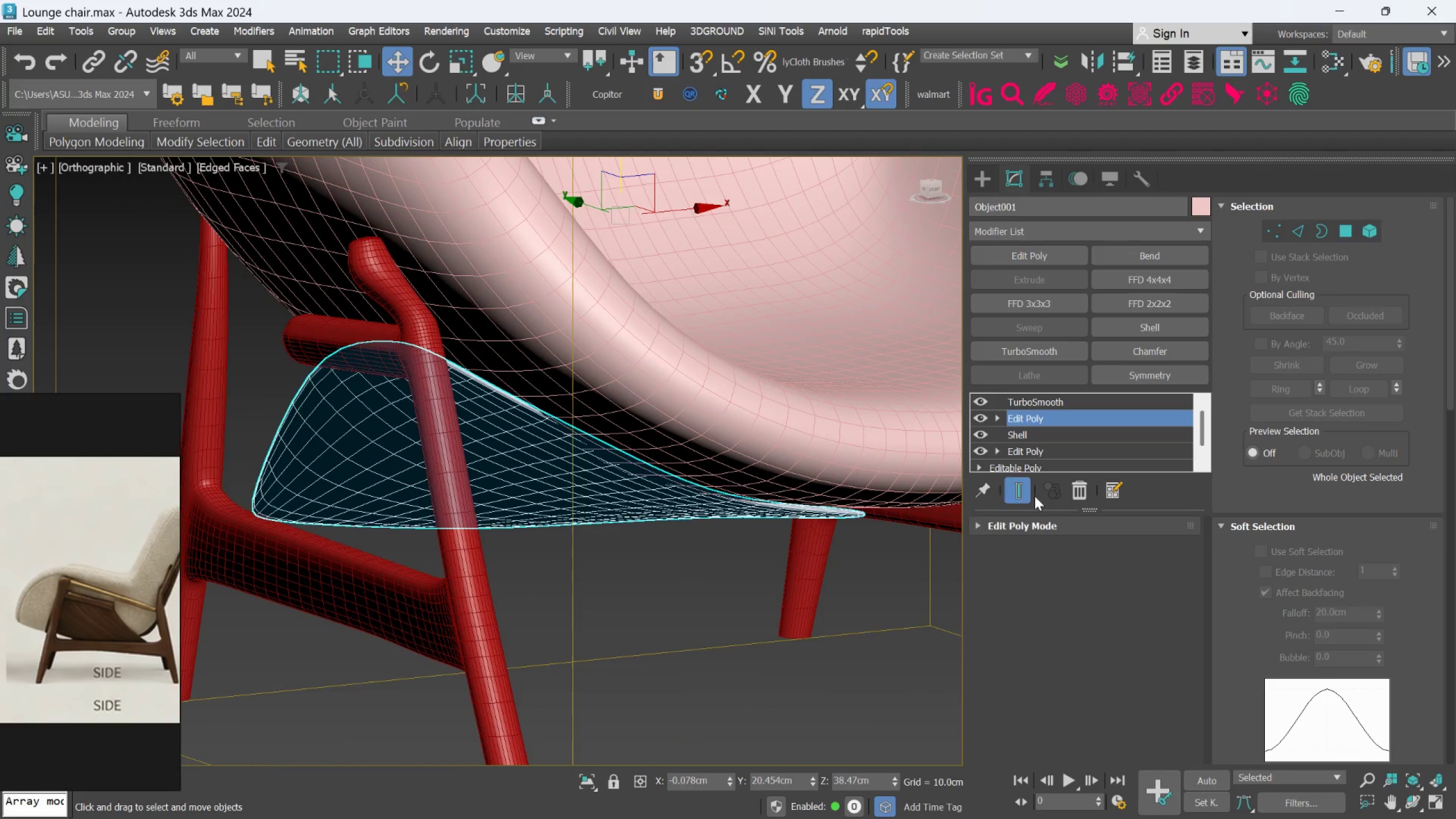 
left_click([1025, 499])
 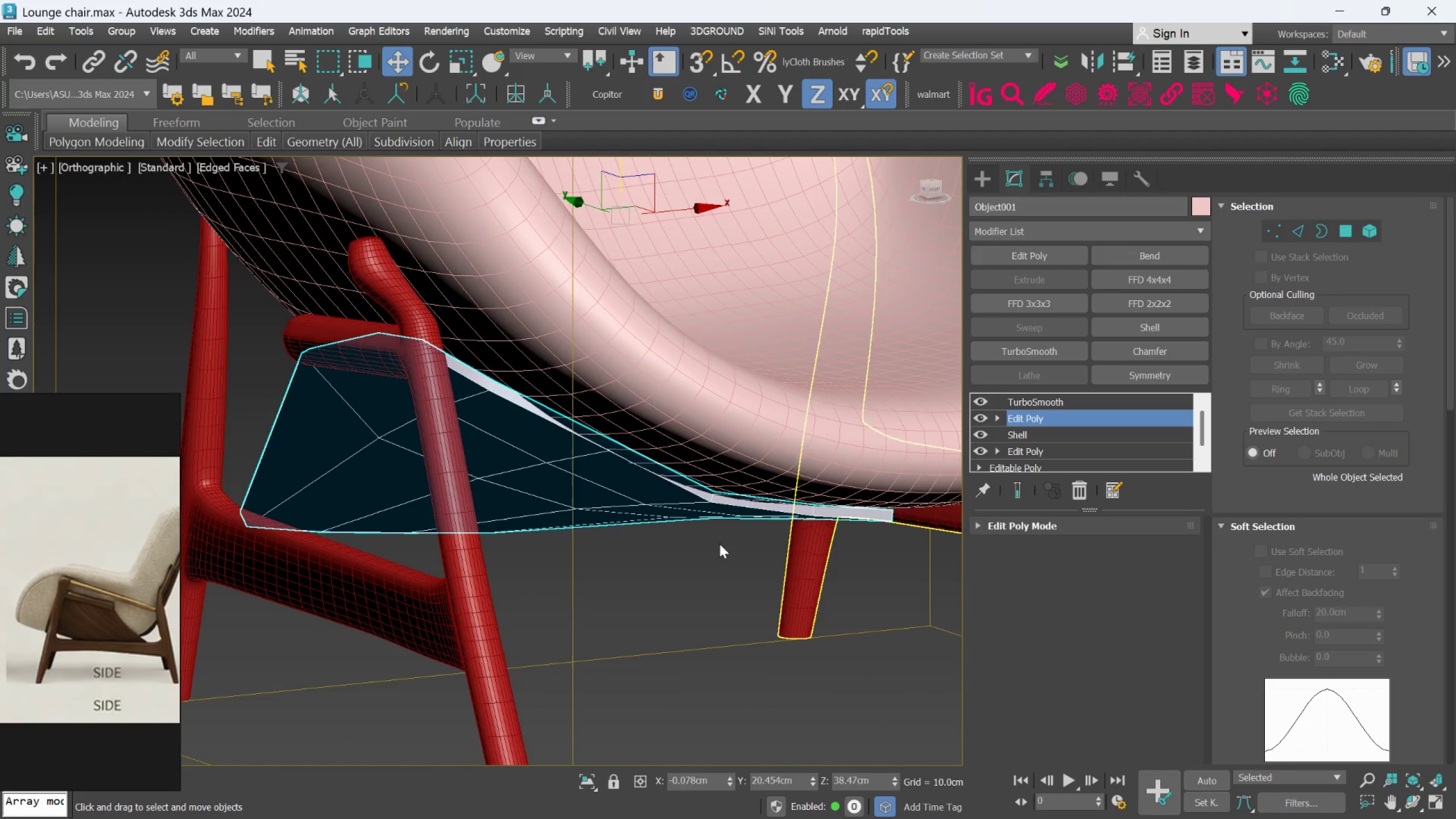 
hold_key(key=AltLeft, duration=0.48)
 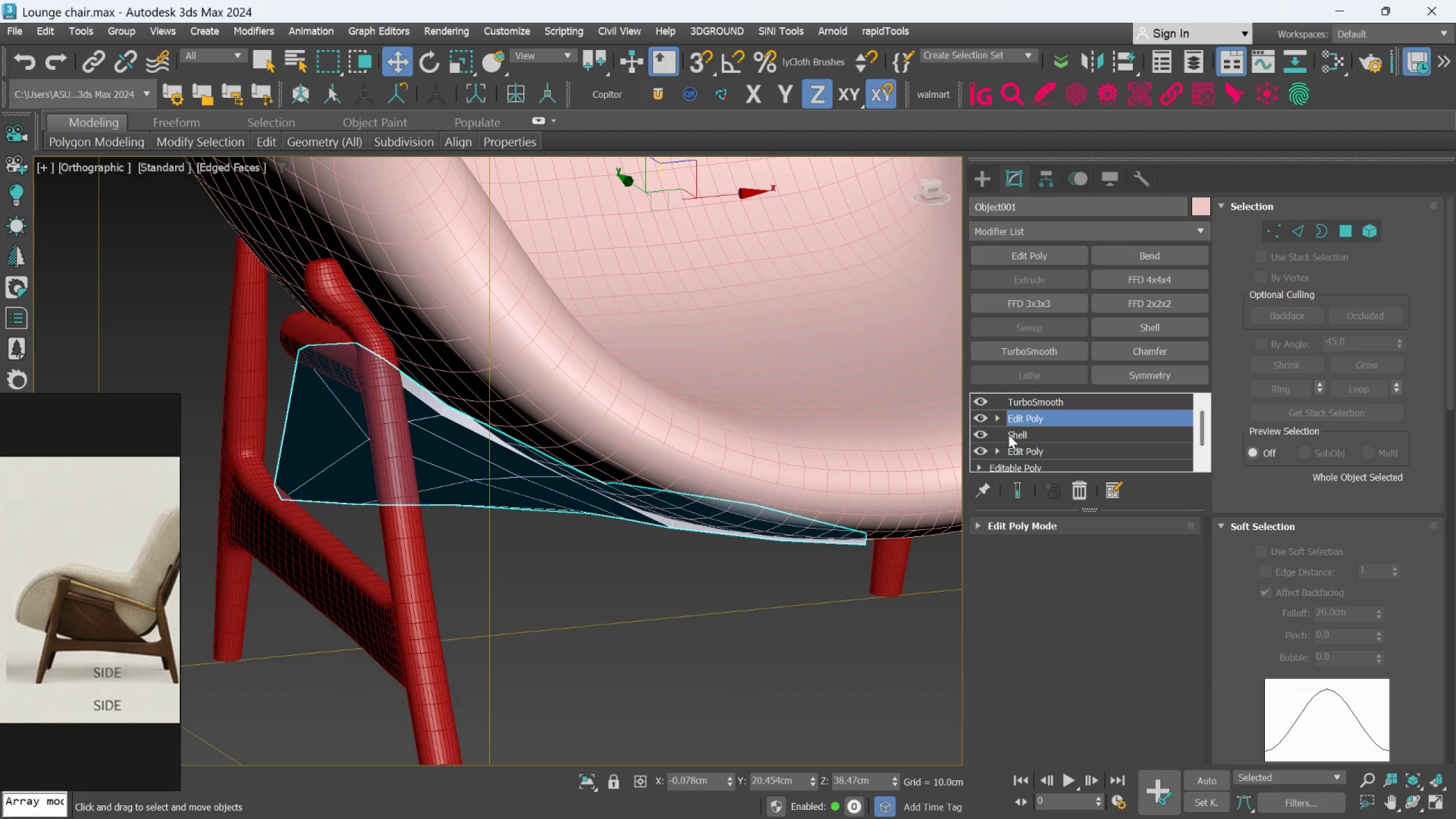 
left_click([1016, 439])
 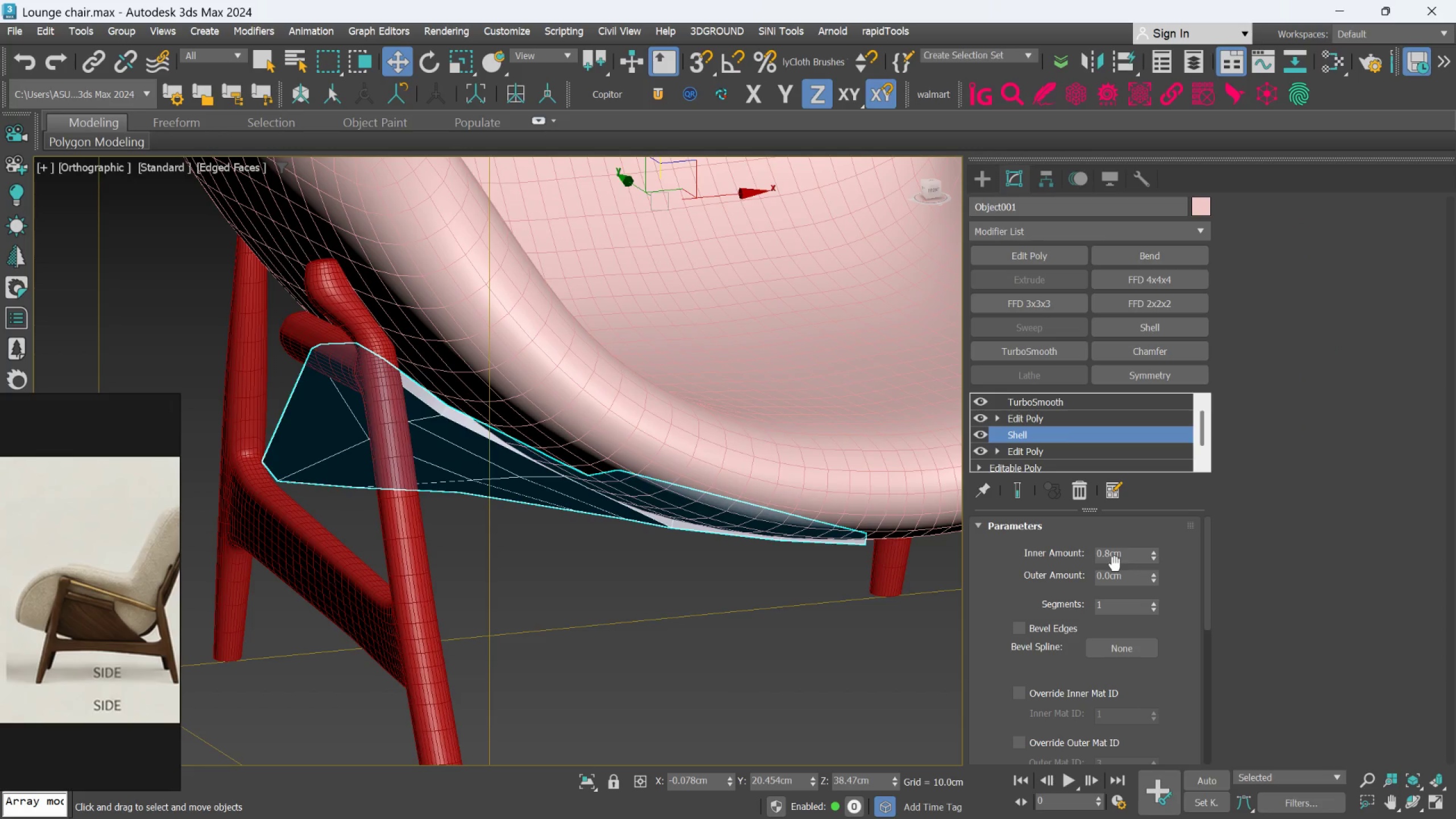 
double_click([1116, 557])
 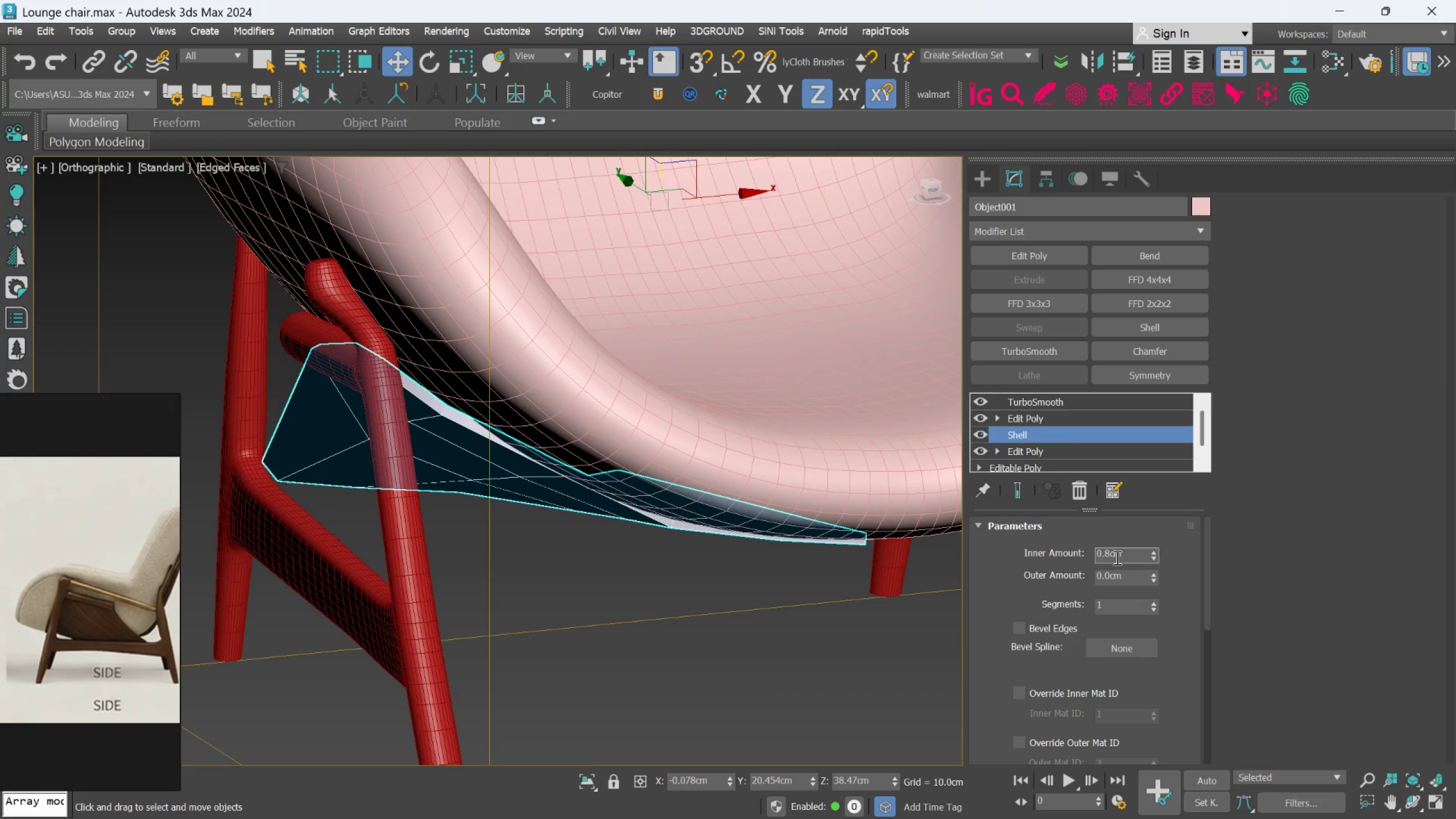 
triple_click([1116, 557])
 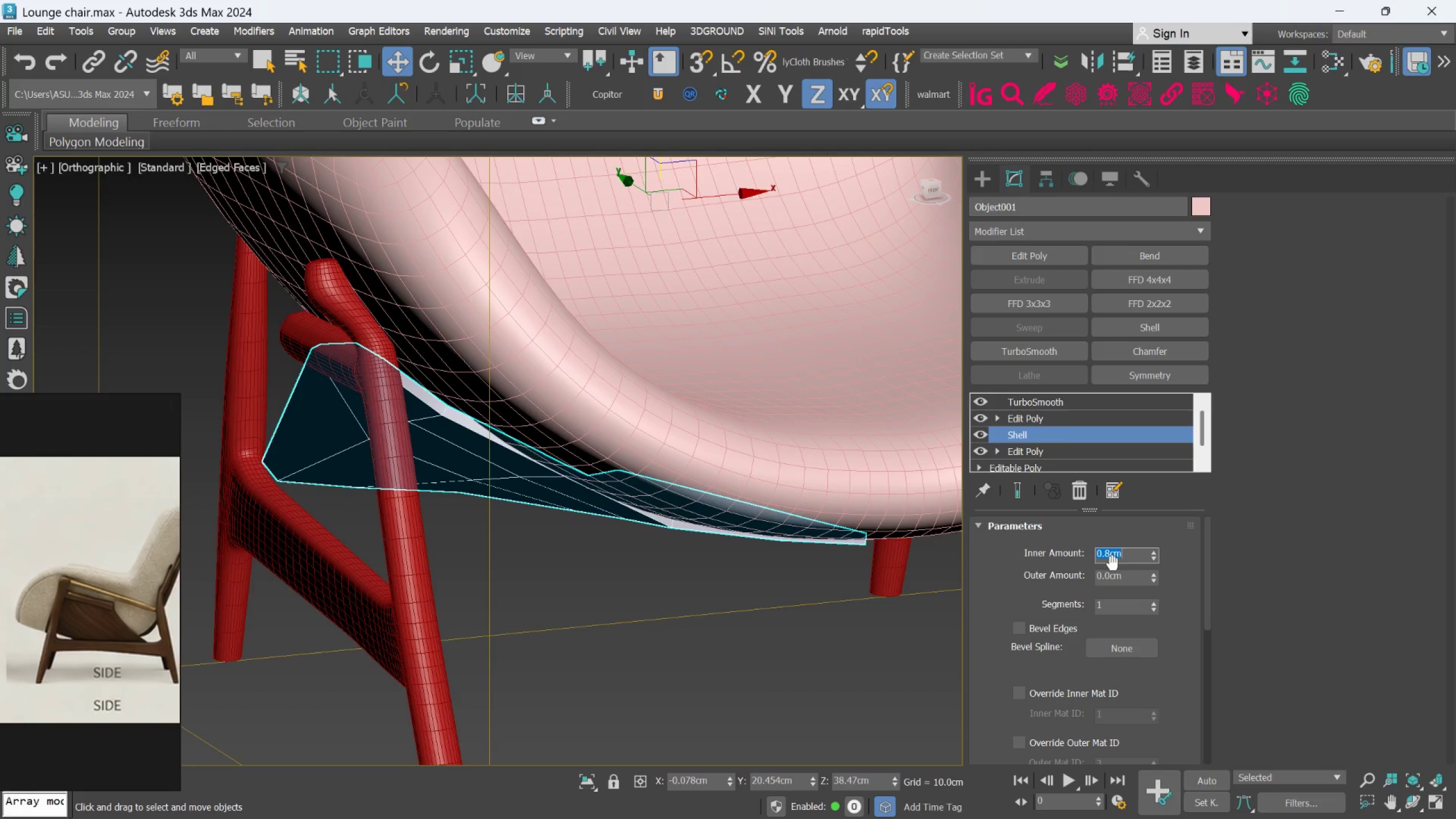 
wait(6.19)
 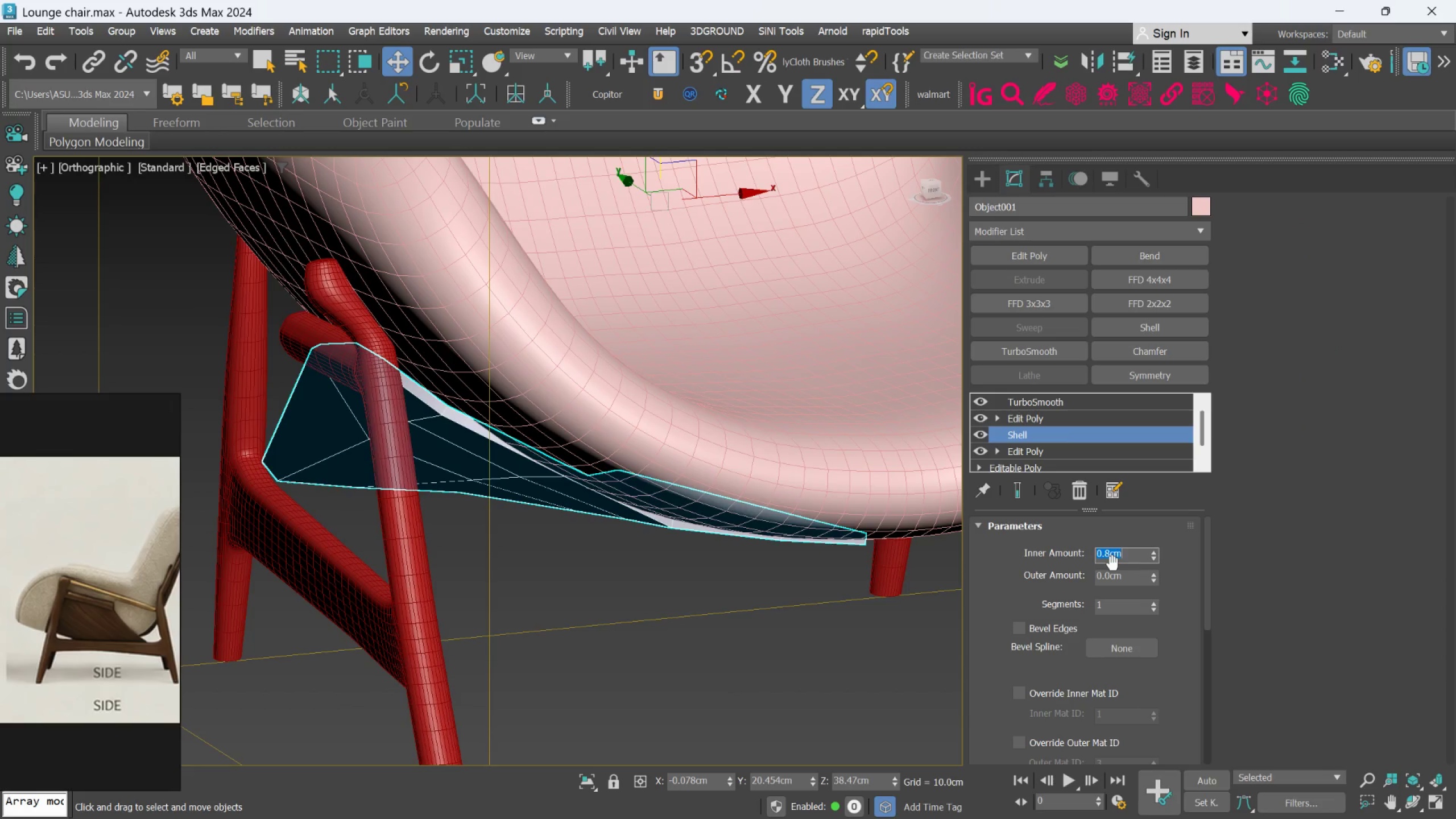 
key(0)
 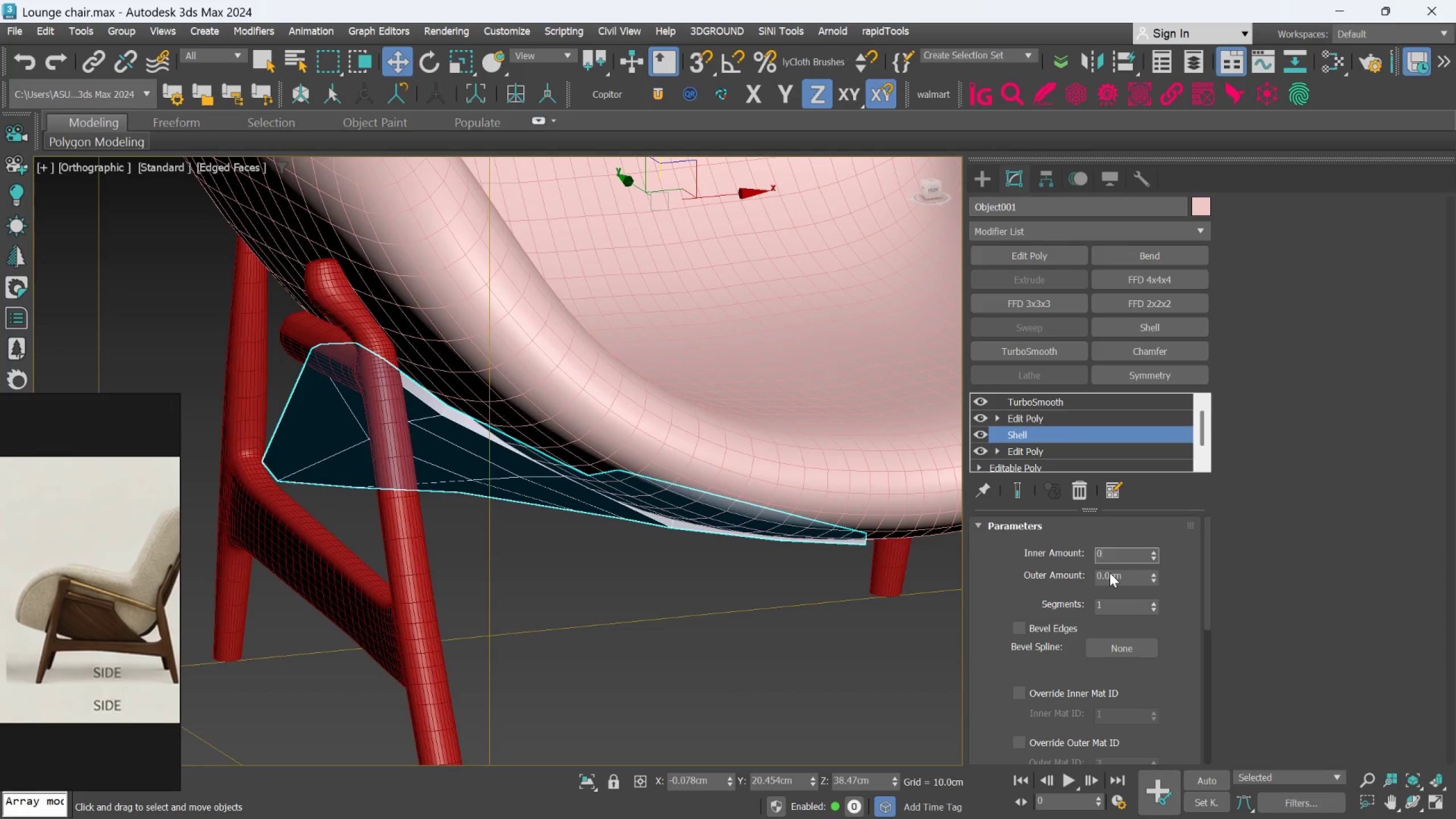 
key(Enter)
 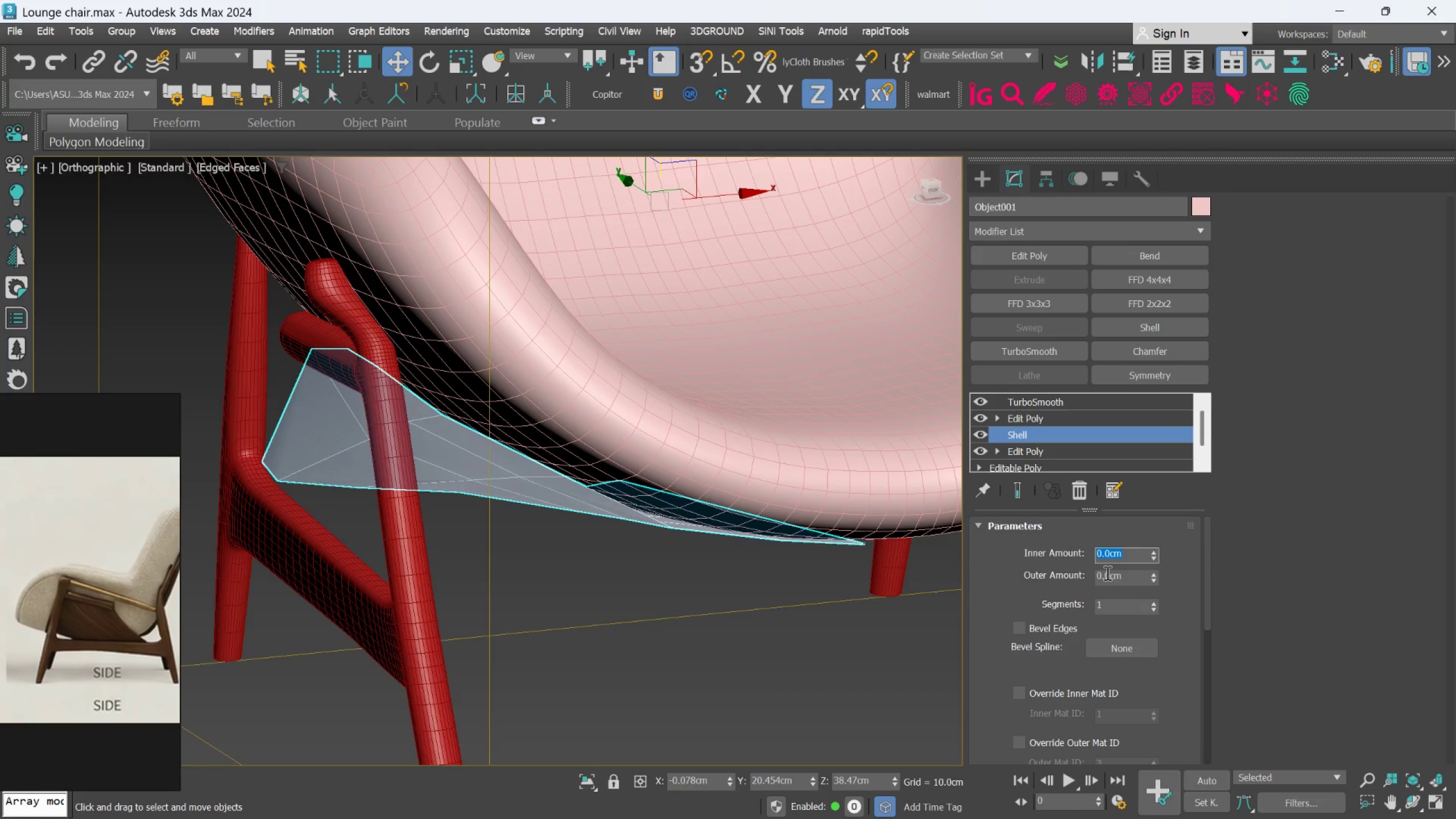 
double_click([1106, 573])
 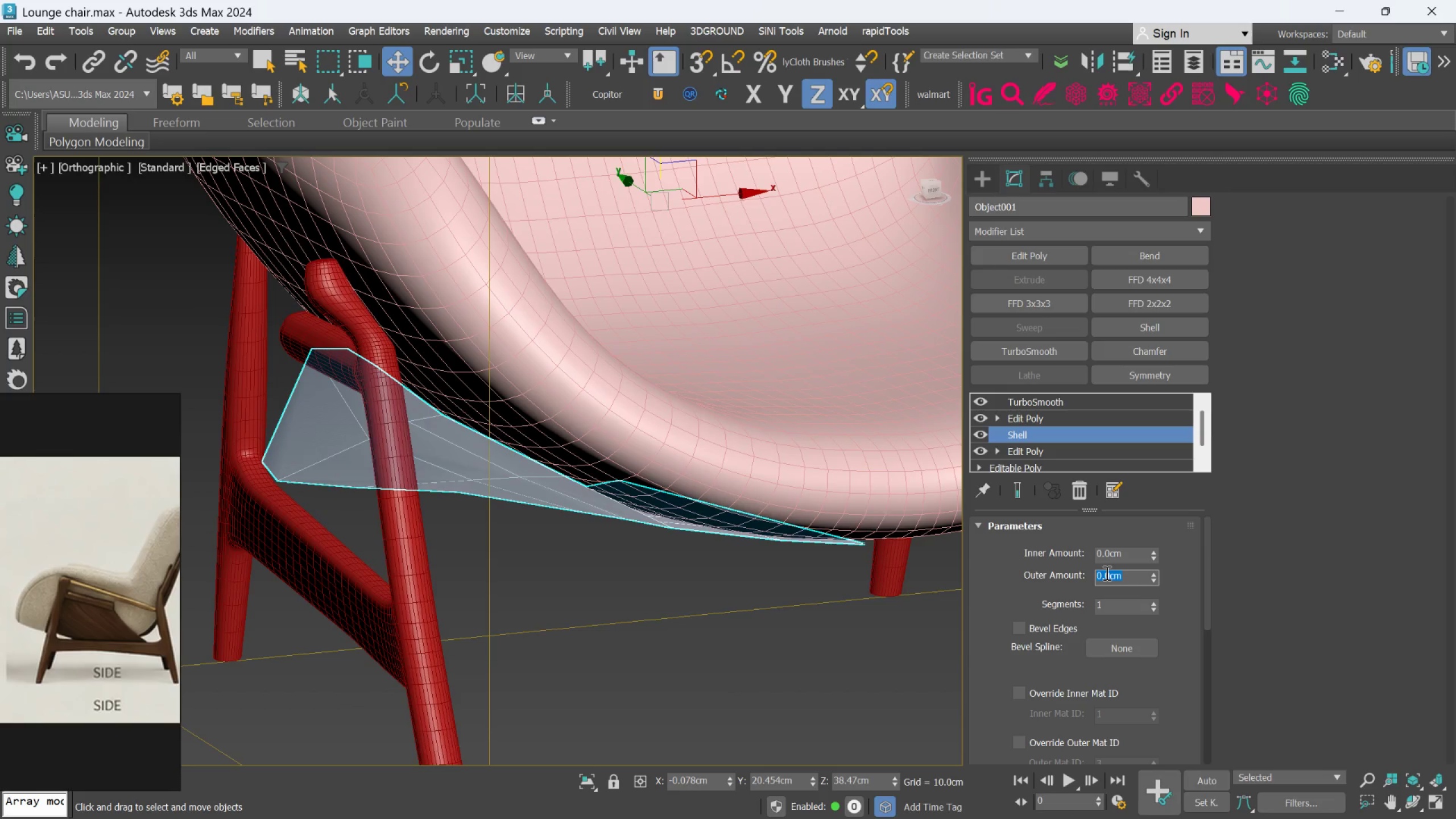 
key(Period)
 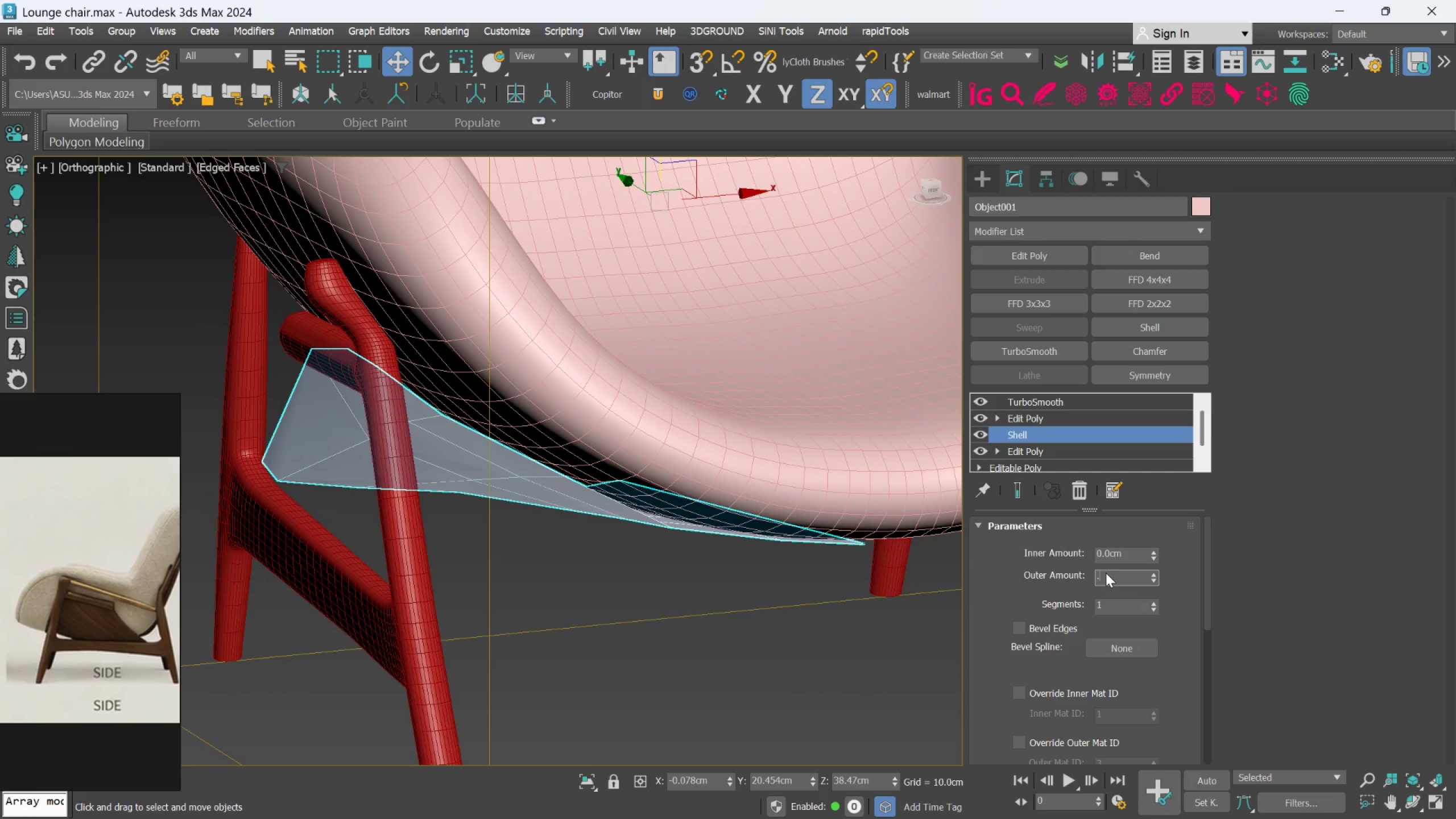 
key(8)
 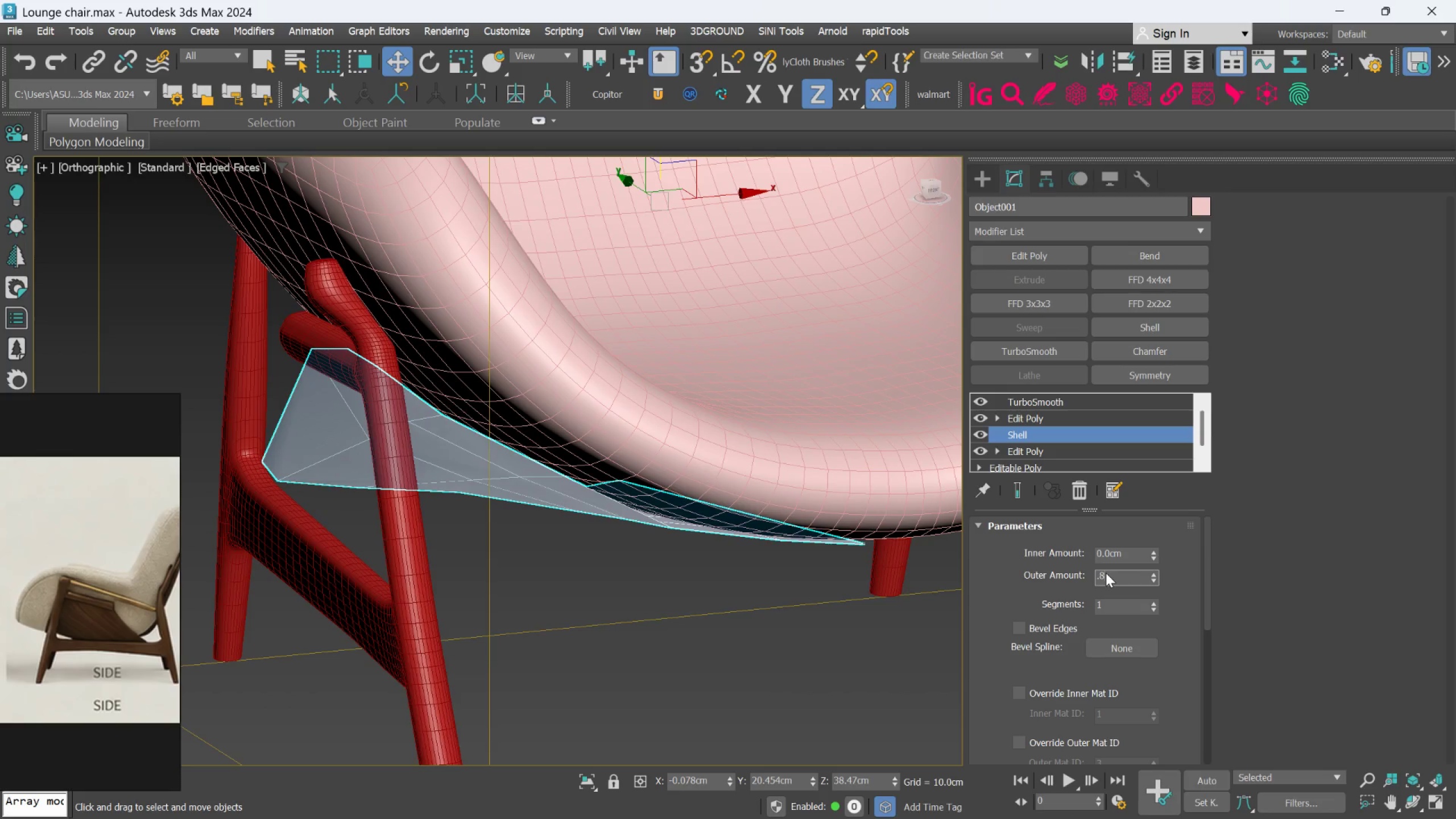 
key(Enter)
 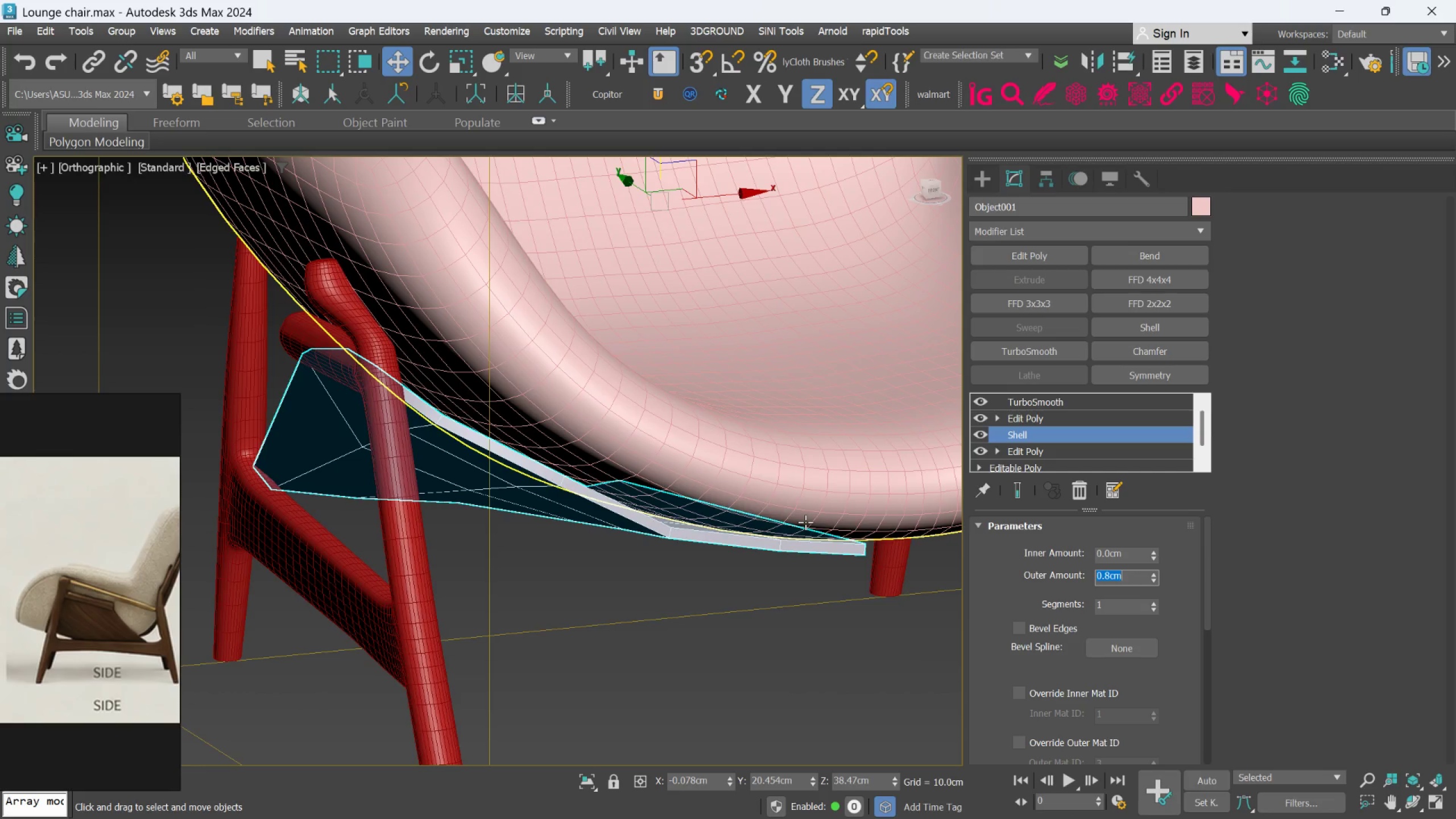 
scroll: coordinate [657, 555], scroll_direction: up, amount: 2.0
 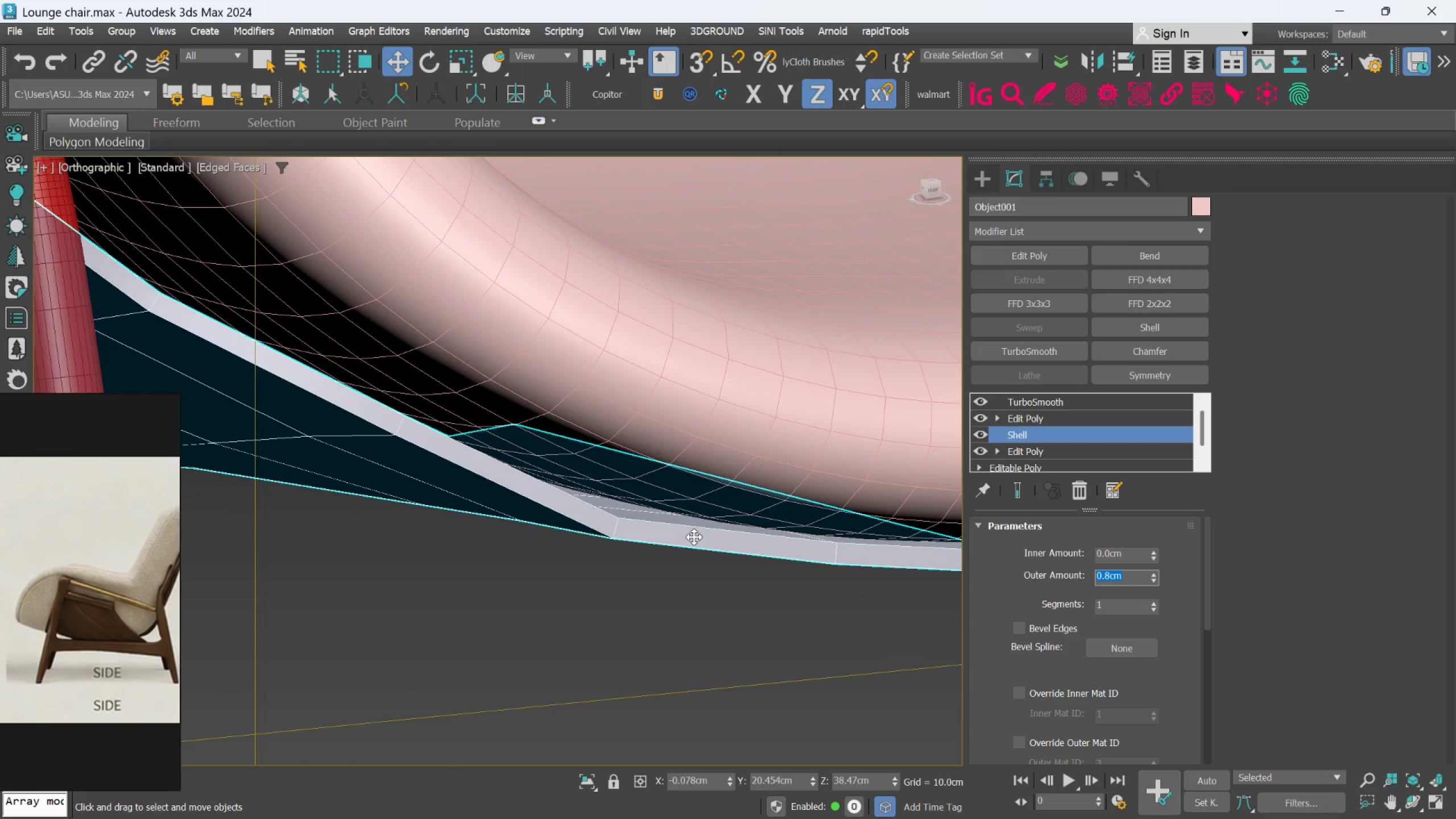 
hold_key(key=AltLeft, duration=0.56)
 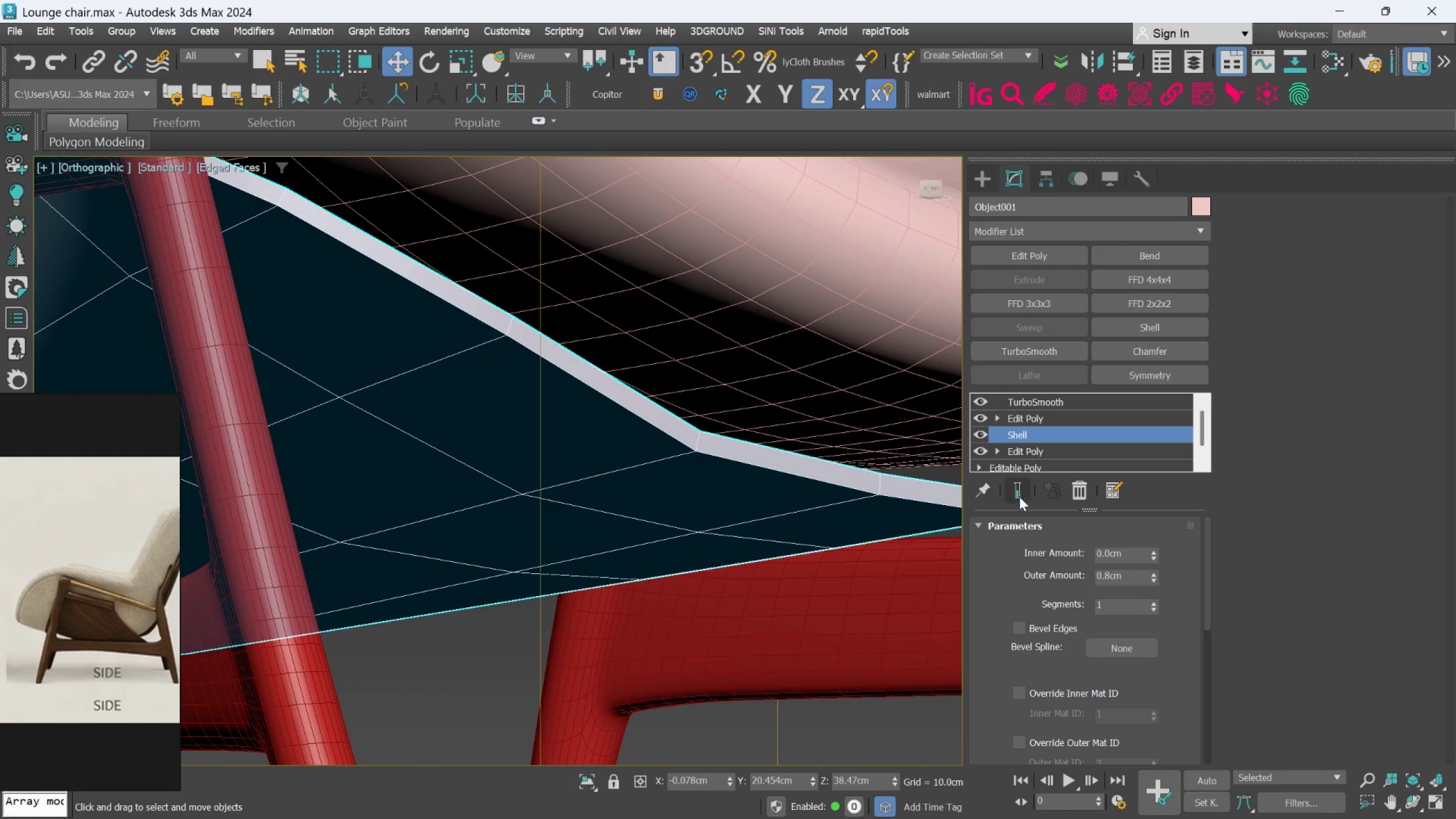 
left_click([1020, 492])
 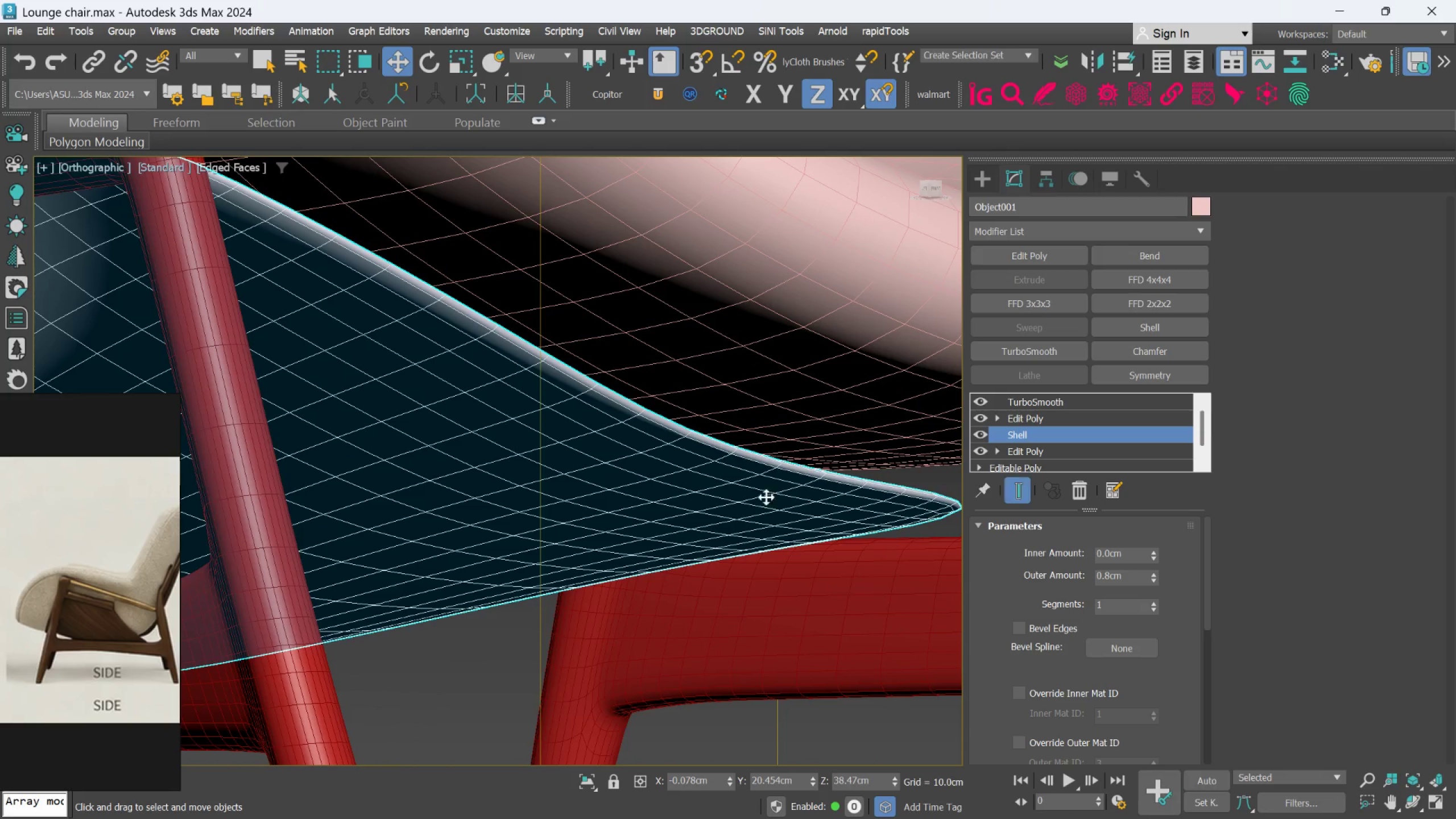 
hold_key(key=AltLeft, duration=1.5)
 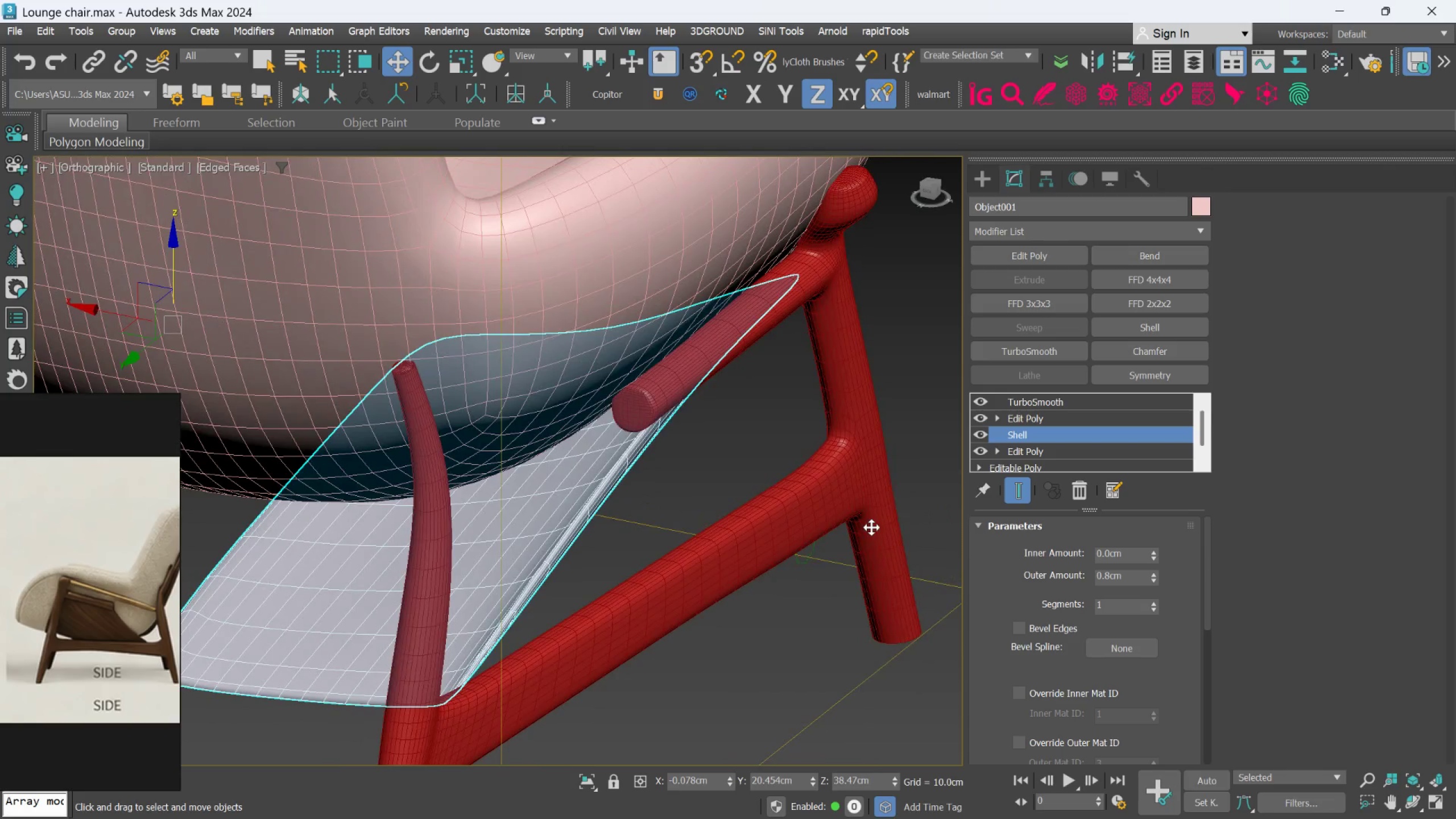 
scroll: coordinate [743, 500], scroll_direction: down, amount: 2.0
 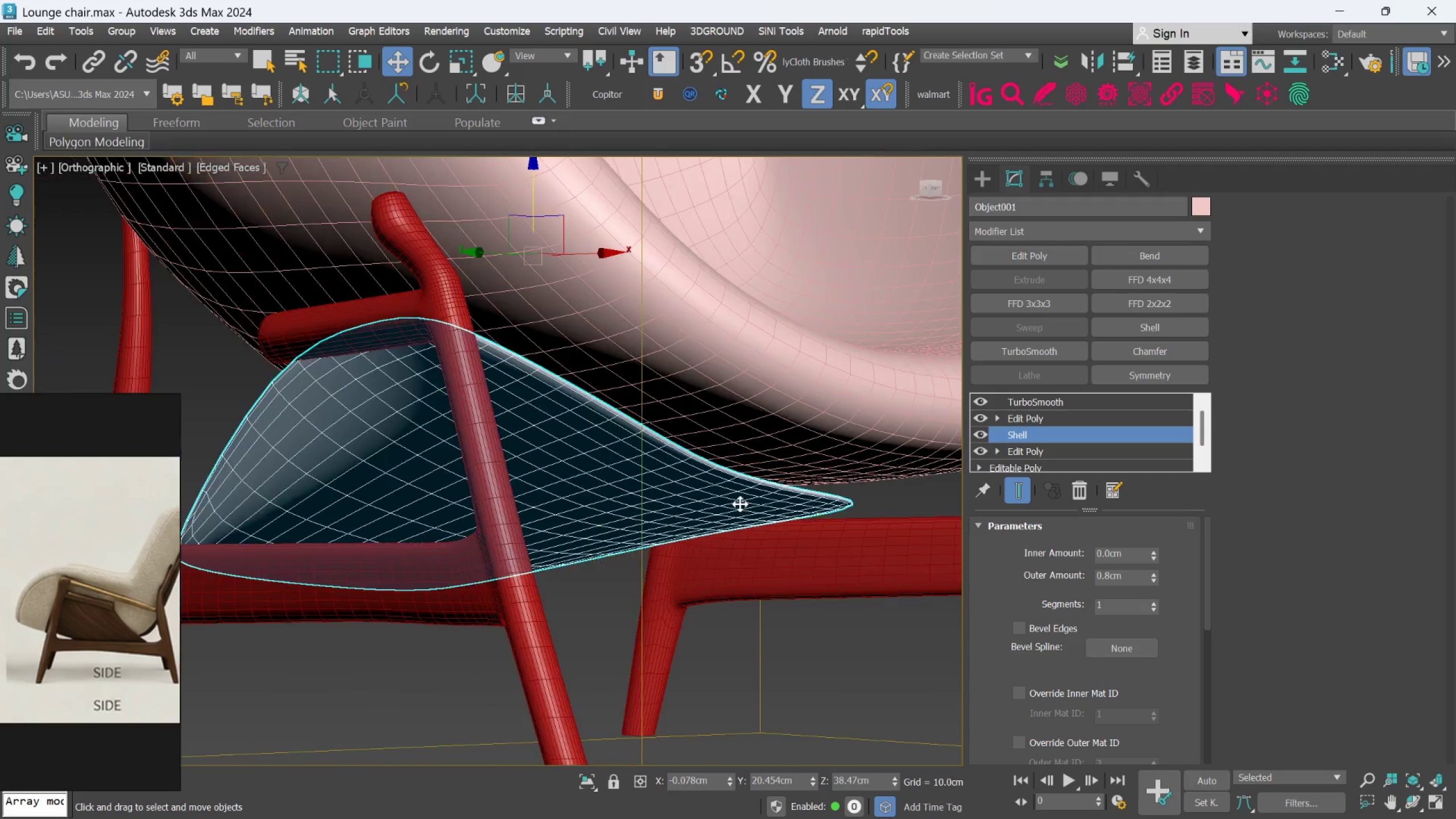 
key(Alt+AltLeft)
 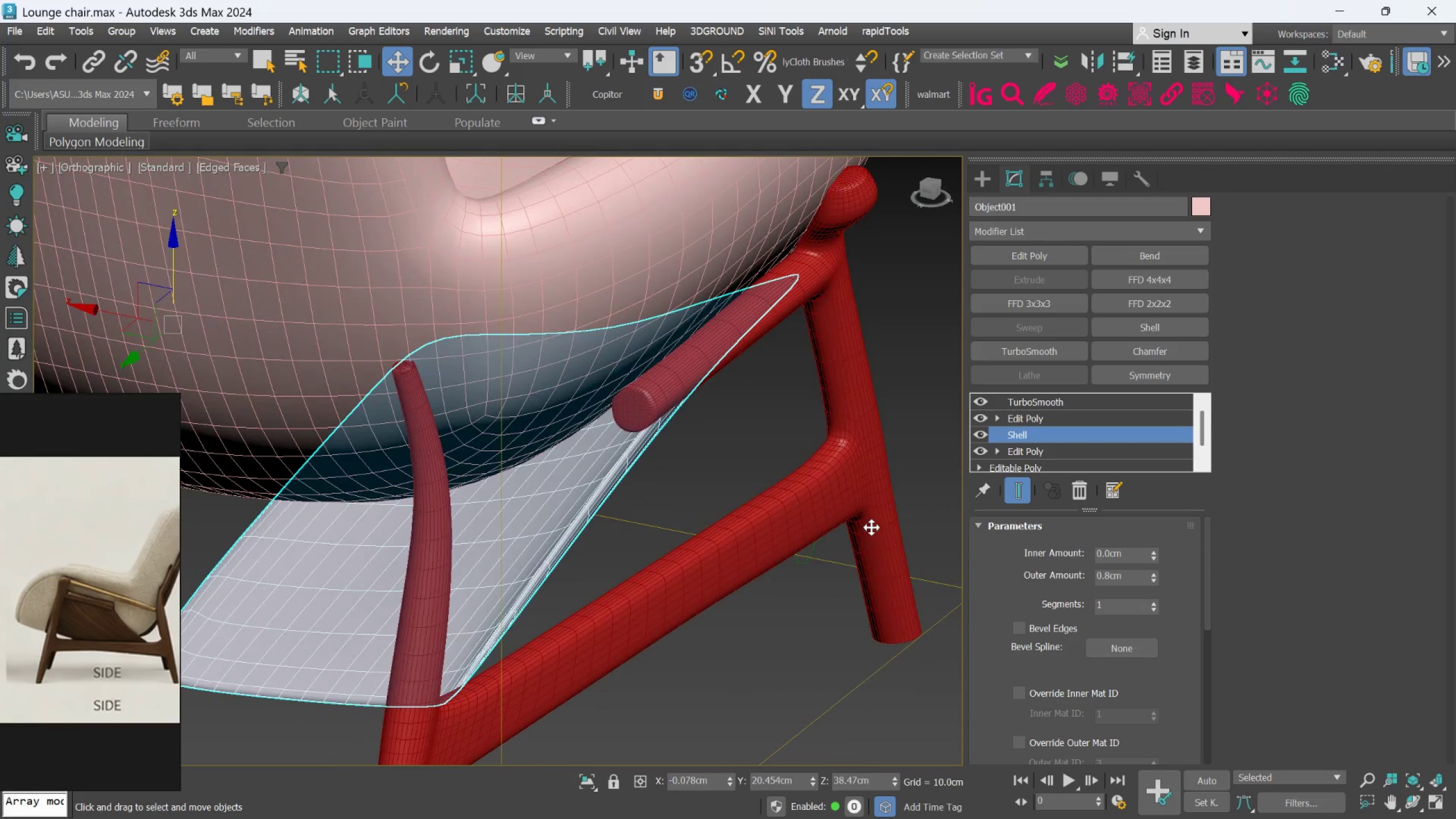 
key(Alt+AltLeft)
 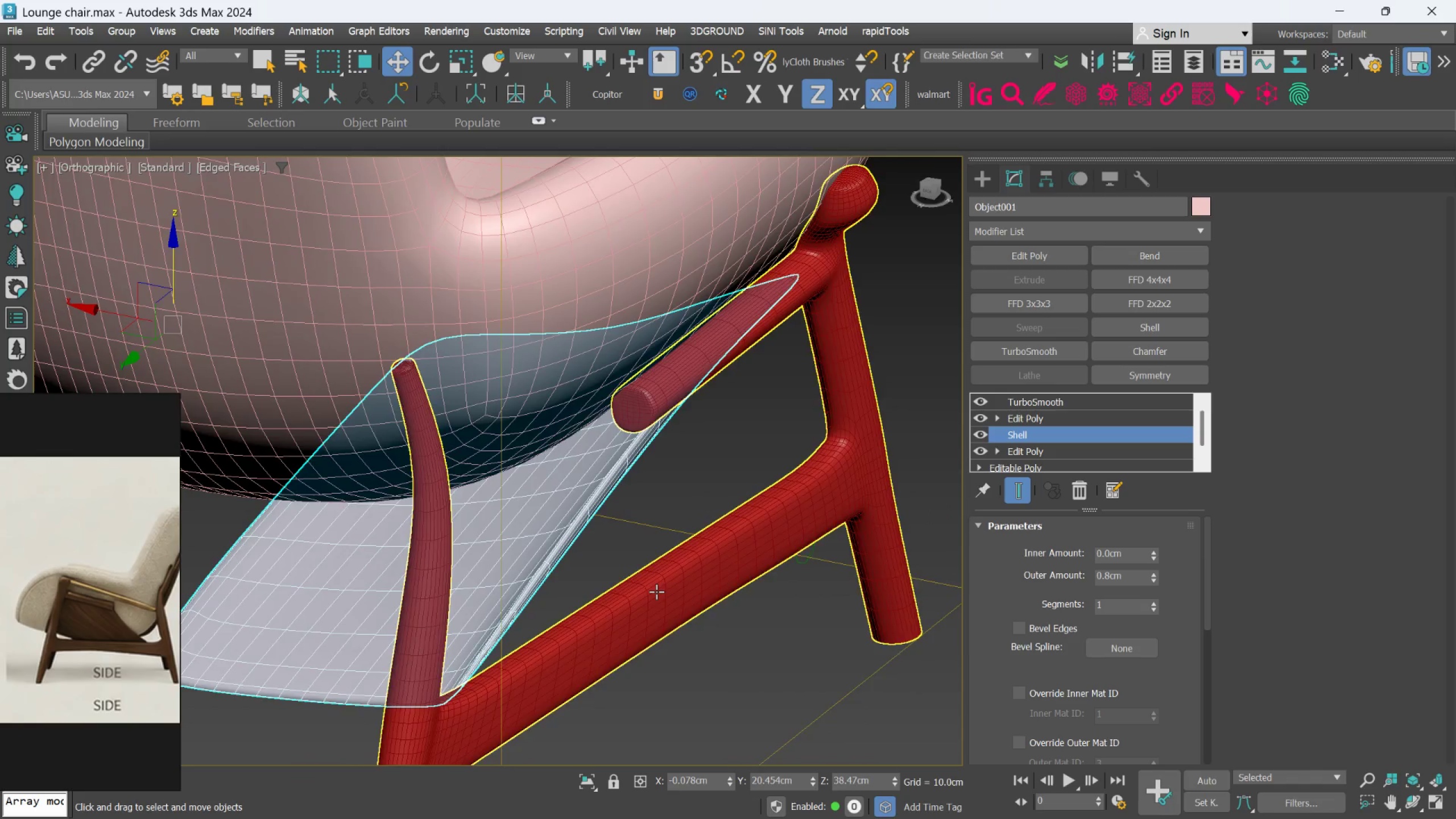 
hold_key(key=AltLeft, duration=1.5)
 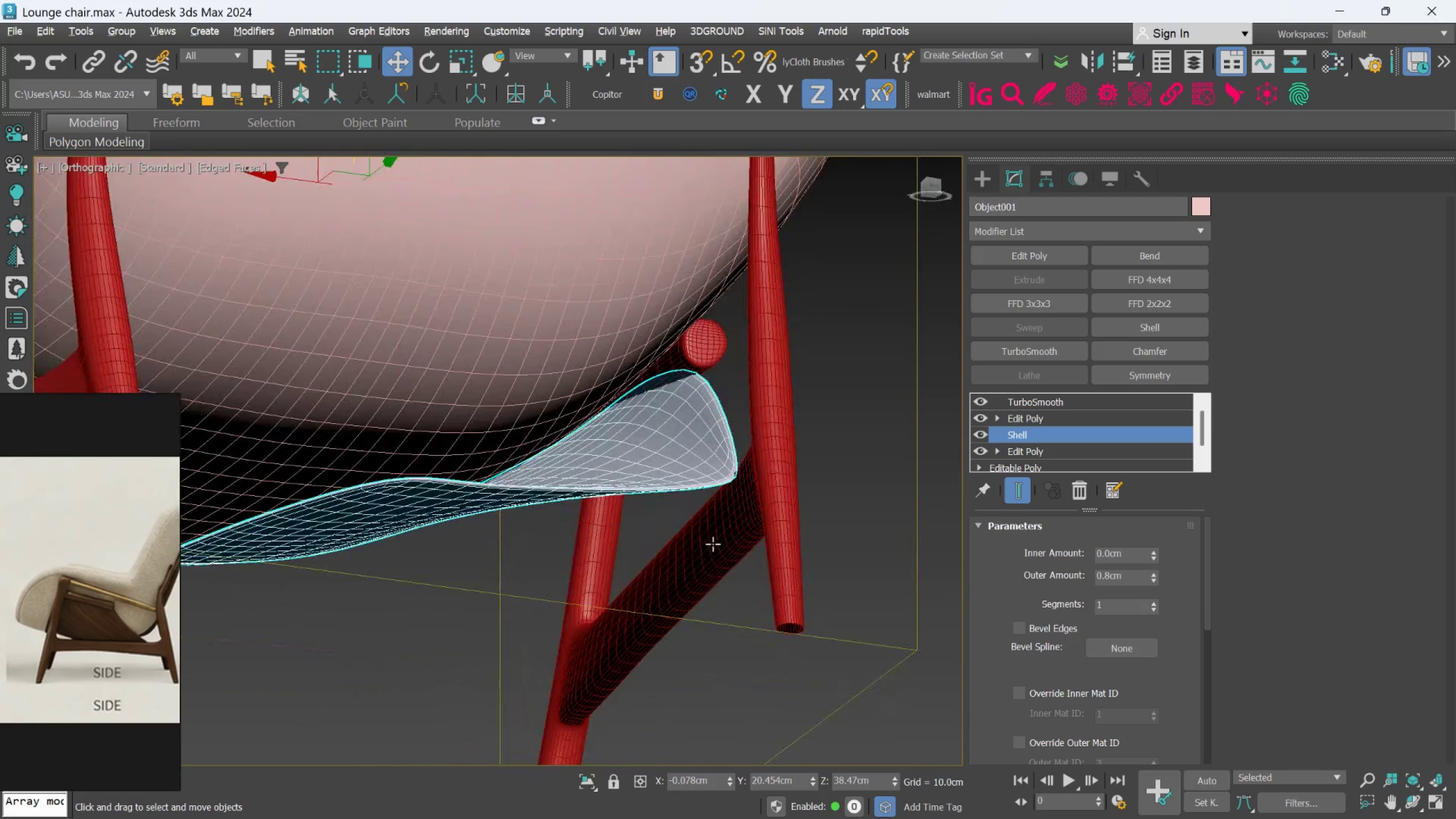 
scroll: coordinate [656, 592], scroll_direction: none, amount: 0.0
 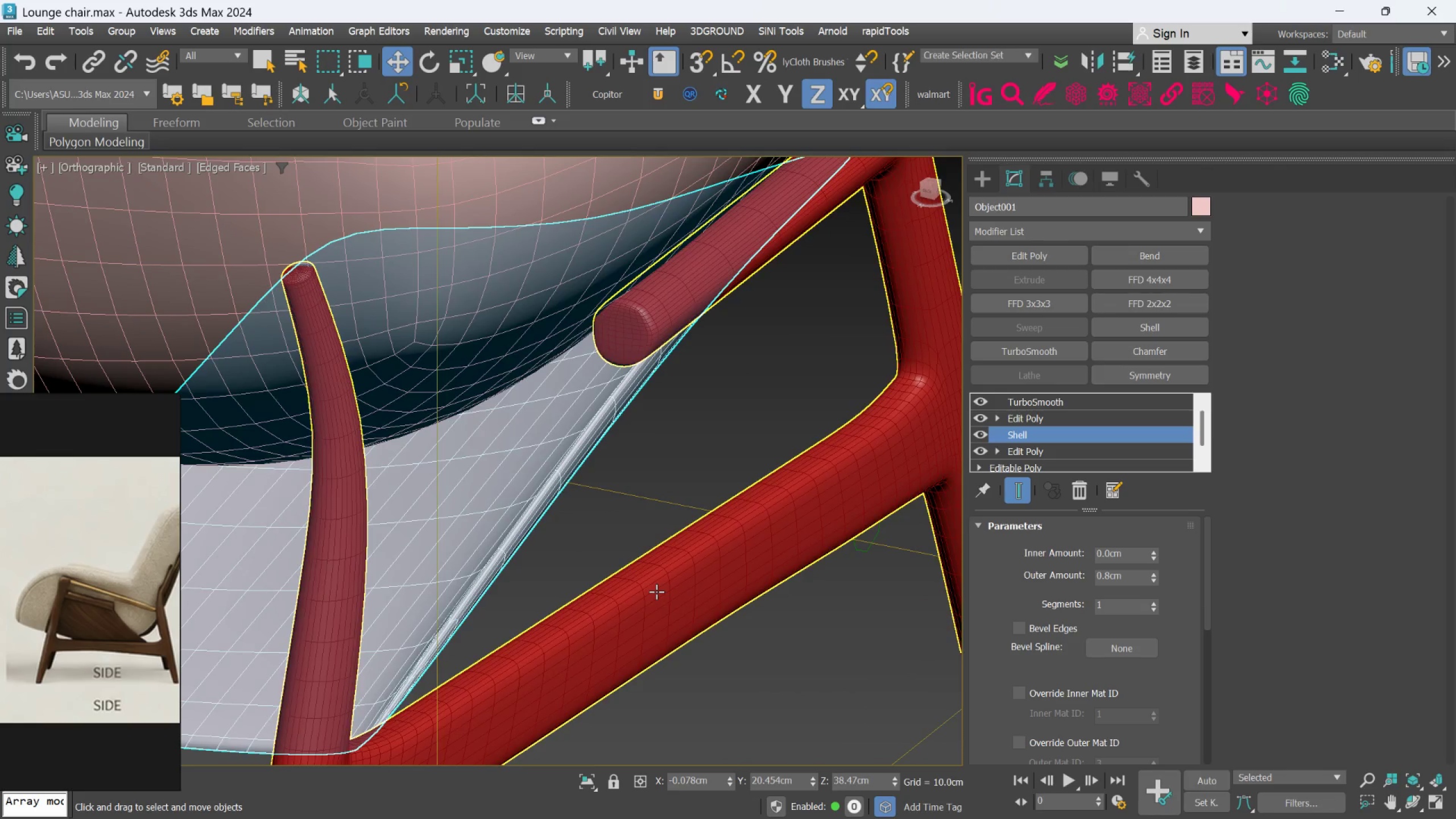 
hold_key(key=AltLeft, duration=0.8)
 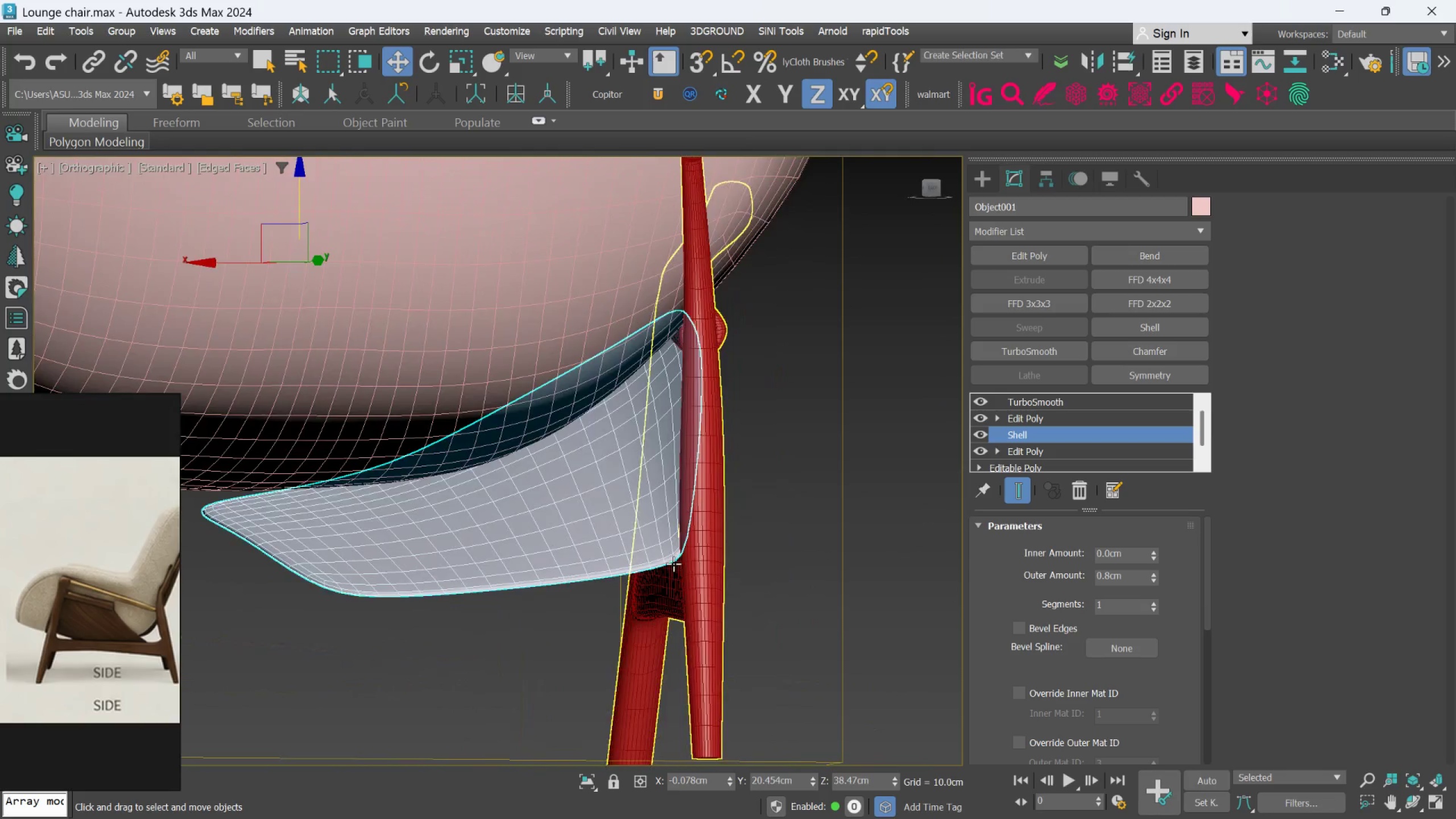 
hold_key(key=AltLeft, duration=0.52)
 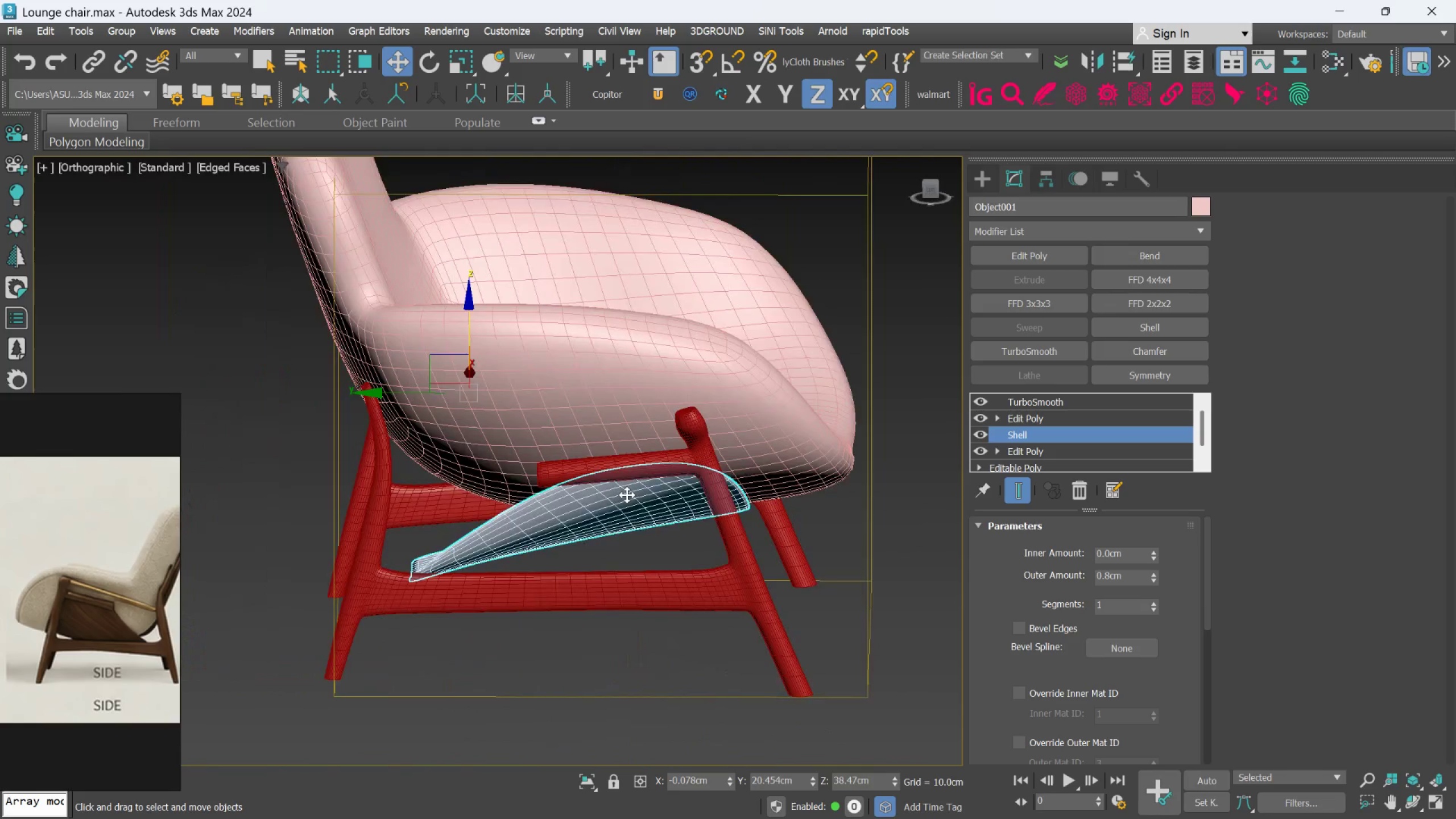 
scroll: coordinate [673, 564], scroll_direction: down, amount: 2.0
 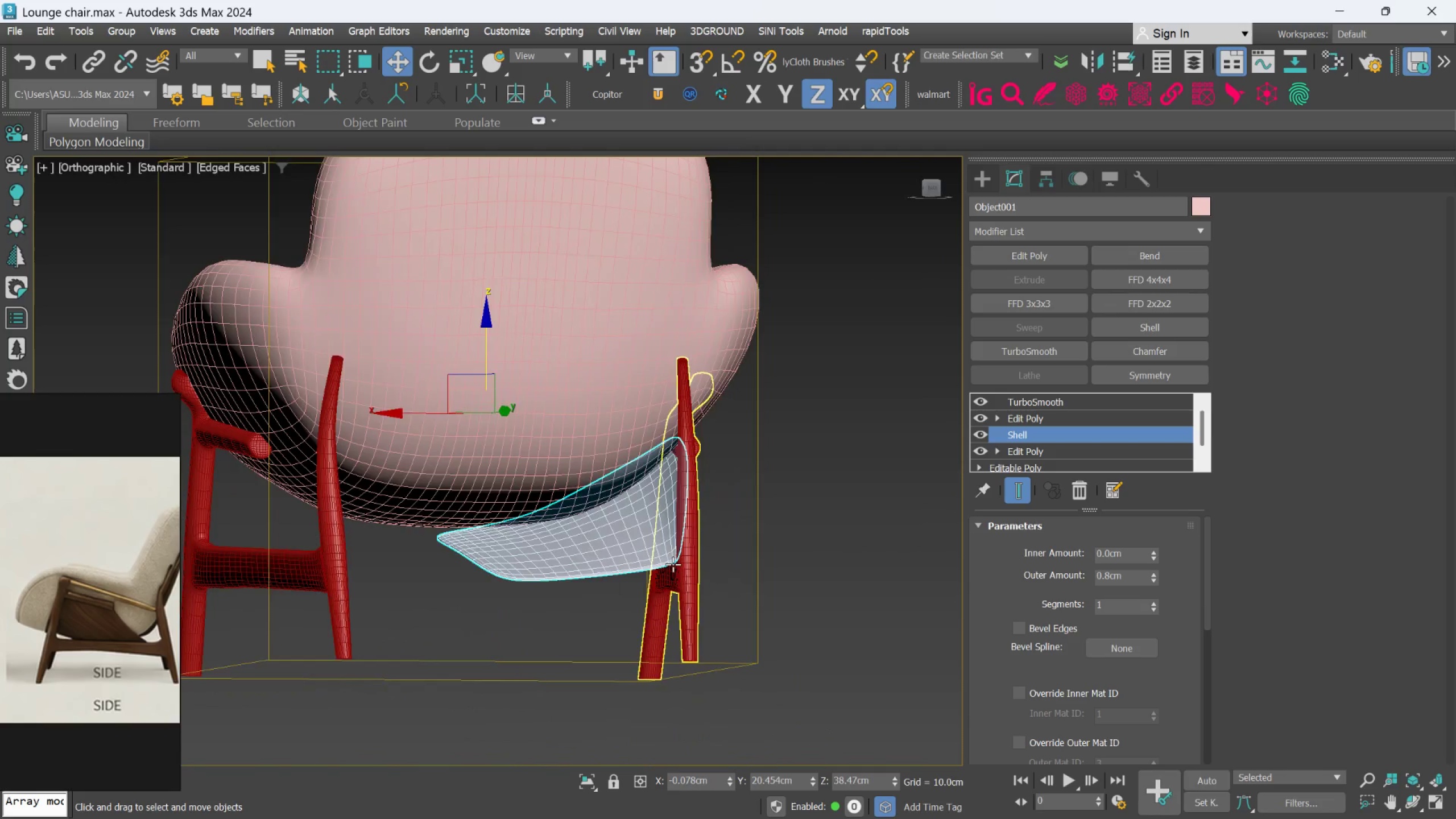 
hold_key(key=AltLeft, duration=1.48)
 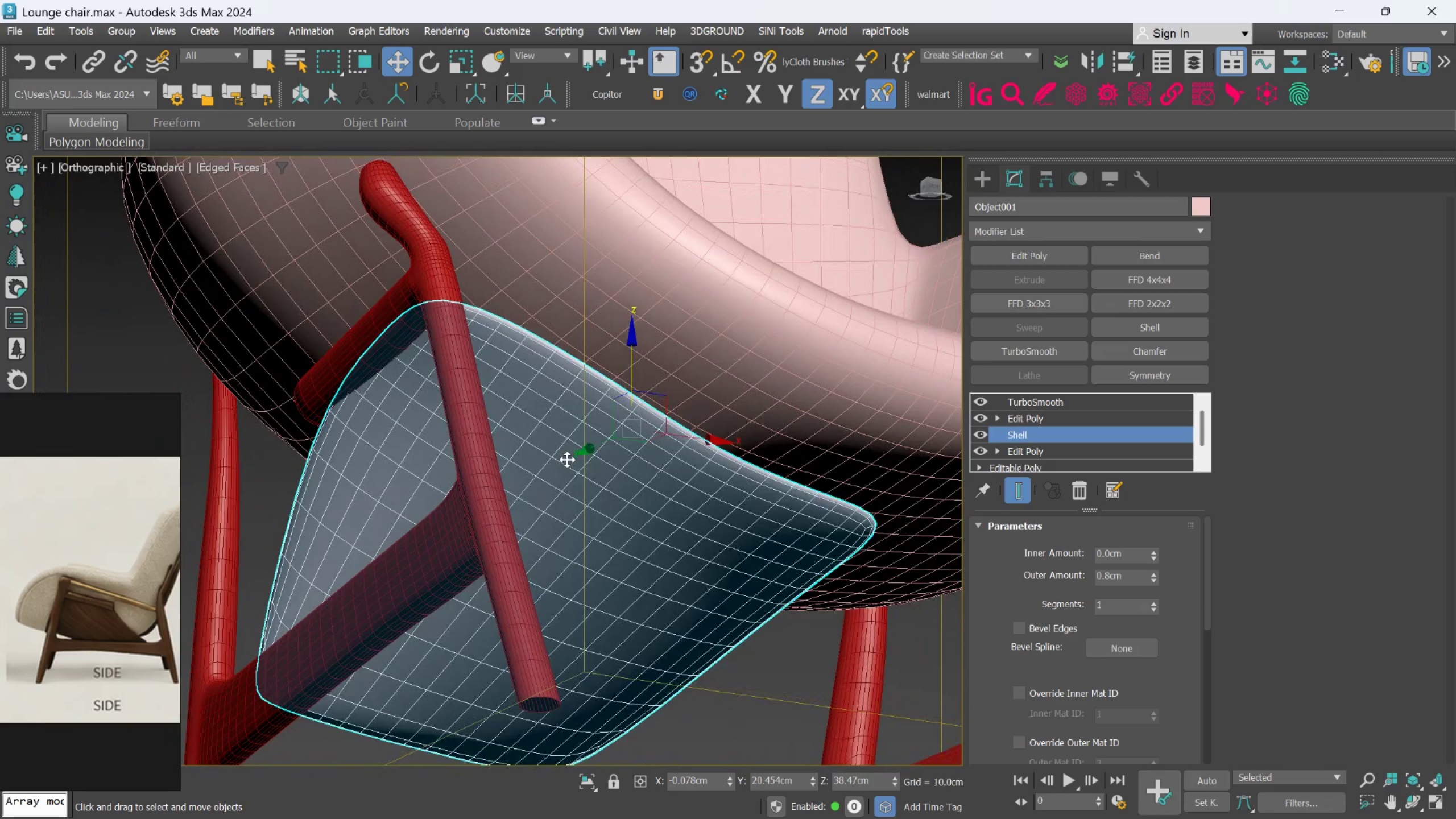 
scroll: coordinate [570, 460], scroll_direction: up, amount: 4.0
 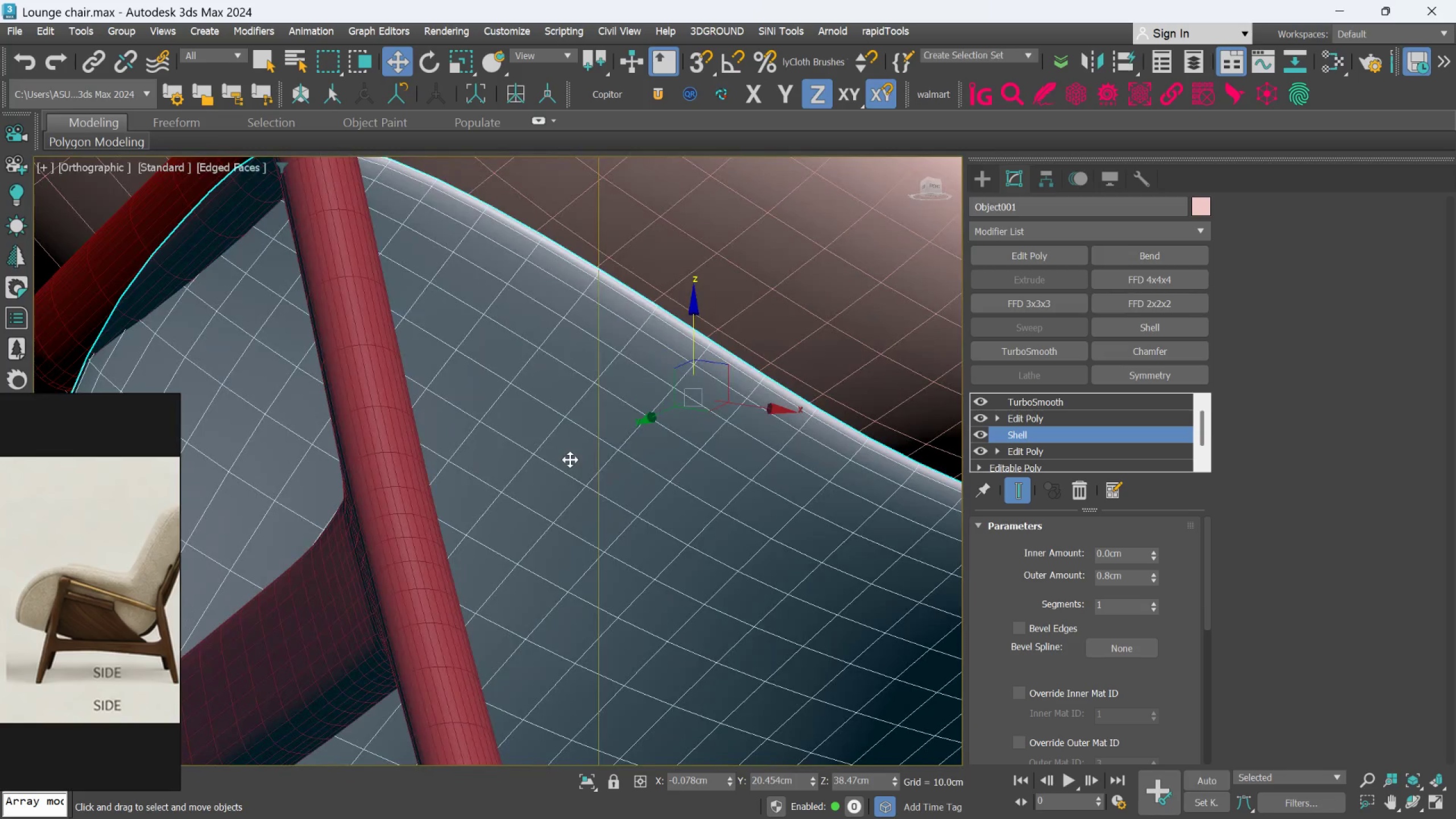 
hold_key(key=AltLeft, duration=0.36)
 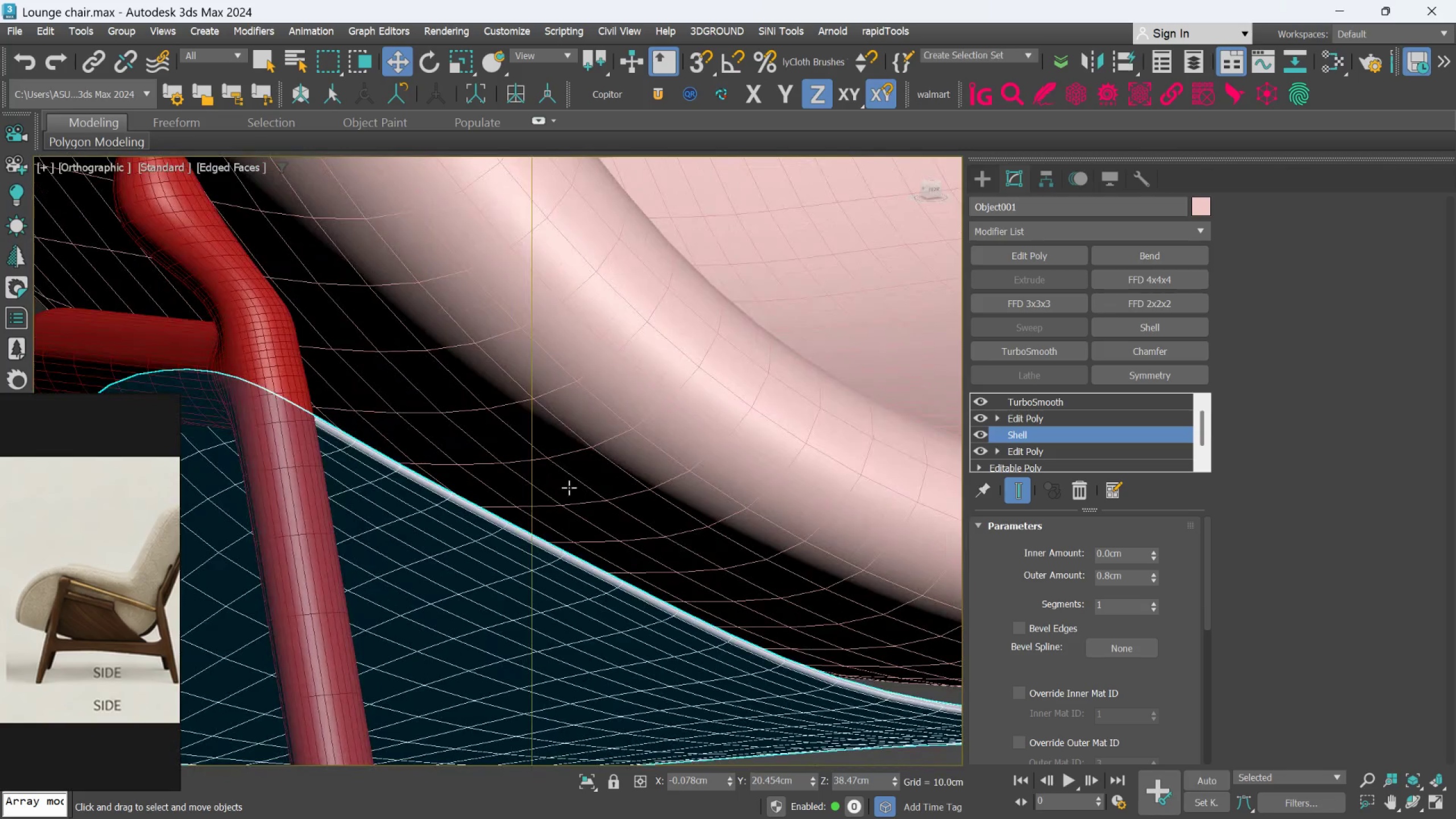 
hold_key(key=AltLeft, duration=1.5)
 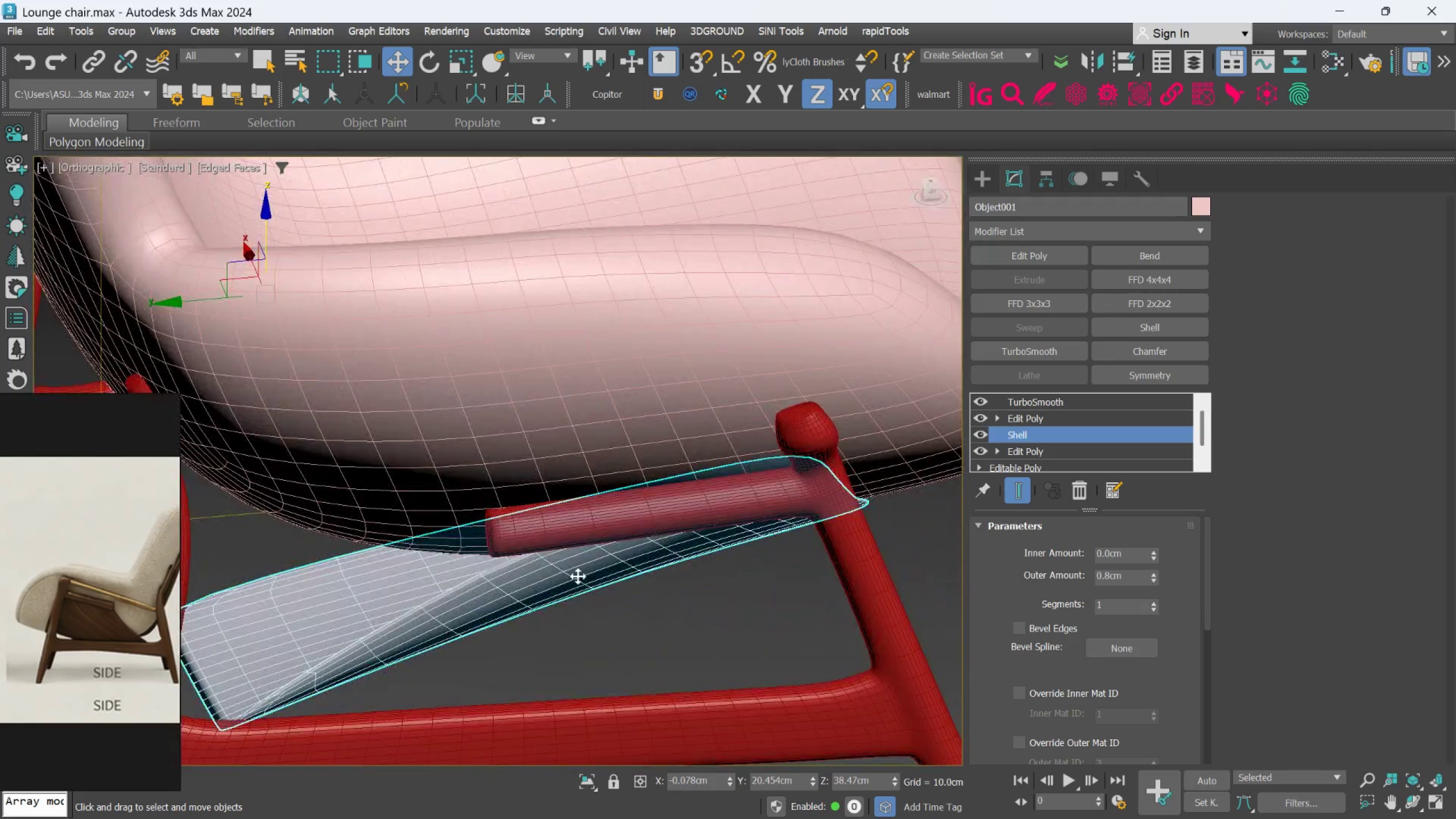 
scroll: coordinate [566, 499], scroll_direction: down, amount: 2.0
 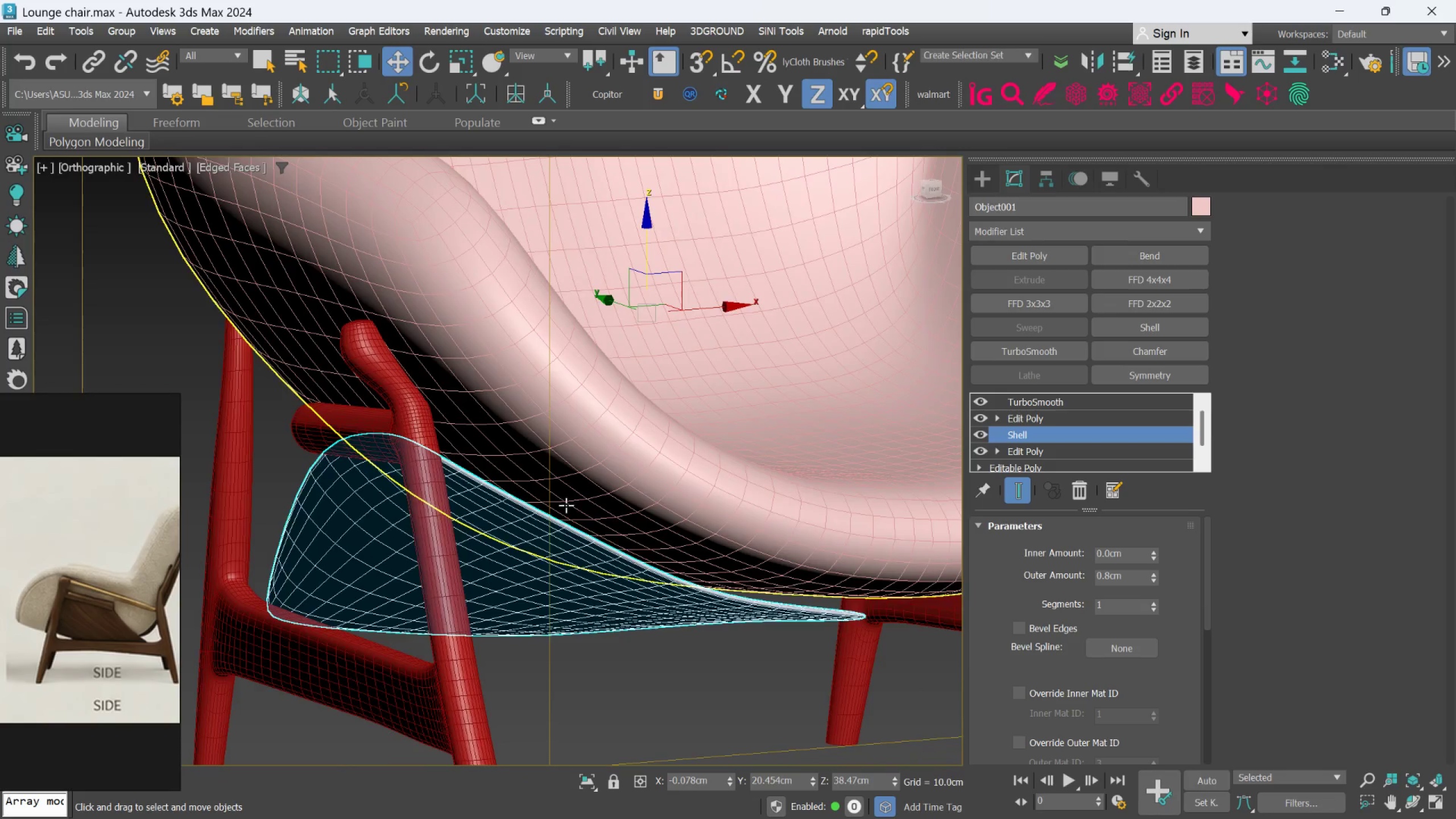 
hold_key(key=AltLeft, duration=0.5)
 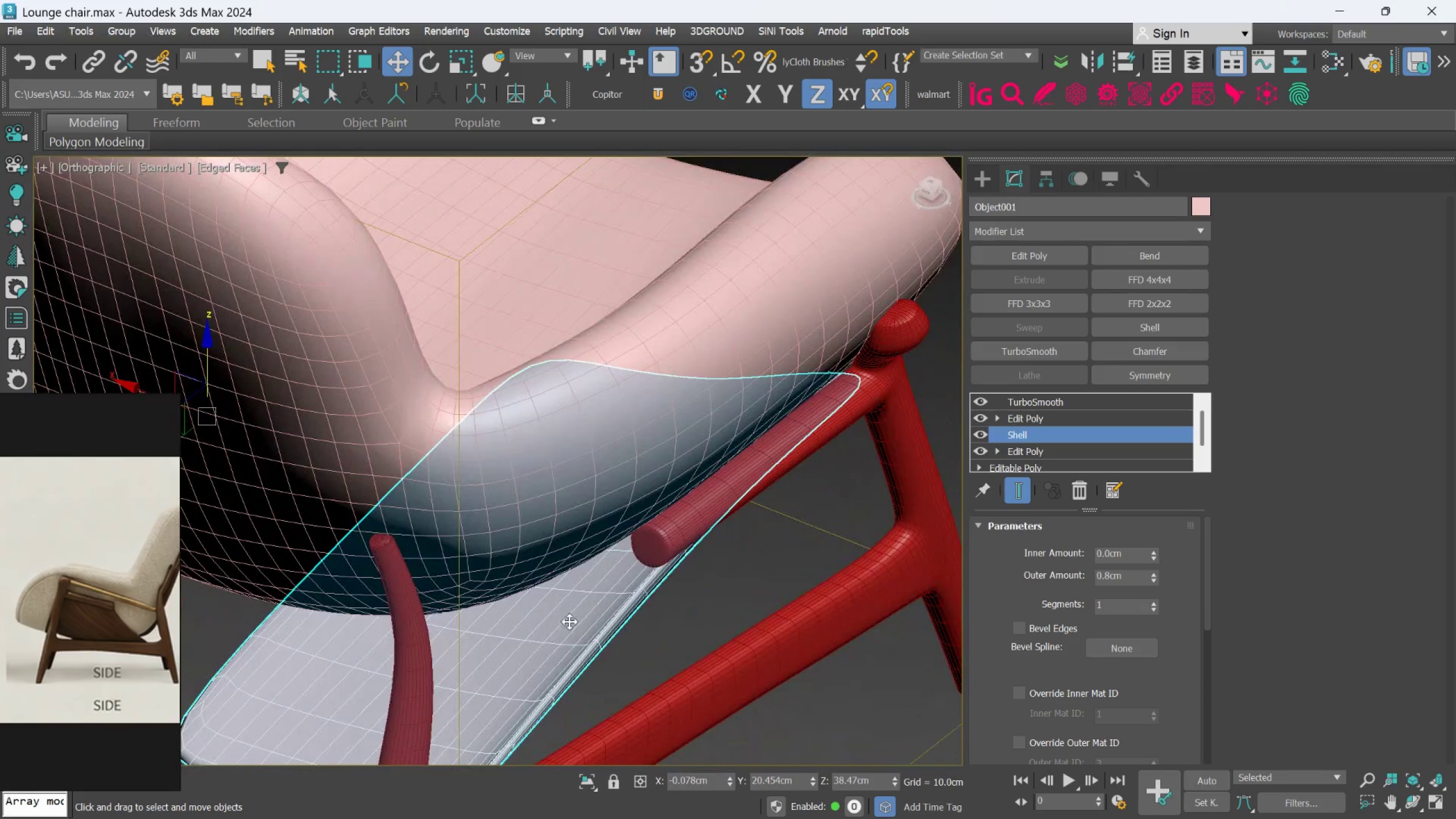 
hold_key(key=AltLeft, duration=0.38)
 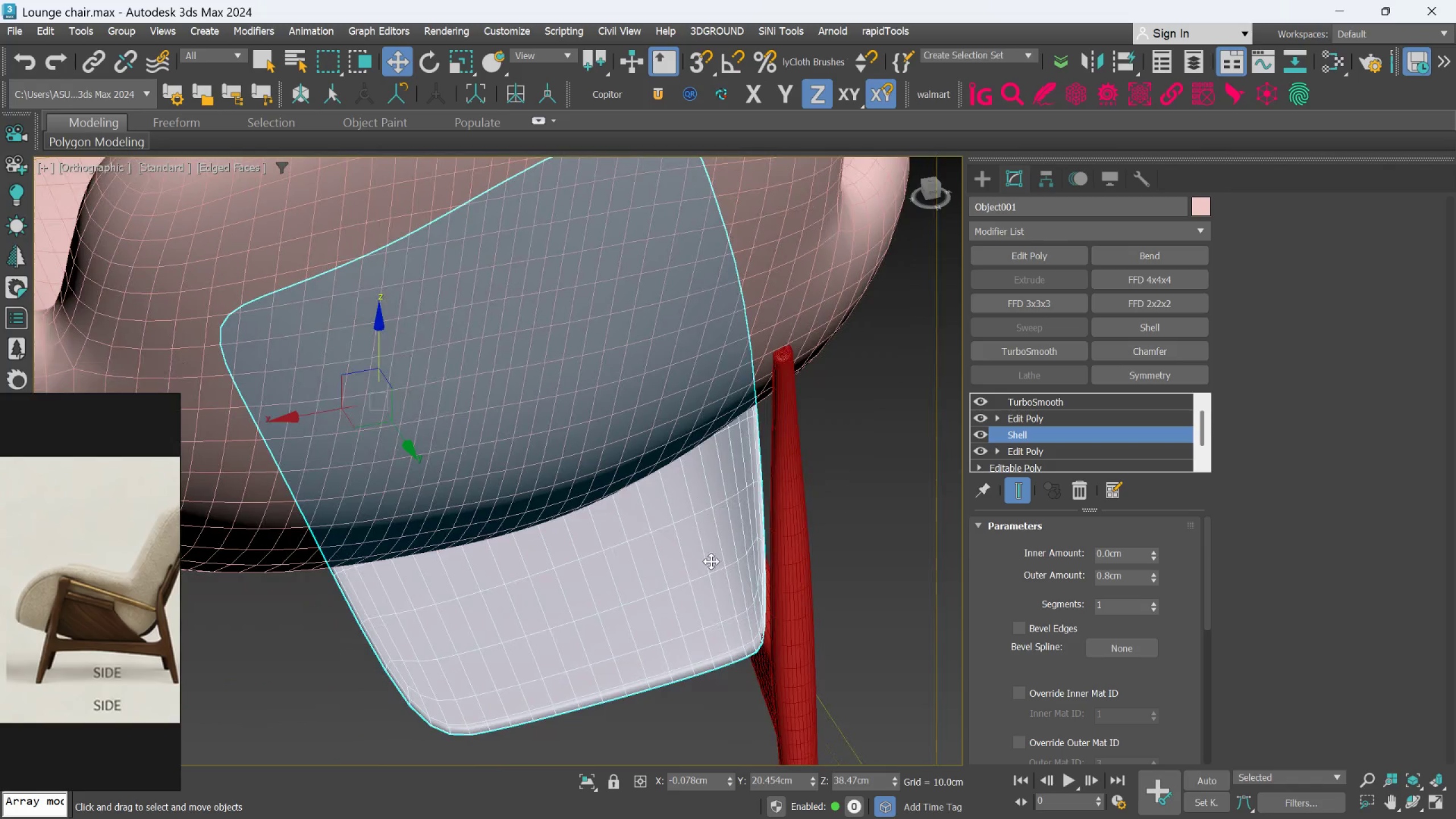 
scroll: coordinate [688, 611], scroll_direction: up, amount: 1.0
 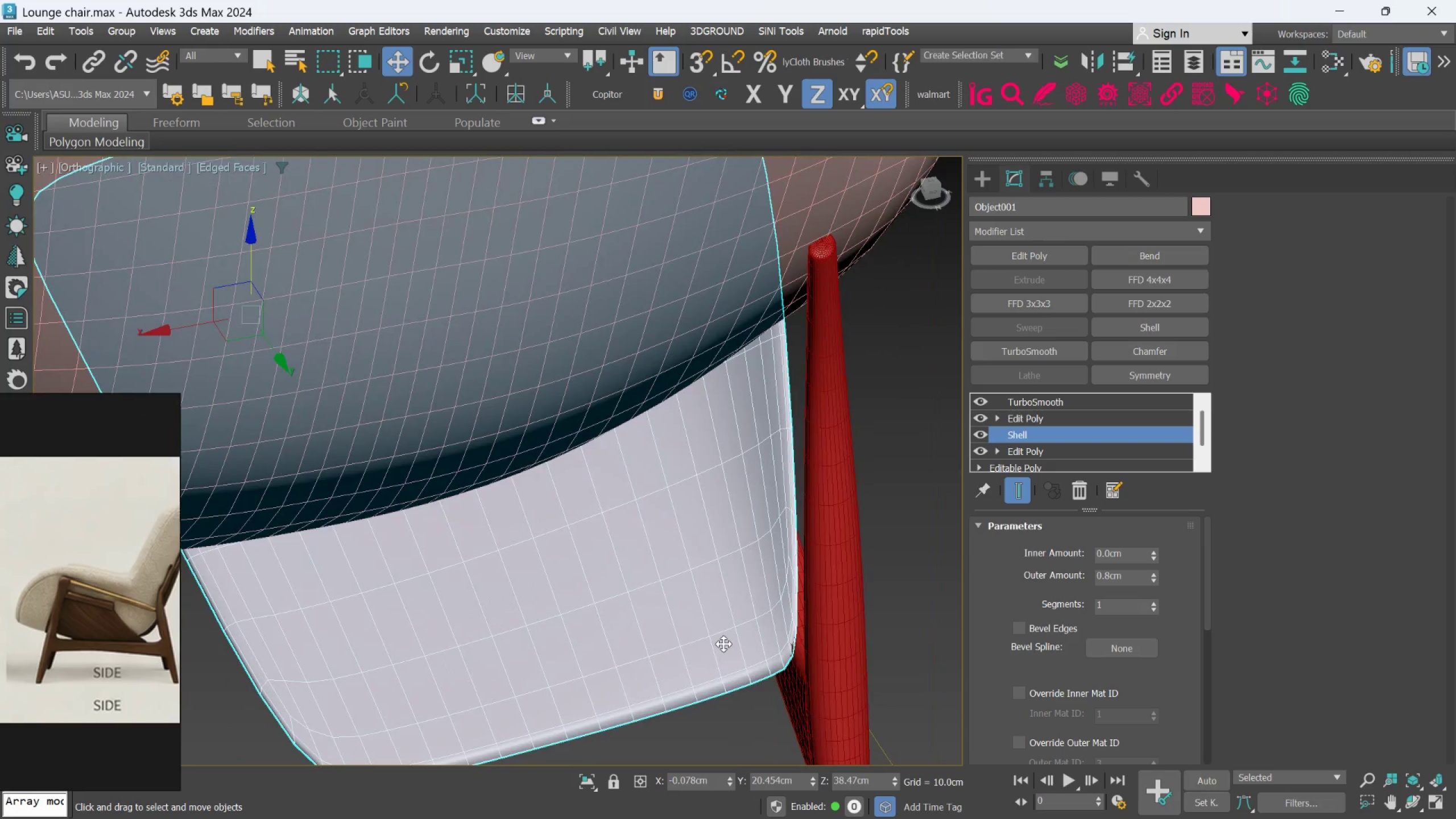 
hold_key(key=AltLeft, duration=0.47)
 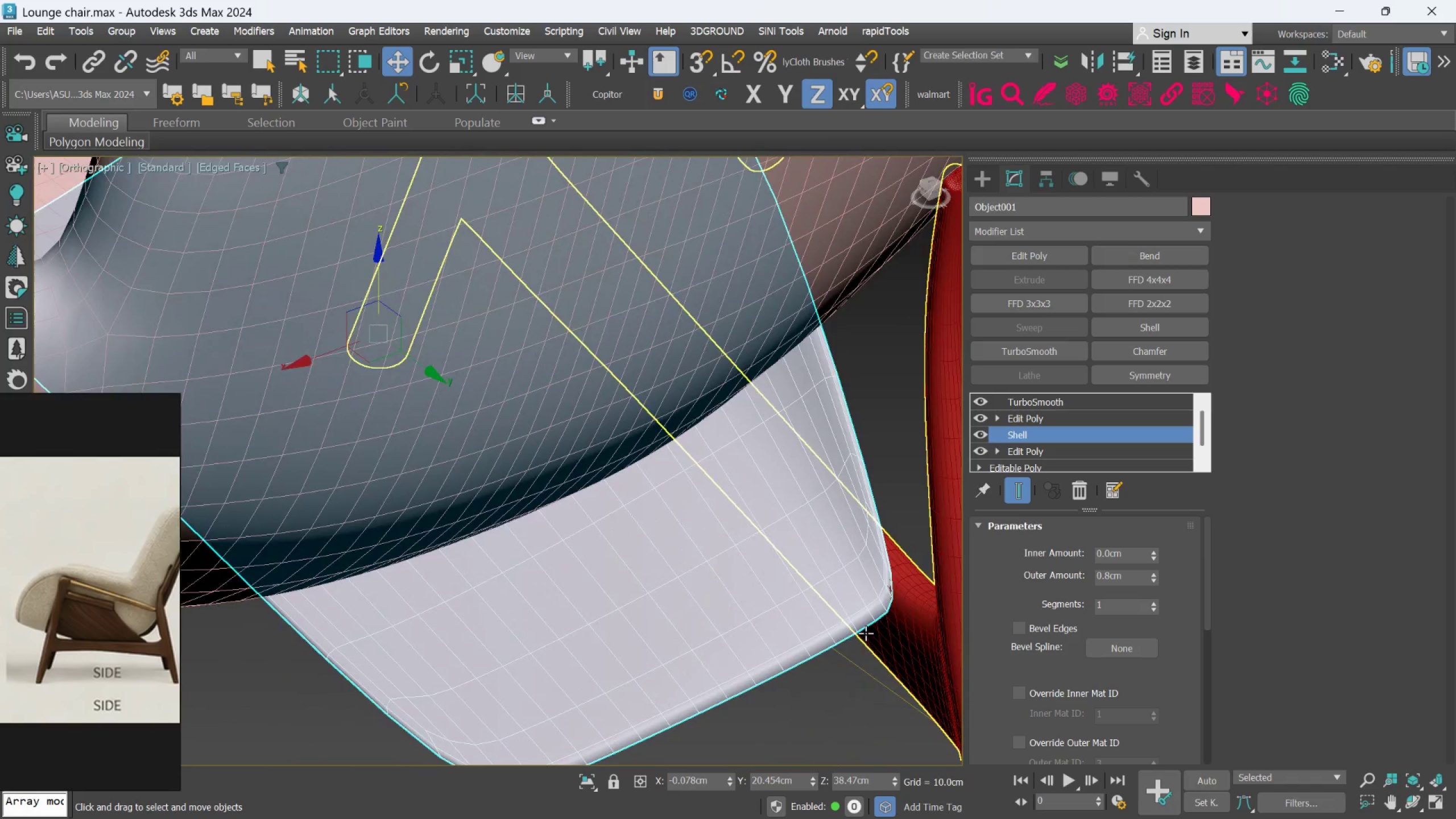 
hold_key(key=AltLeft, duration=1.47)
 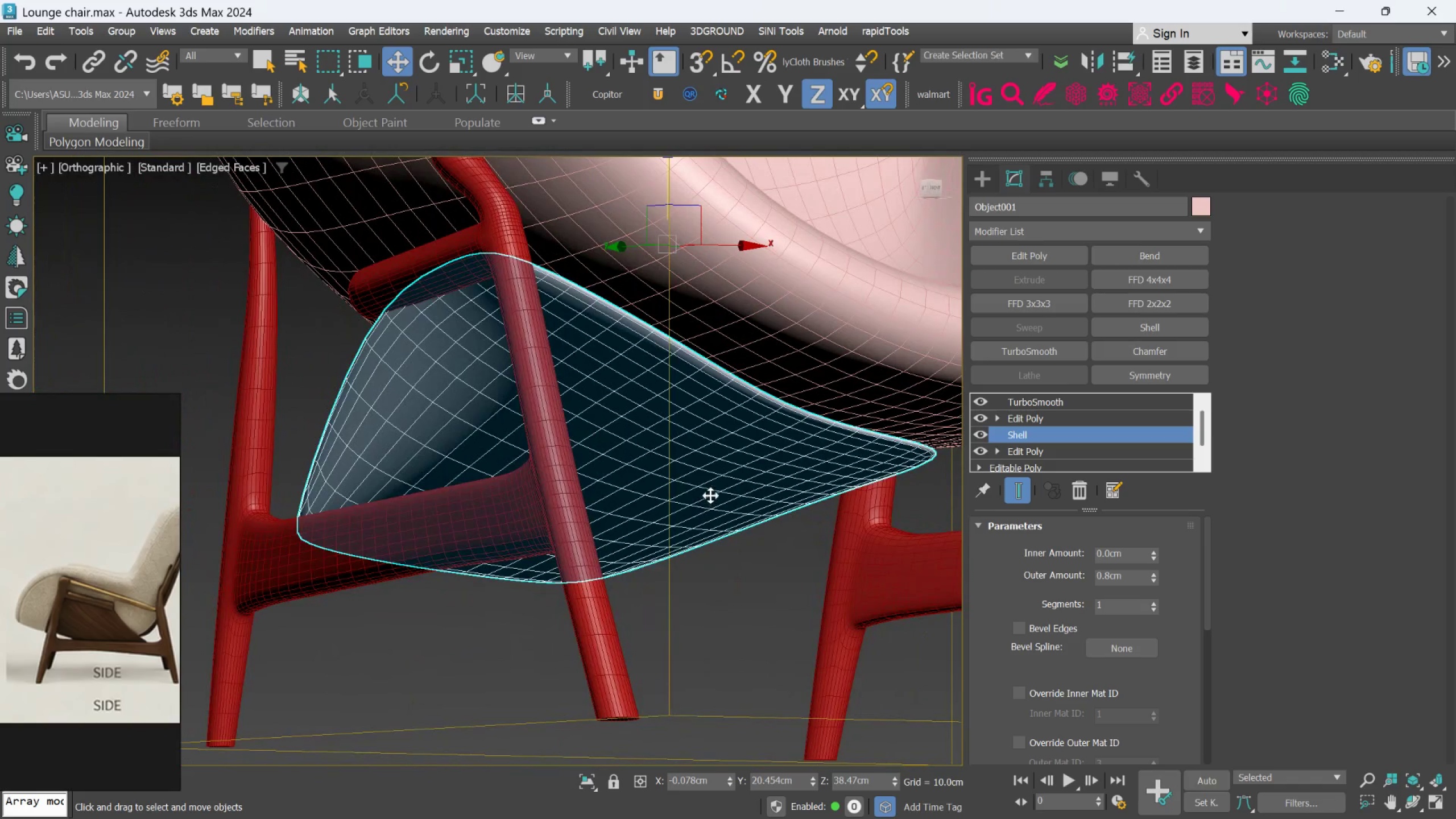 
scroll: coordinate [862, 640], scroll_direction: down, amount: 1.0
 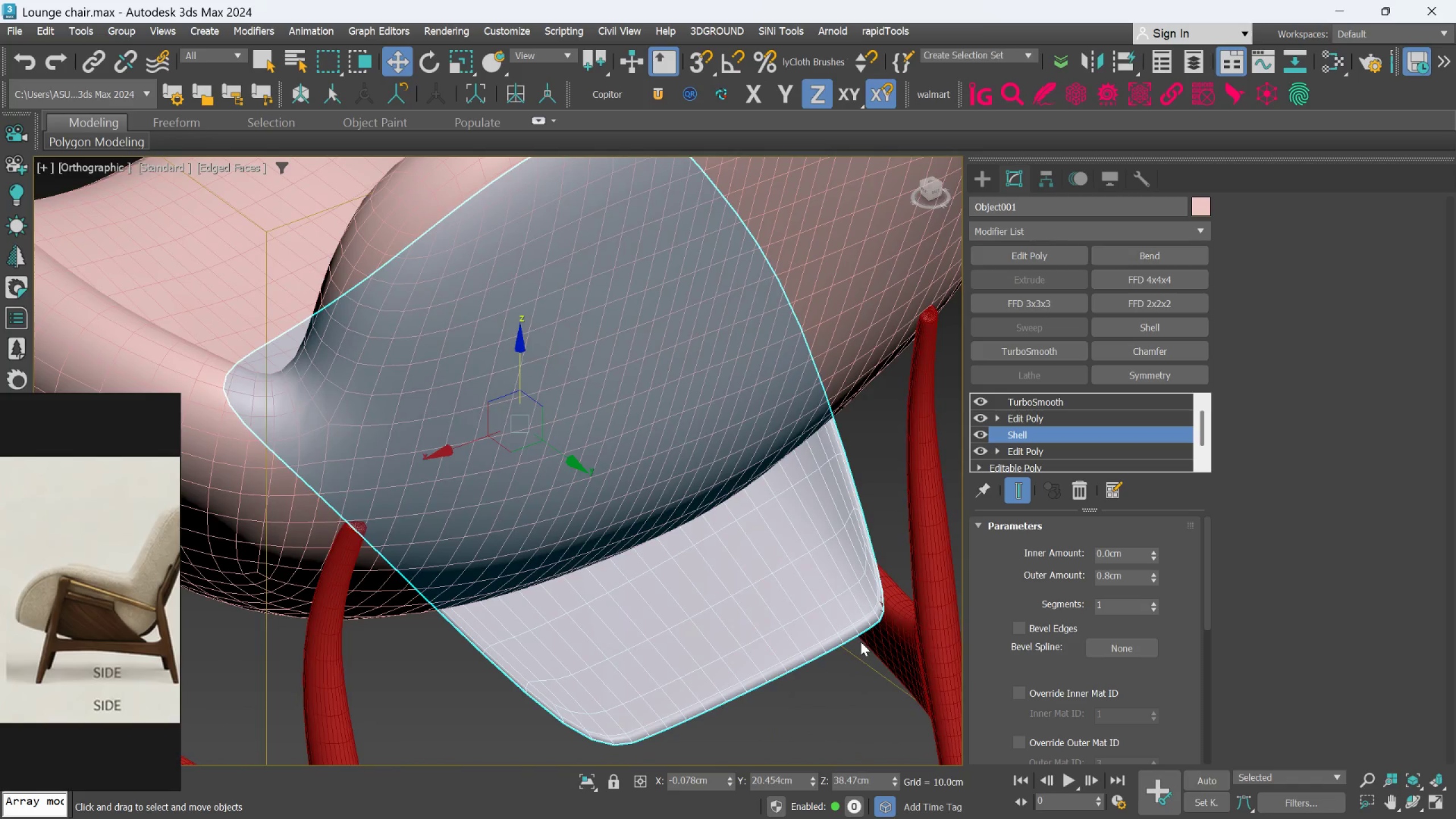 
scroll: coordinate [710, 495], scroll_direction: up, amount: 1.0
 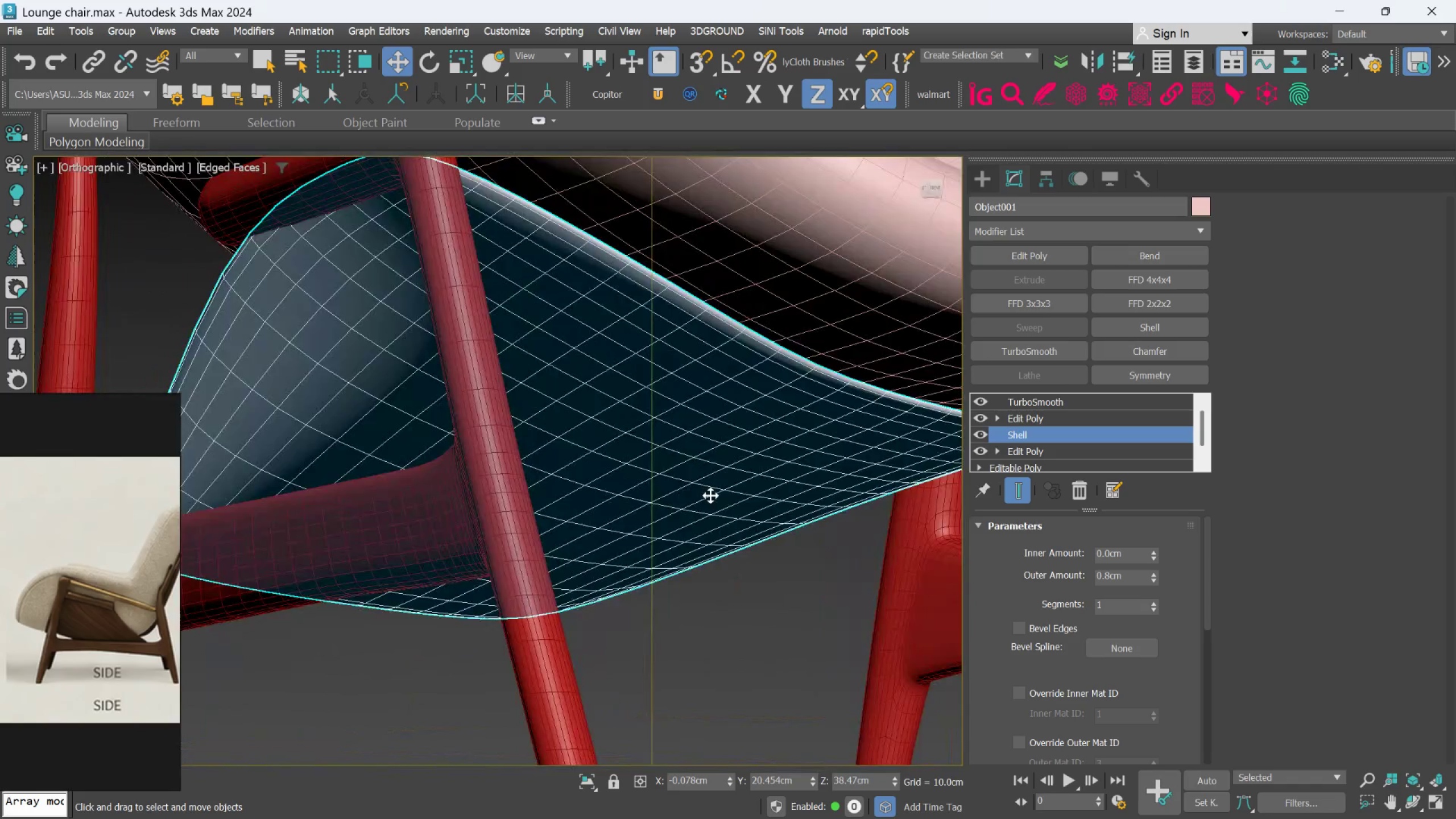 
hold_key(key=AltLeft, duration=0.58)
 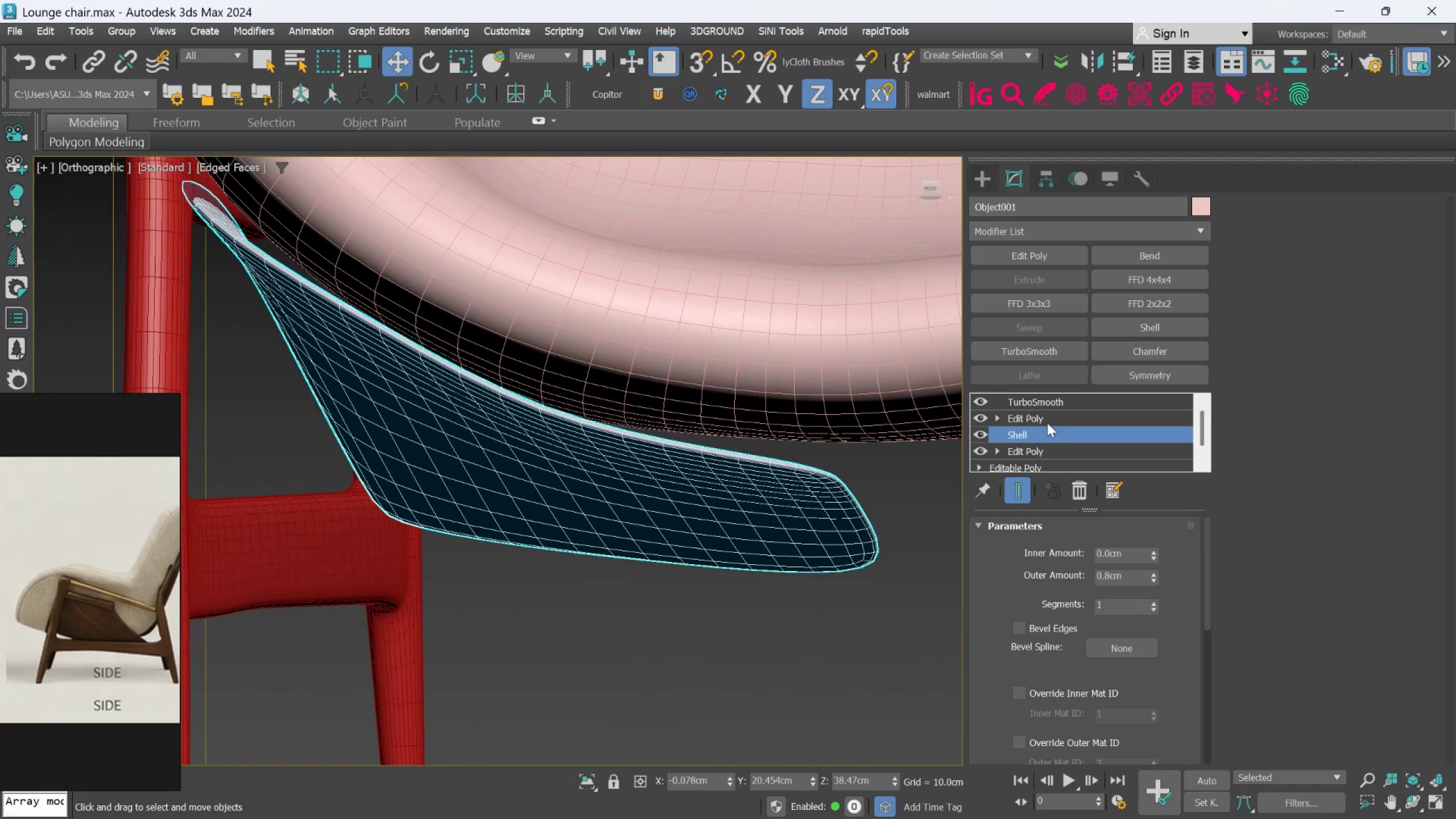 
left_click([1048, 419])
 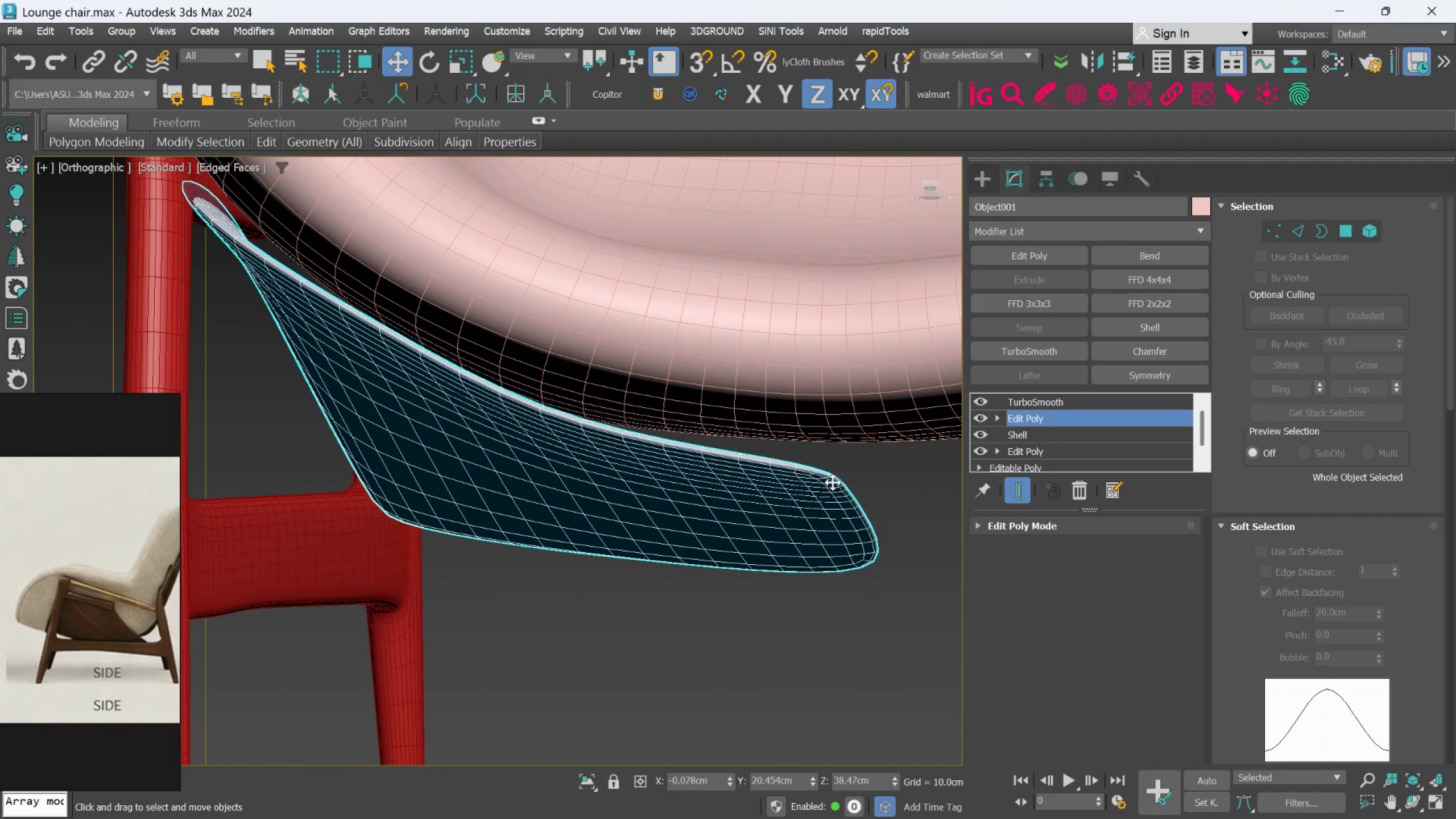 
scroll: coordinate [803, 482], scroll_direction: up, amount: 1.0
 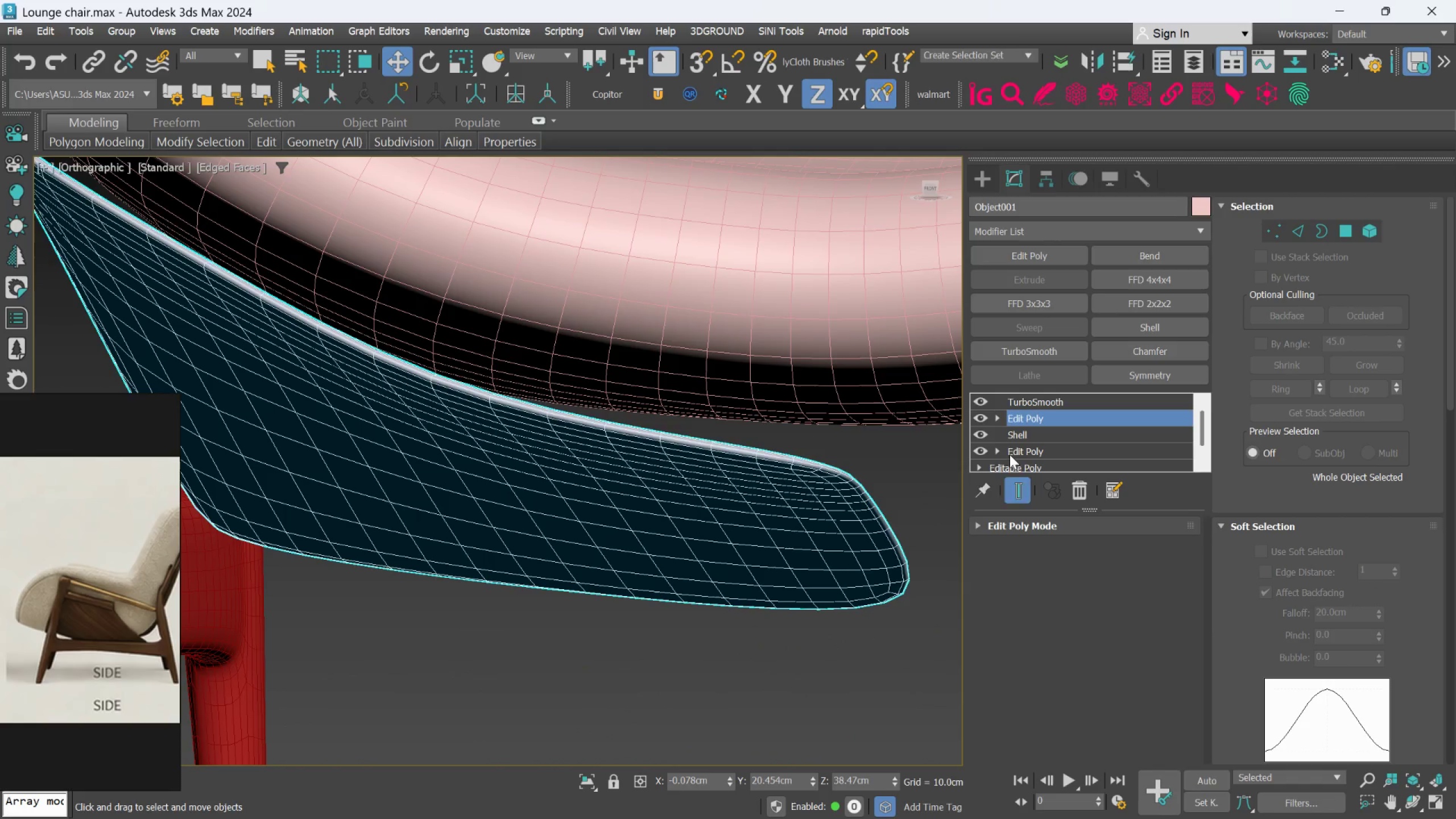 
left_click([1011, 489])
 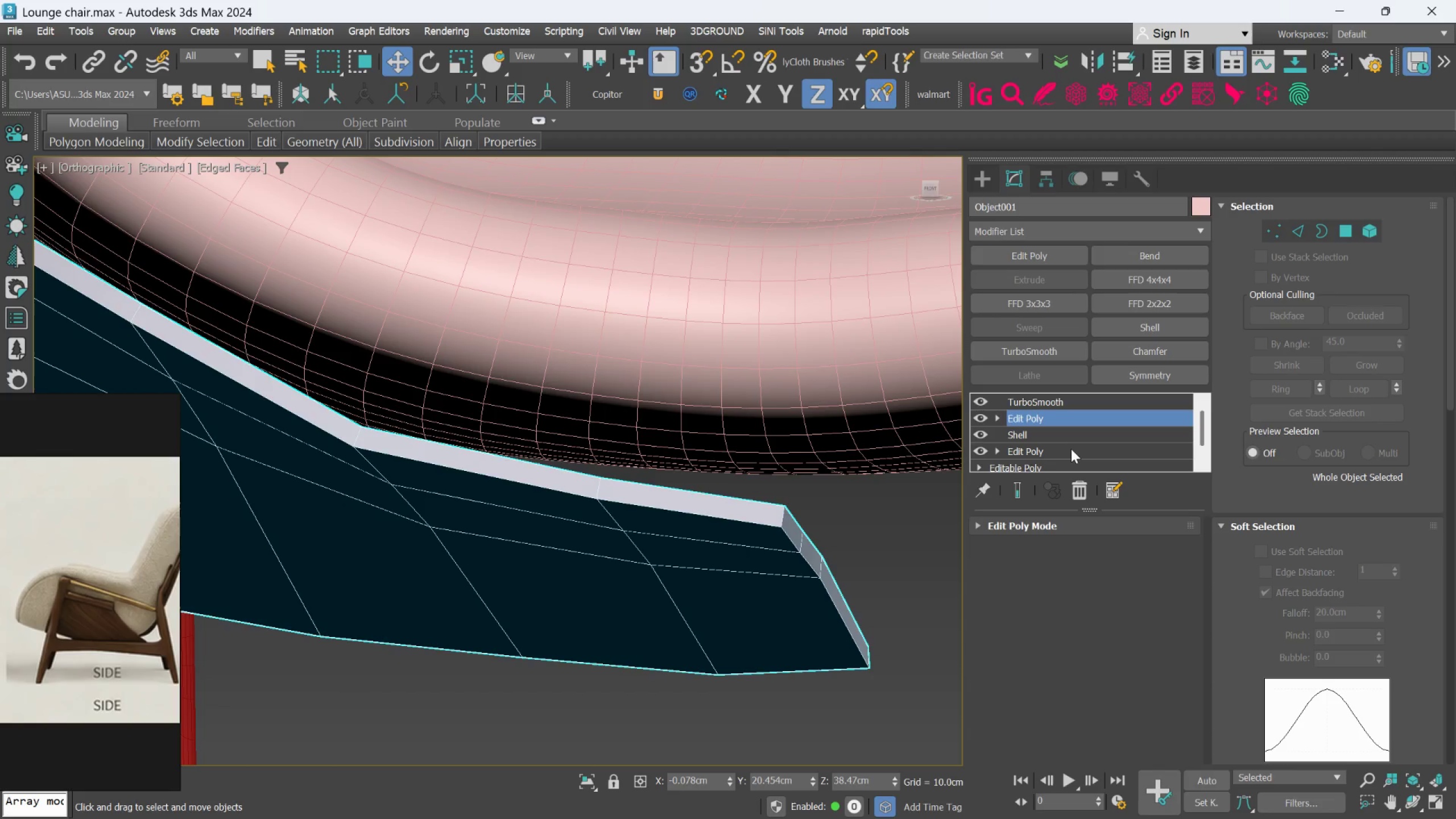 
left_click([1052, 448])
 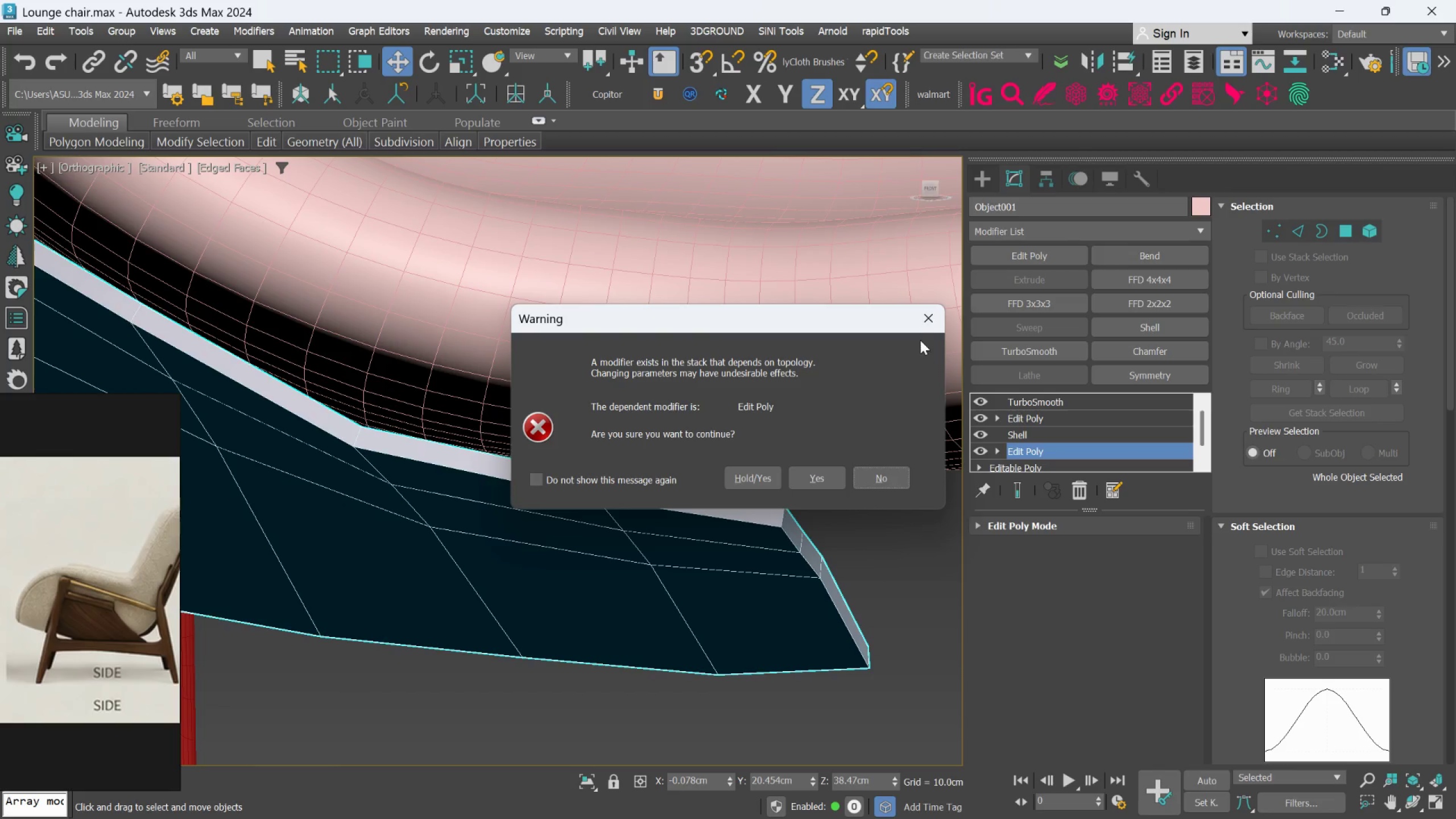 
left_click([928, 318])
 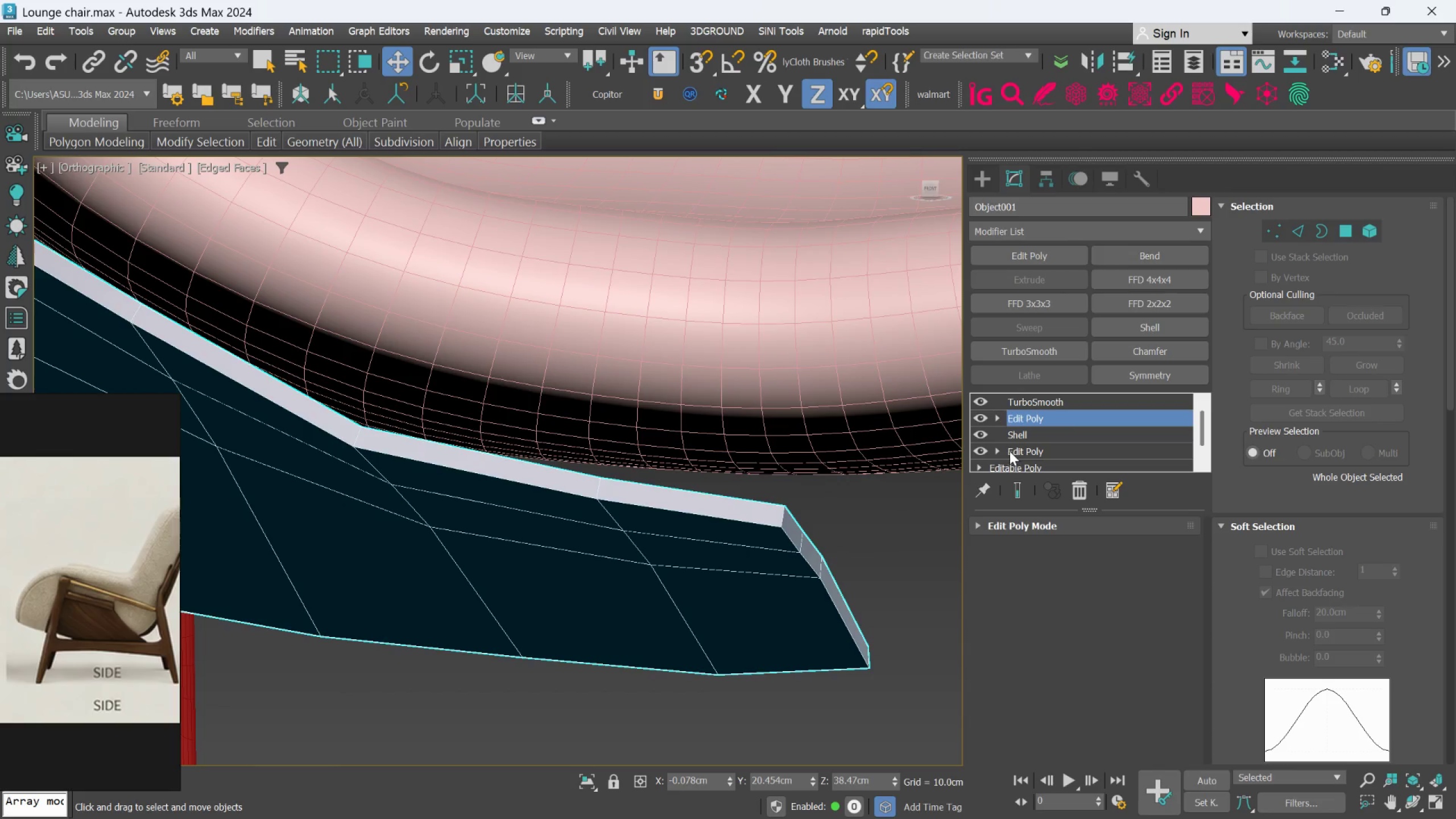 
left_click([974, 420])
 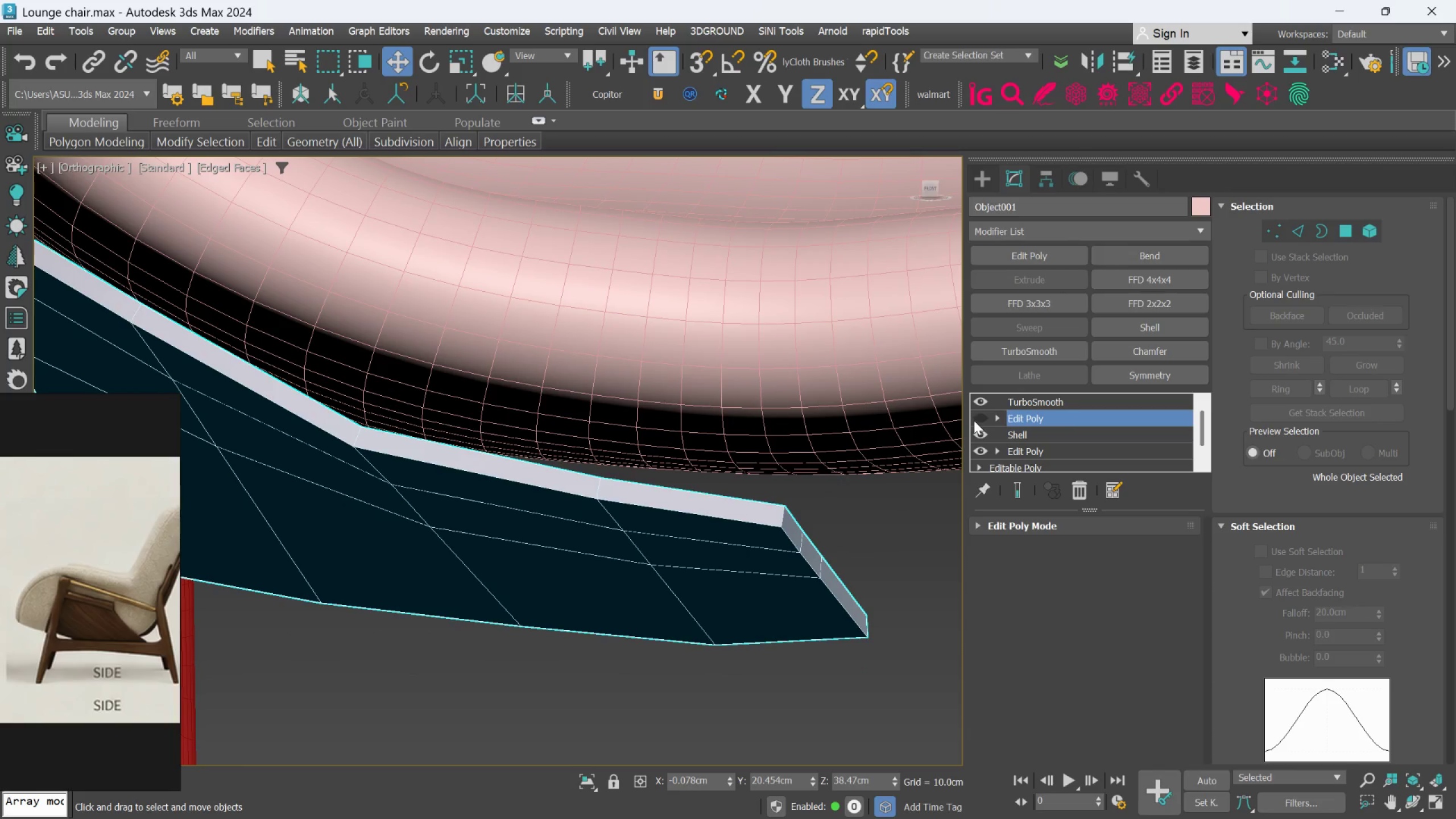 
left_click([974, 420])
 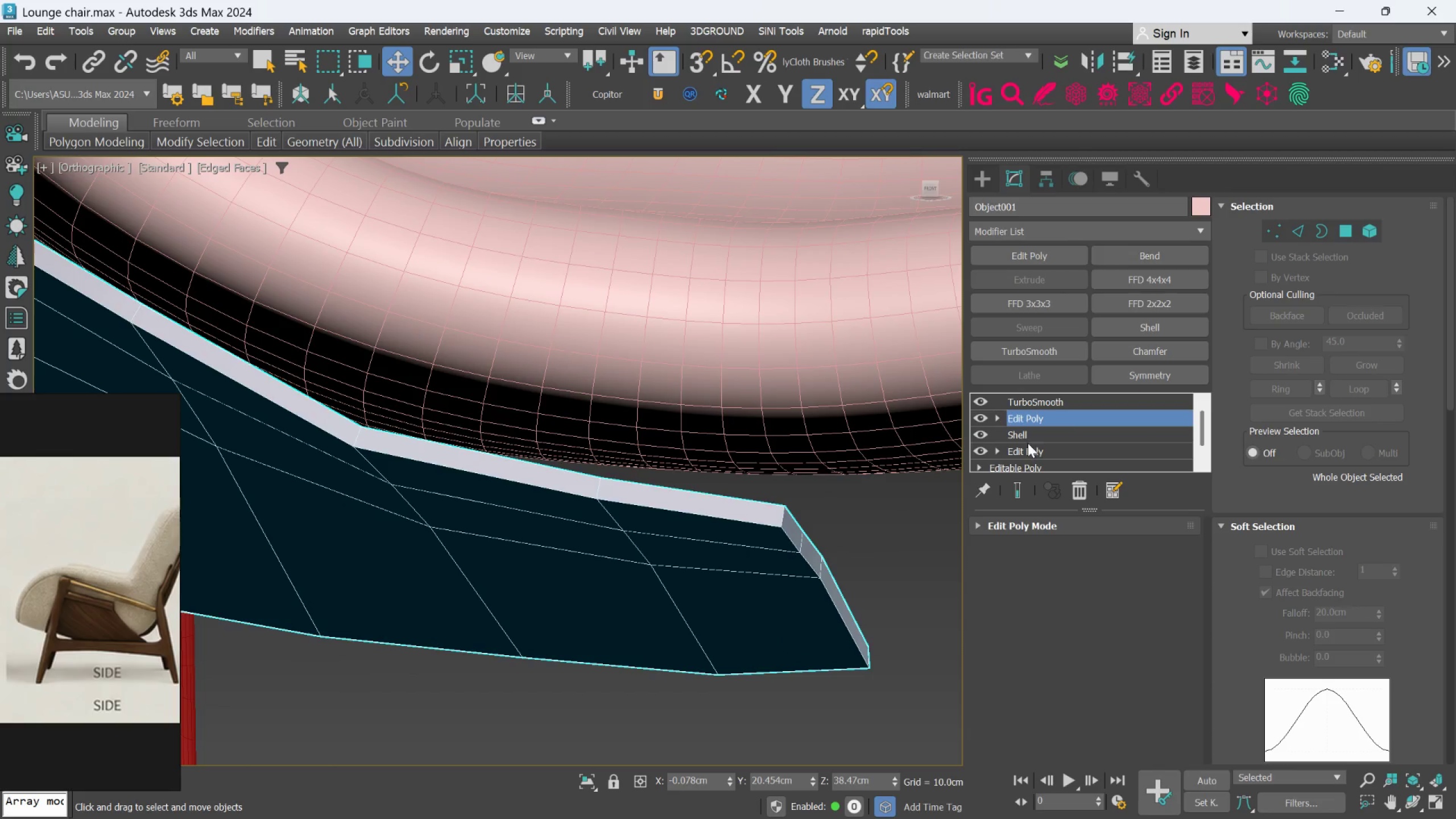 
left_click([1031, 440])
 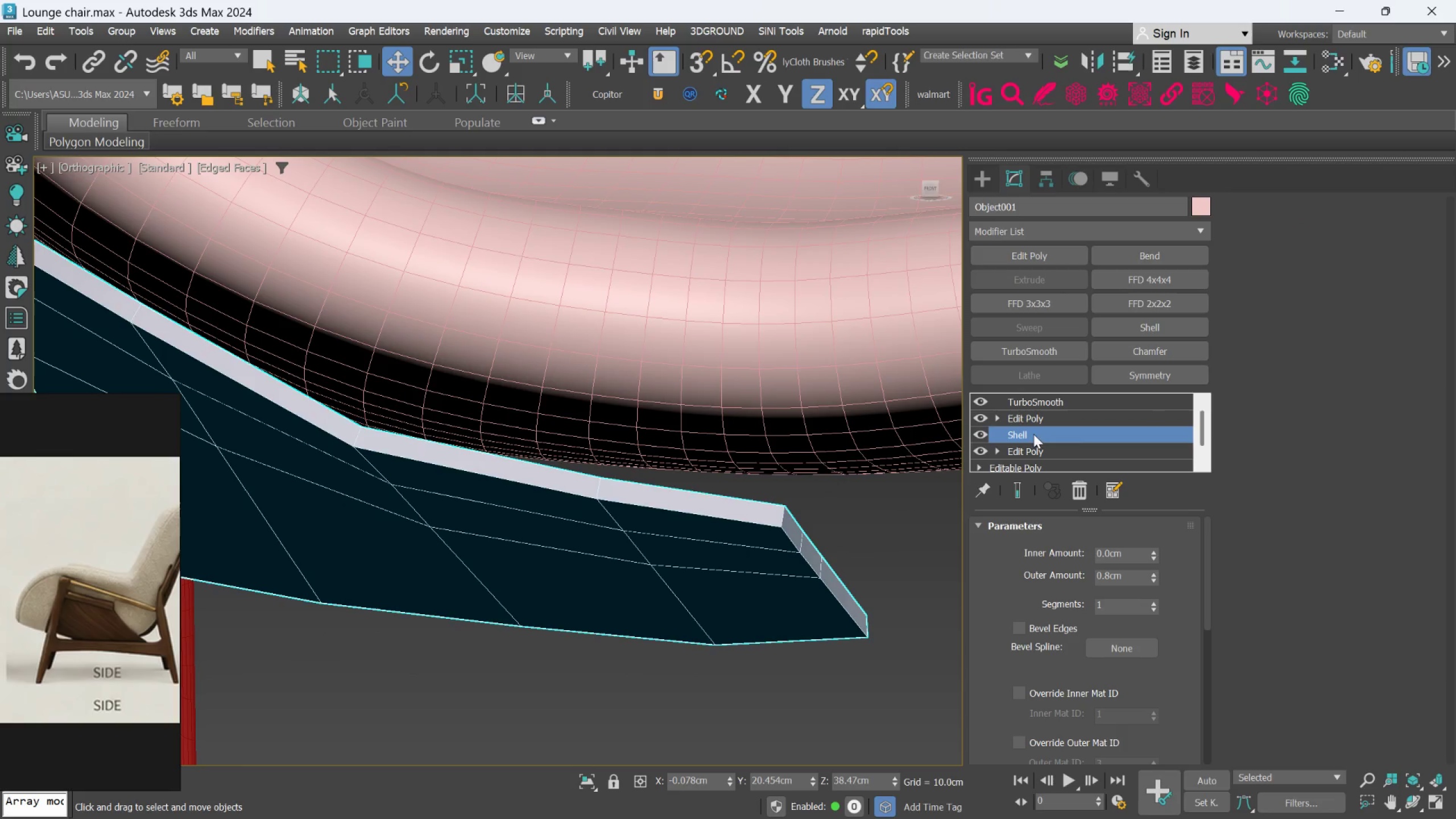 
left_click([1035, 419])
 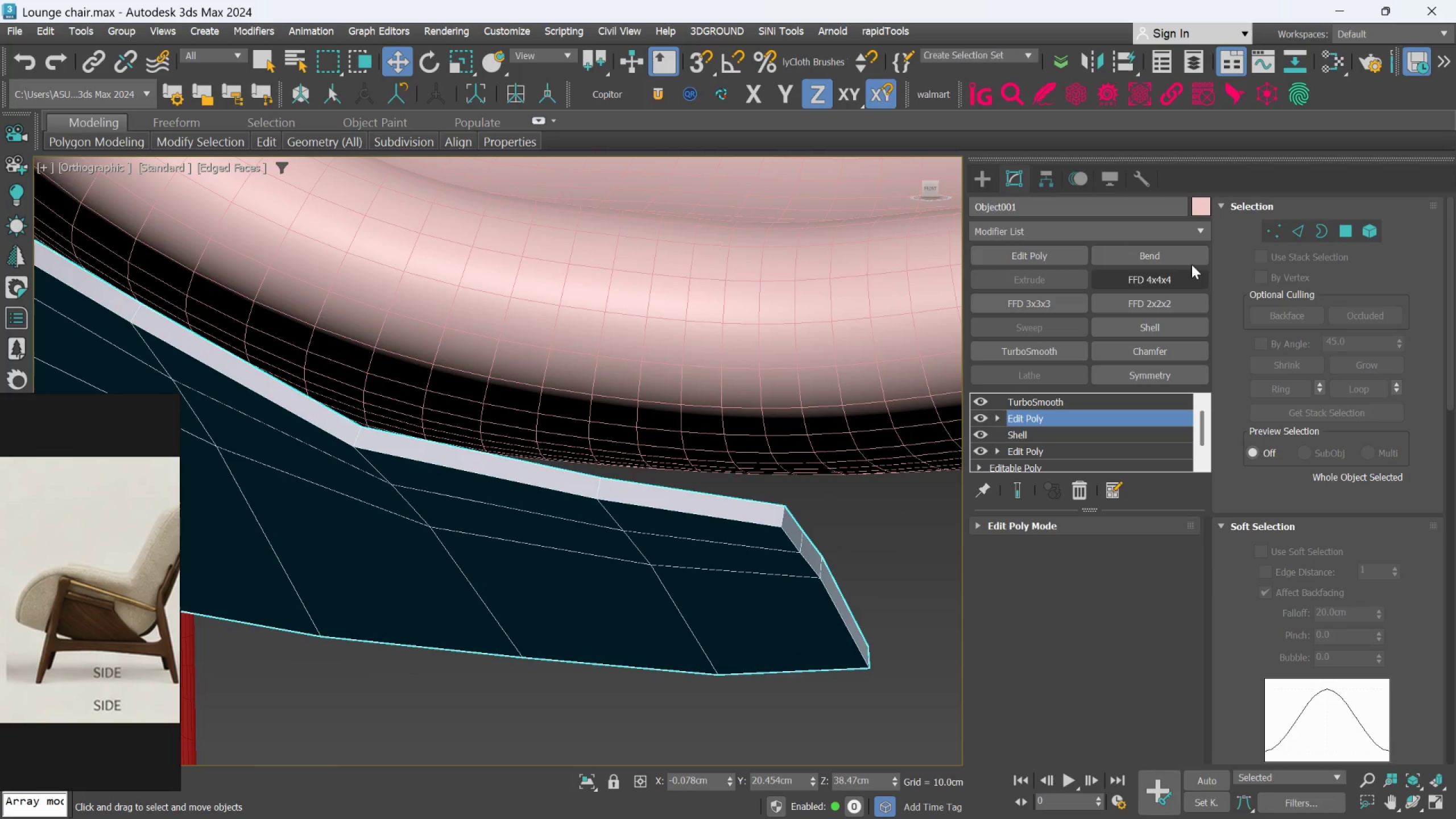 
left_click([1276, 233])
 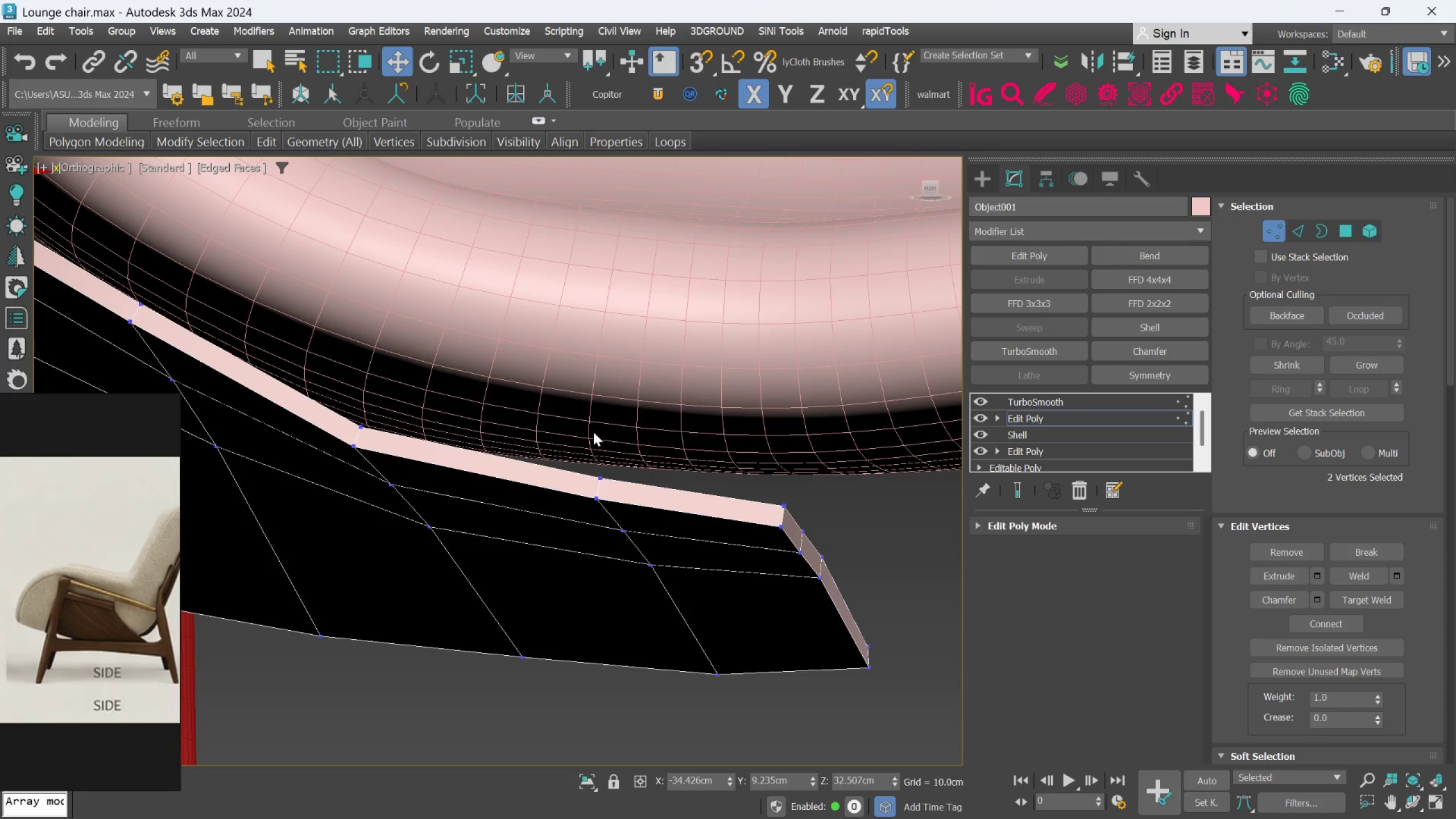 
left_click_drag(start_coordinate=[551, 404], to_coordinate=[609, 499])
 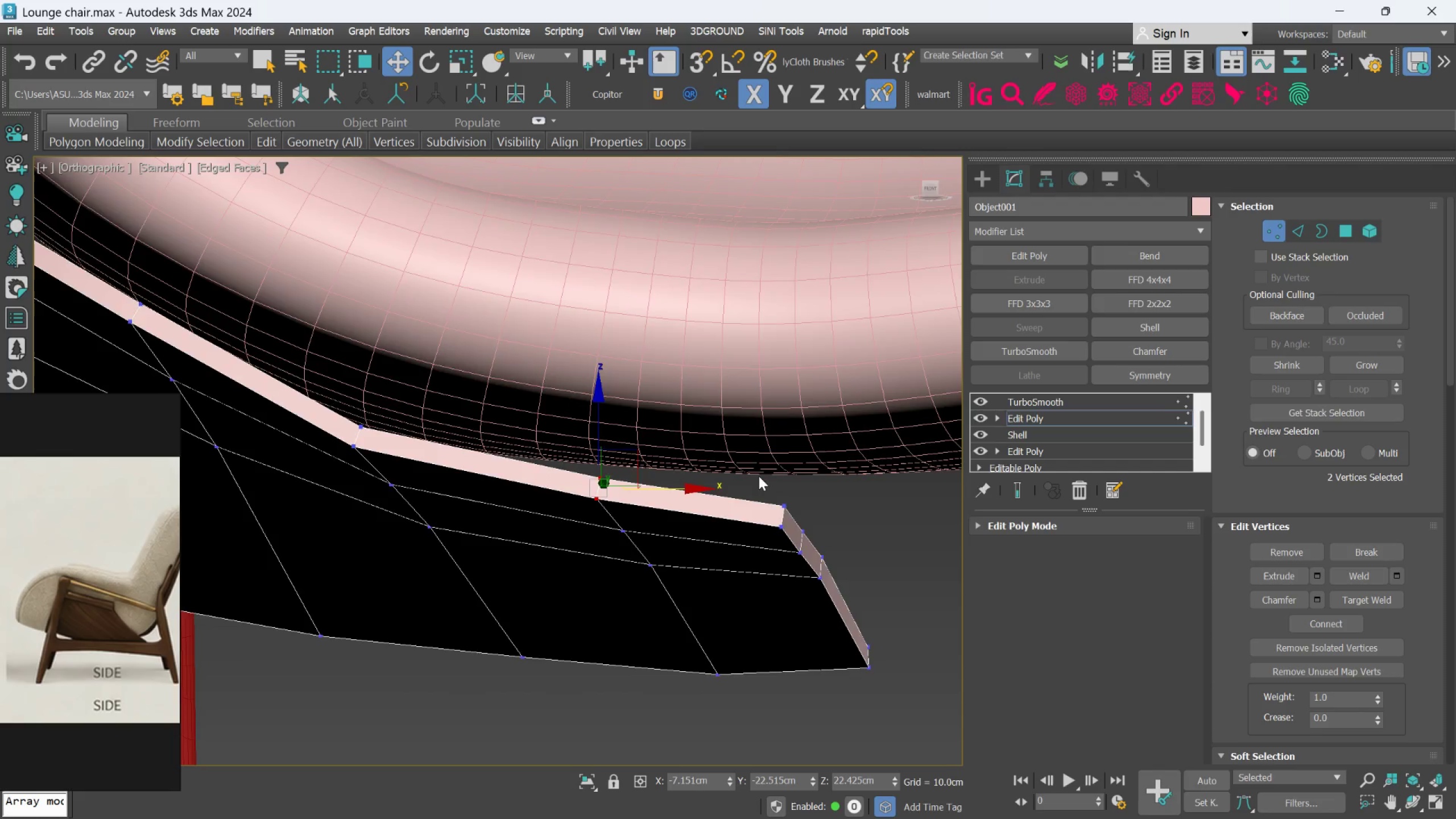 
scroll: coordinate [759, 476], scroll_direction: up, amount: 2.0
 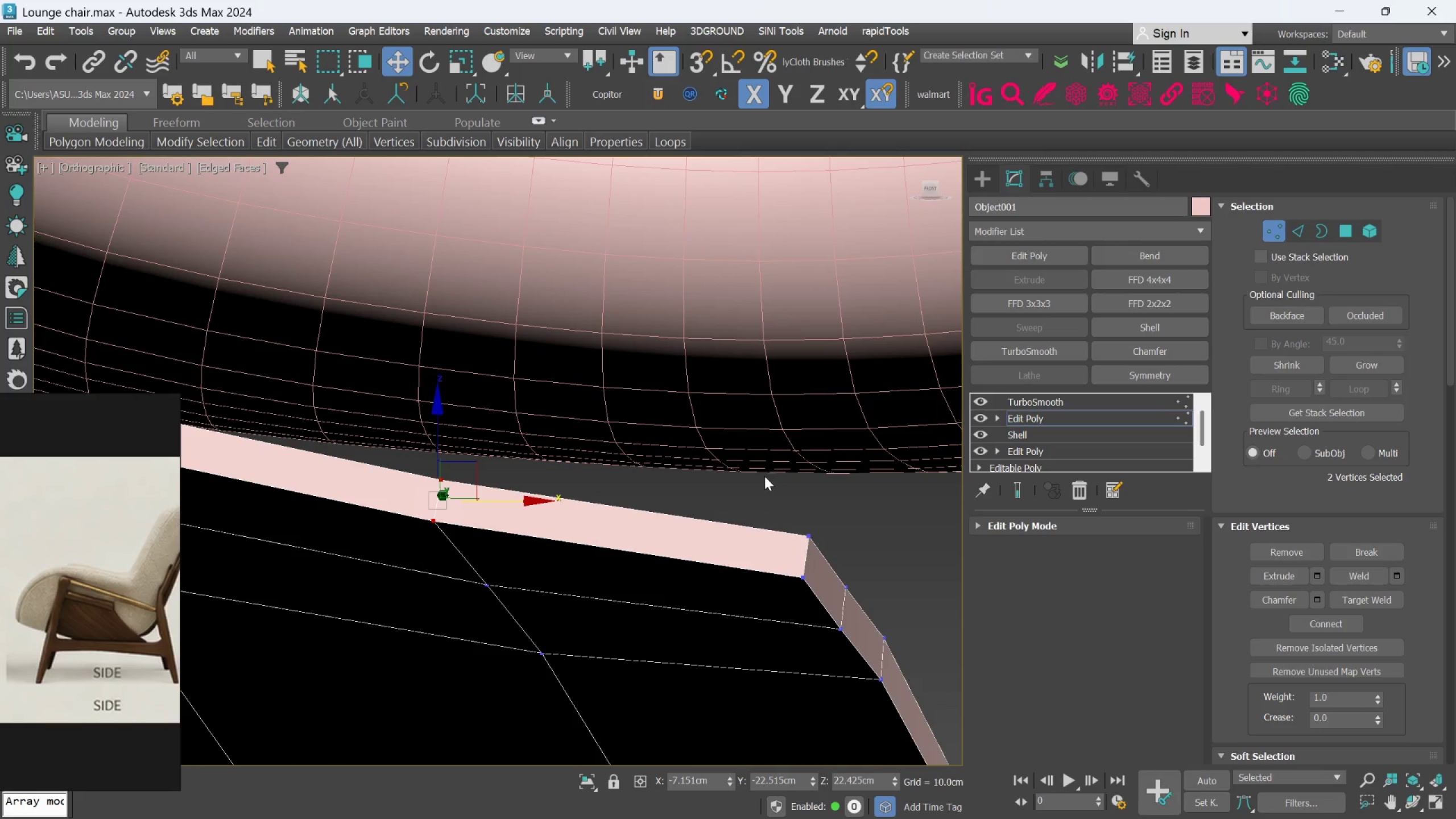 
hold_key(key=ControlLeft, duration=0.69)
left_click_drag(start_coordinate=[759, 477], to_coordinate=[827, 590])
 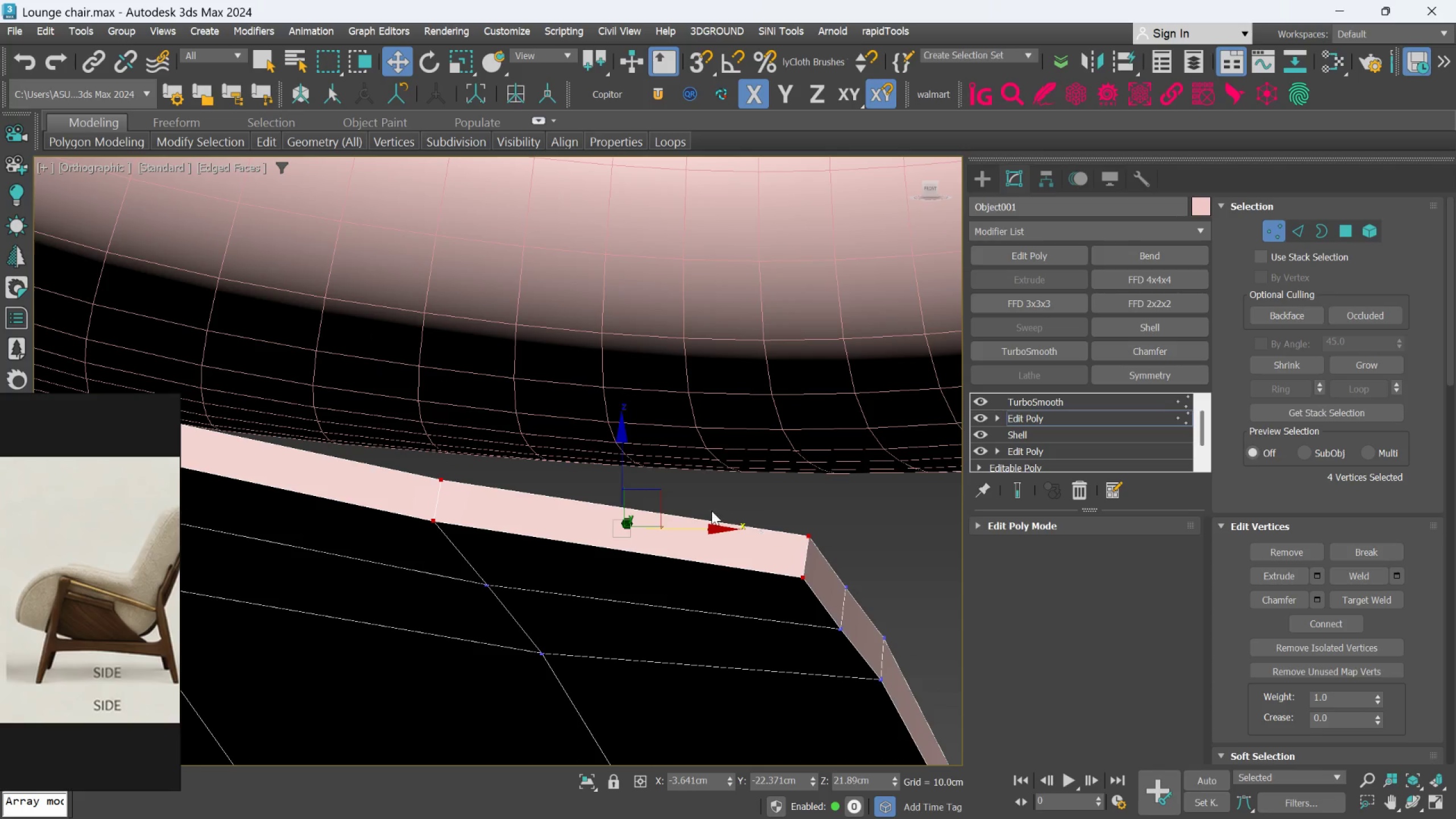 
scroll: coordinate [707, 514], scroll_direction: down, amount: 2.0
 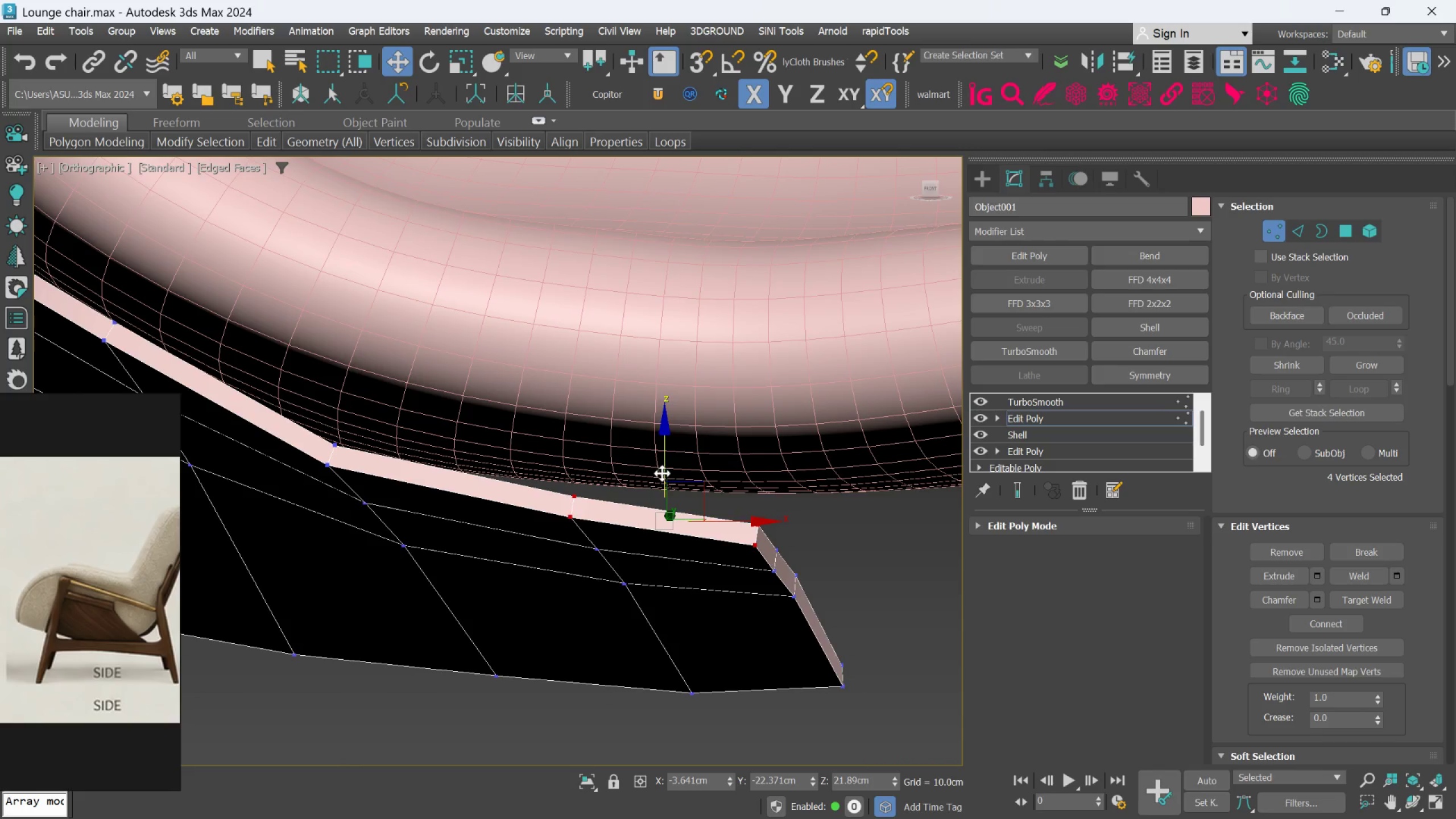 
left_click_drag(start_coordinate=[663, 473], to_coordinate=[668, 467])
 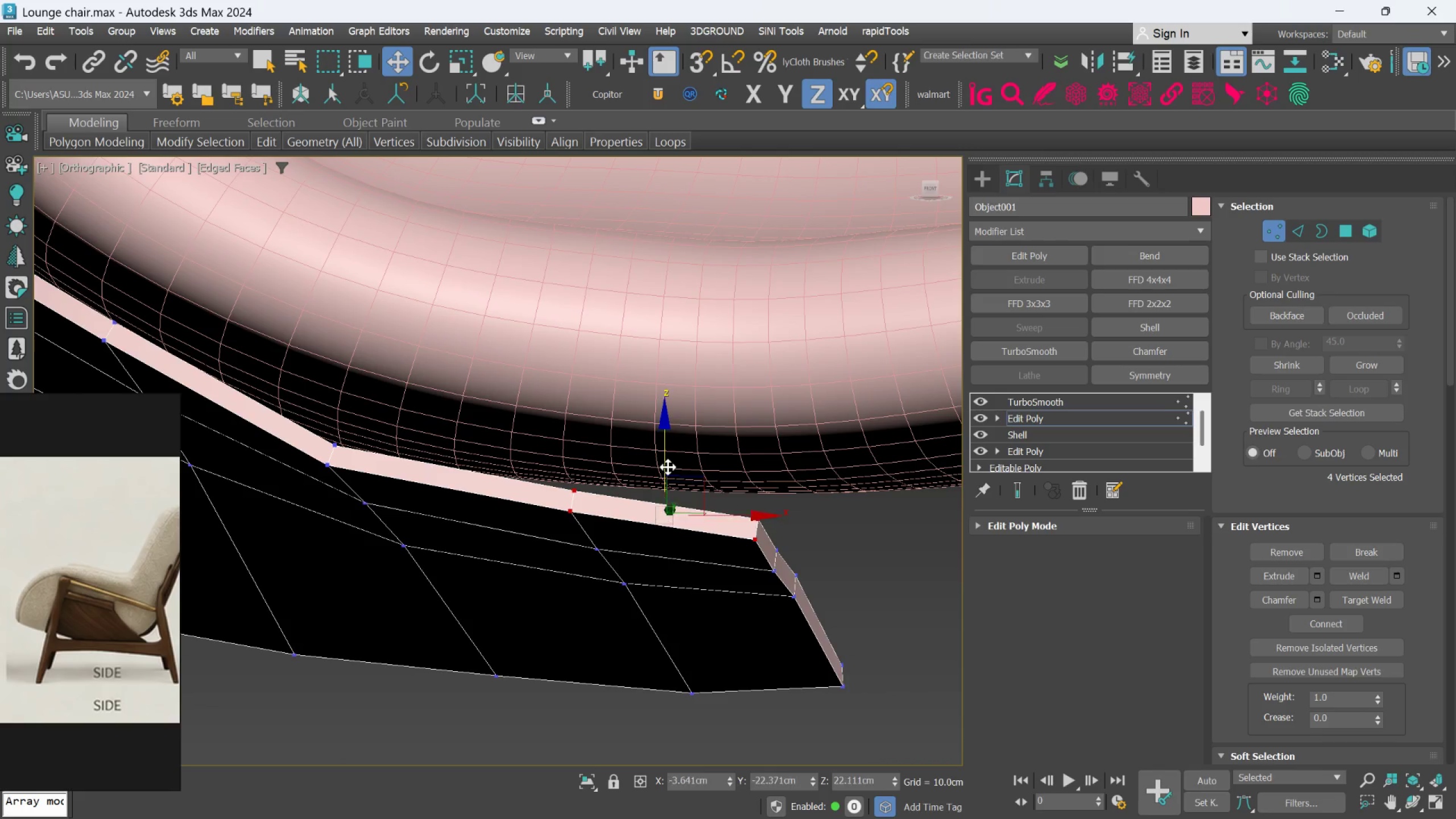 
key(Control+Z)
 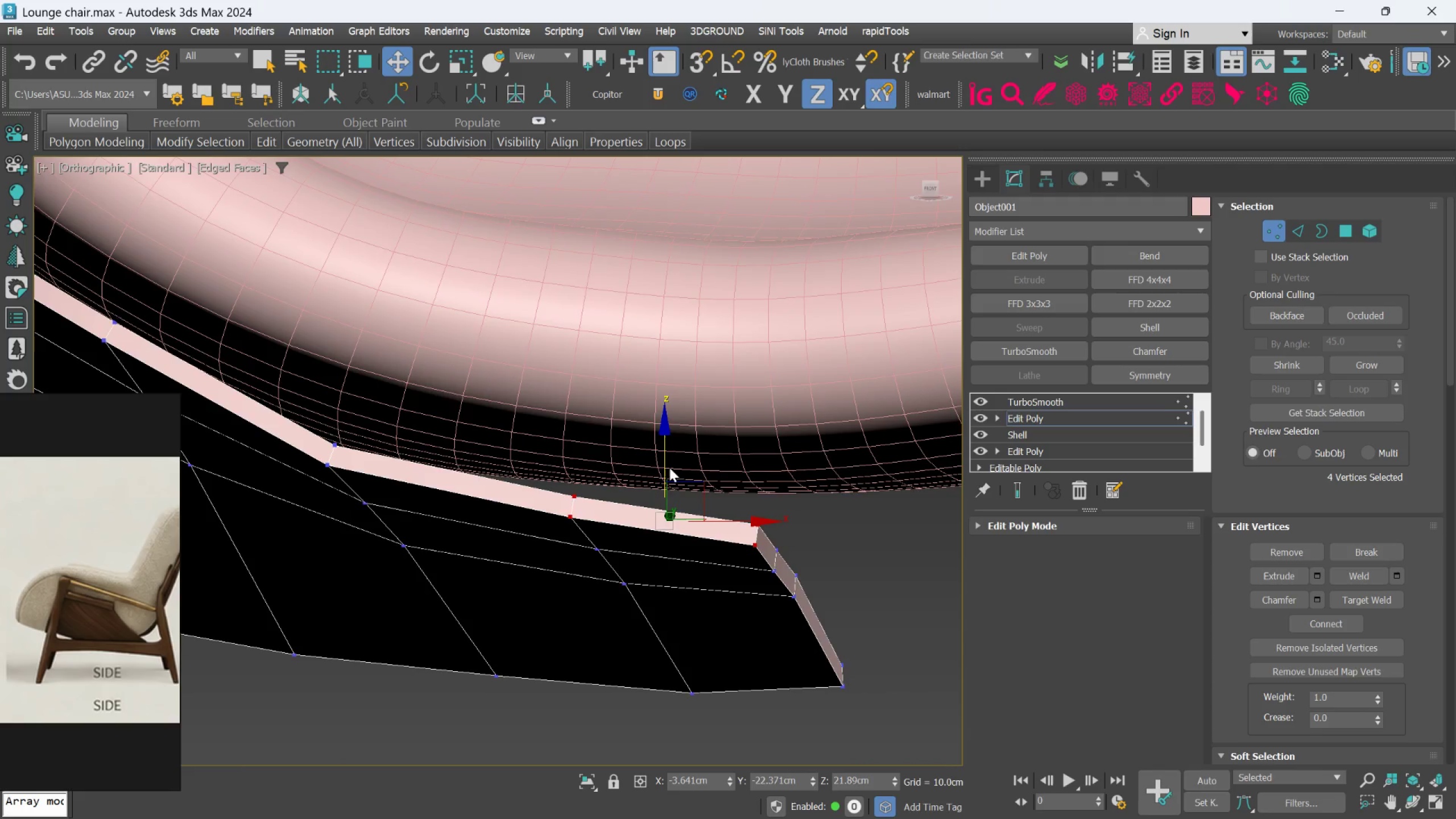 
scroll: coordinate [669, 468], scroll_direction: down, amount: 3.0
 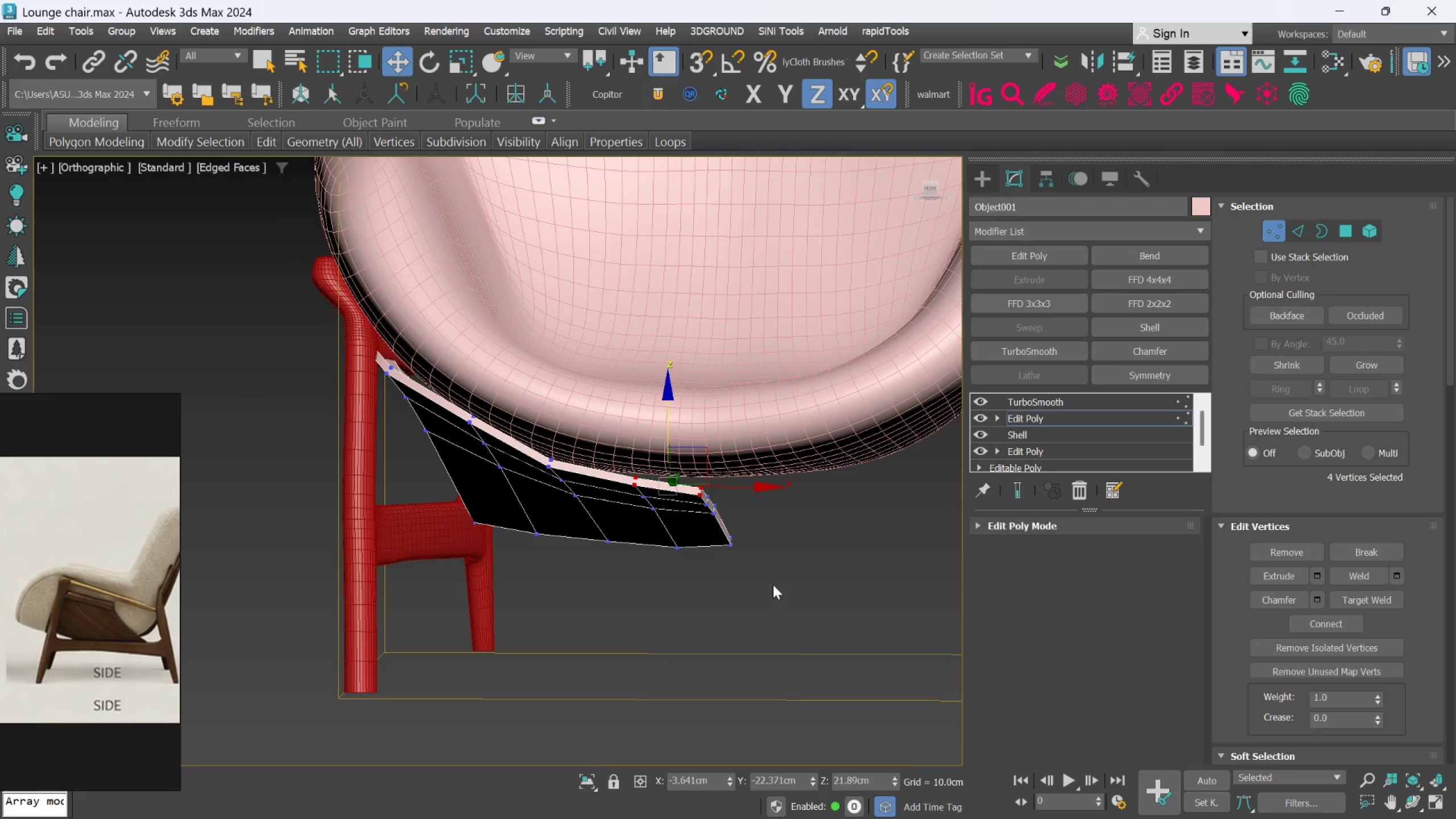 
left_click_drag(start_coordinate=[788, 599], to_coordinate=[627, 428])
 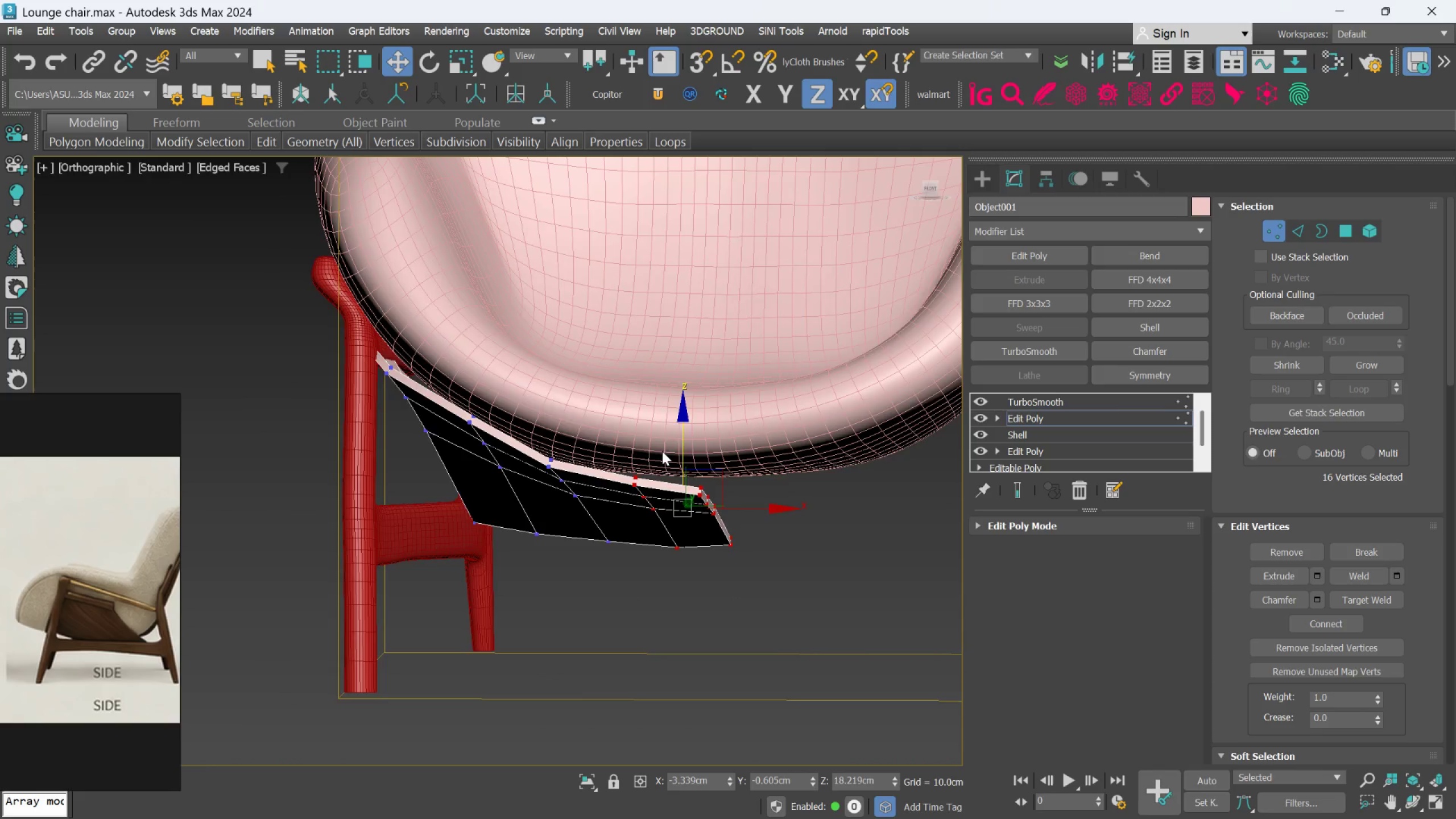 
scroll: coordinate [694, 480], scroll_direction: up, amount: 3.0
 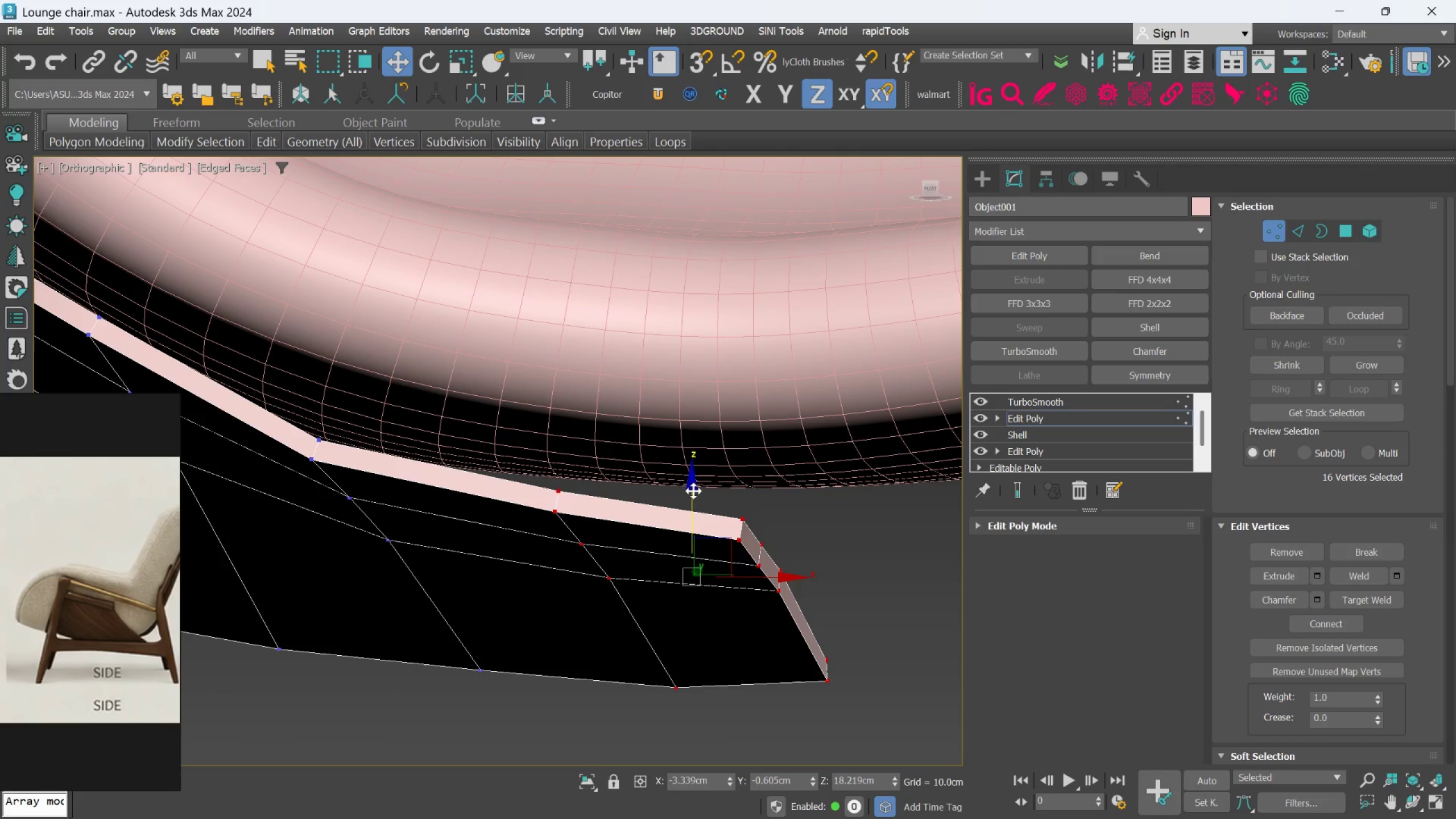 
left_click_drag(start_coordinate=[693, 491], to_coordinate=[705, 469])
 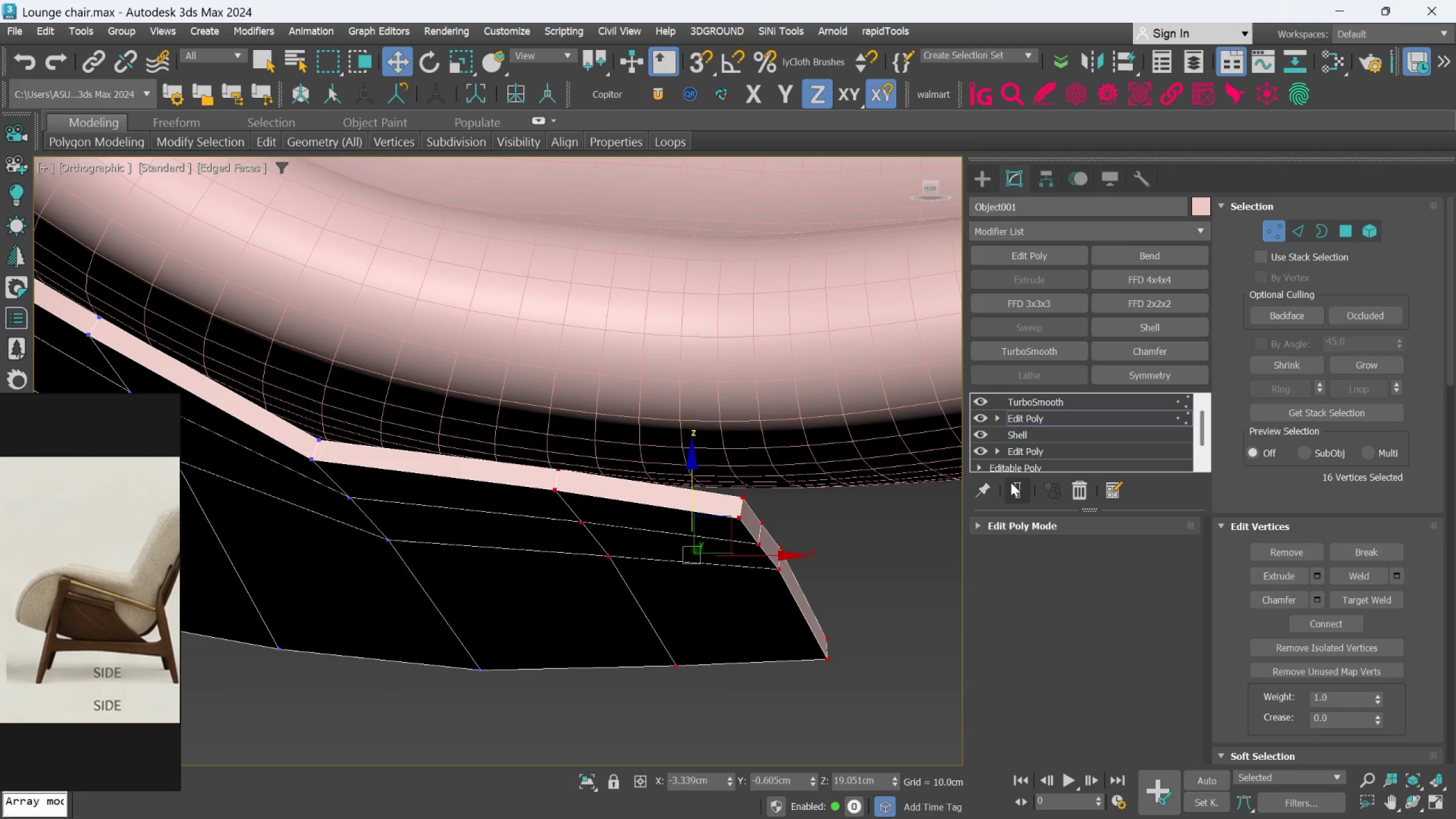 
left_click([1011, 482])
 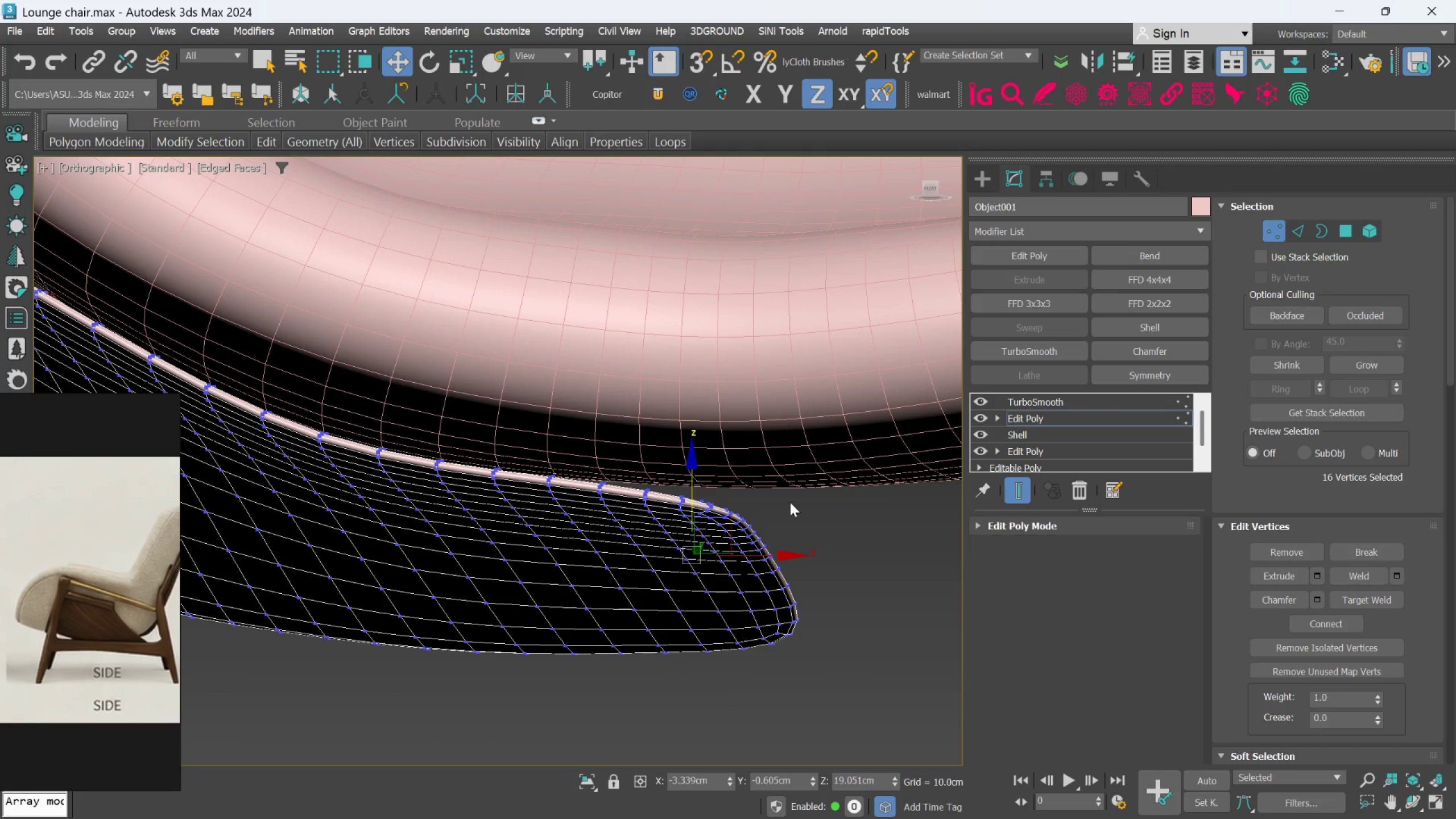 
scroll: coordinate [775, 502], scroll_direction: up, amount: 1.0
 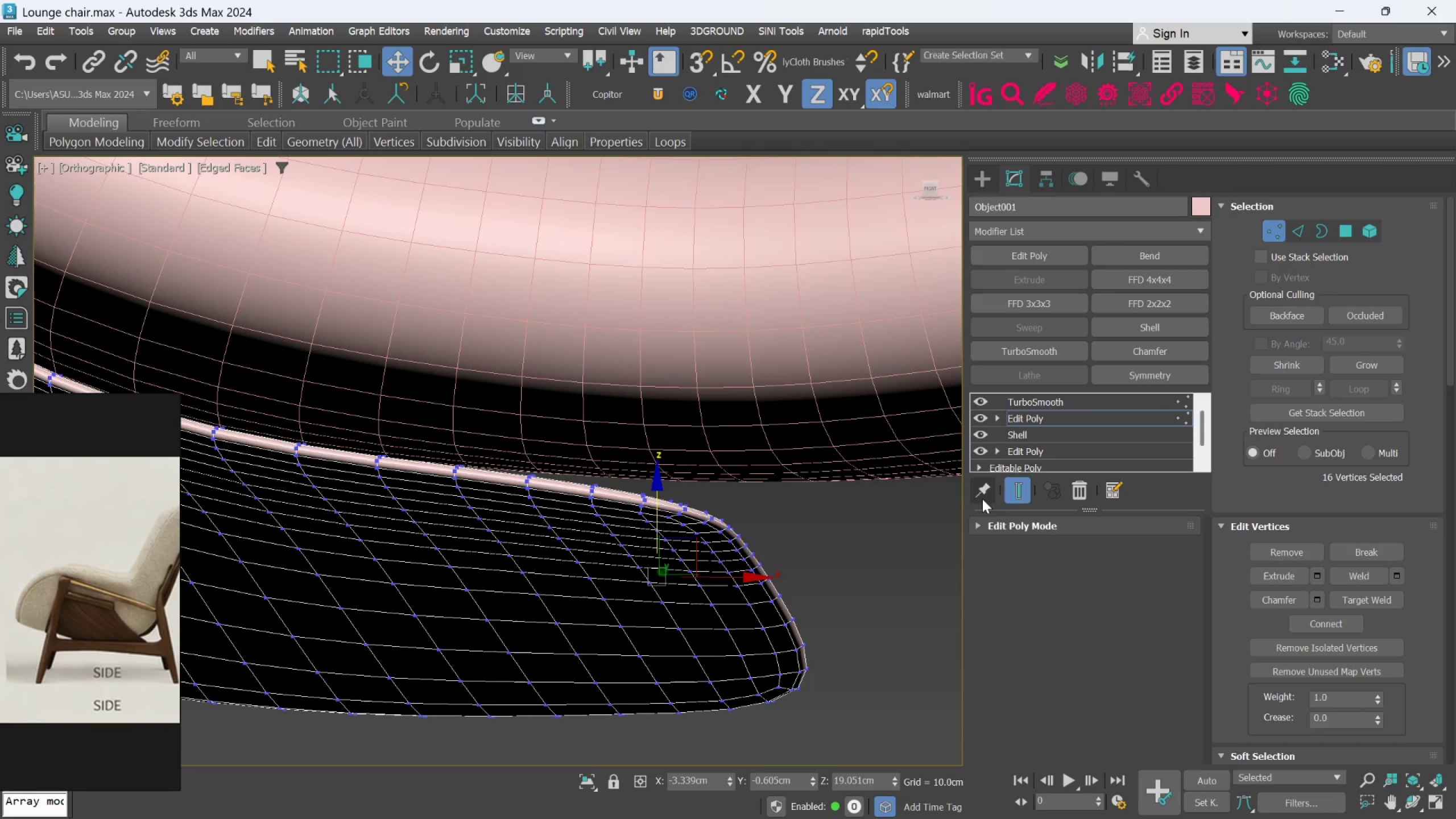 
left_click([1025, 499])
 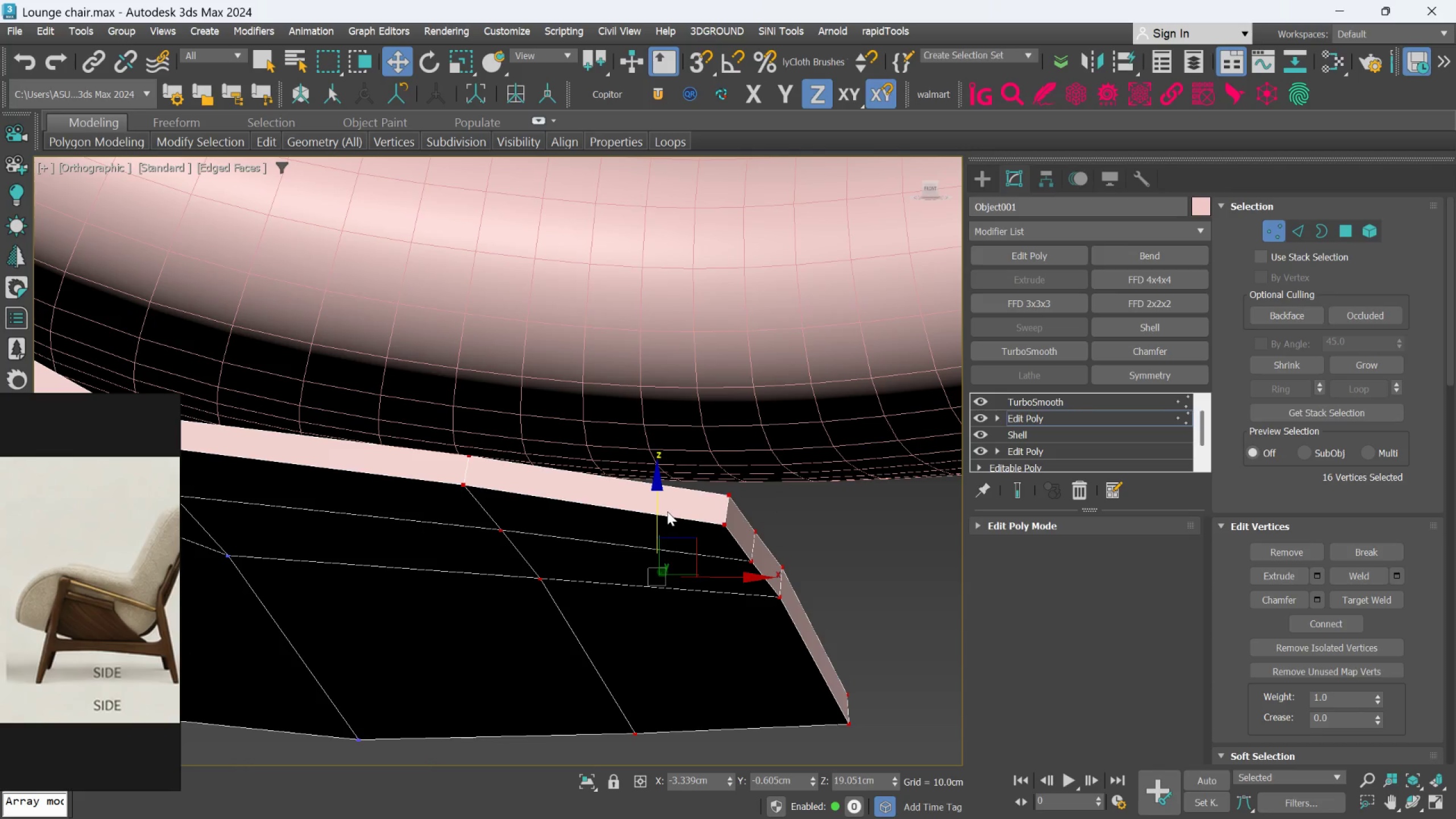 
left_click_drag(start_coordinate=[658, 510], to_coordinate=[658, 506])
 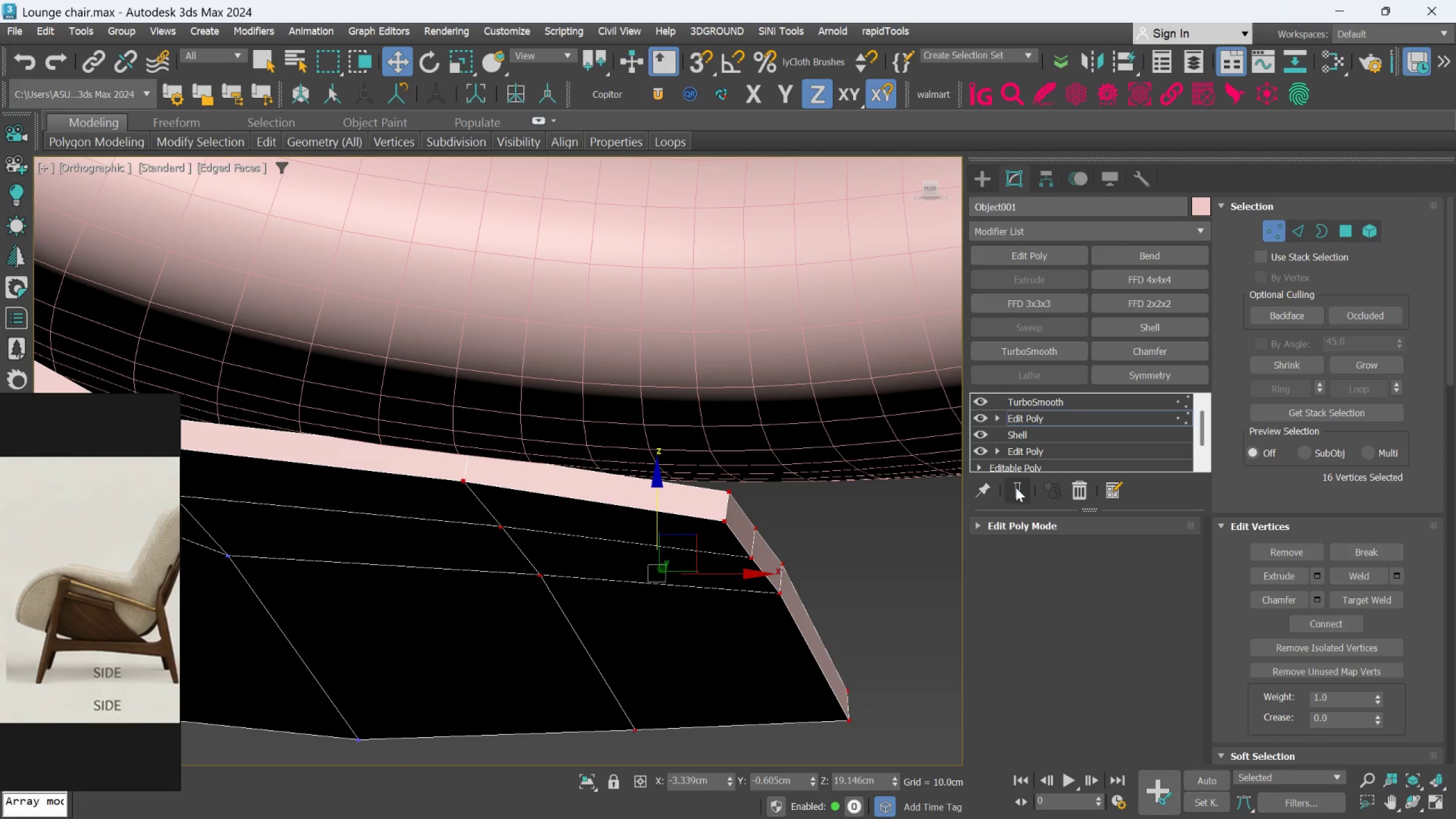 
left_click([1015, 487])
 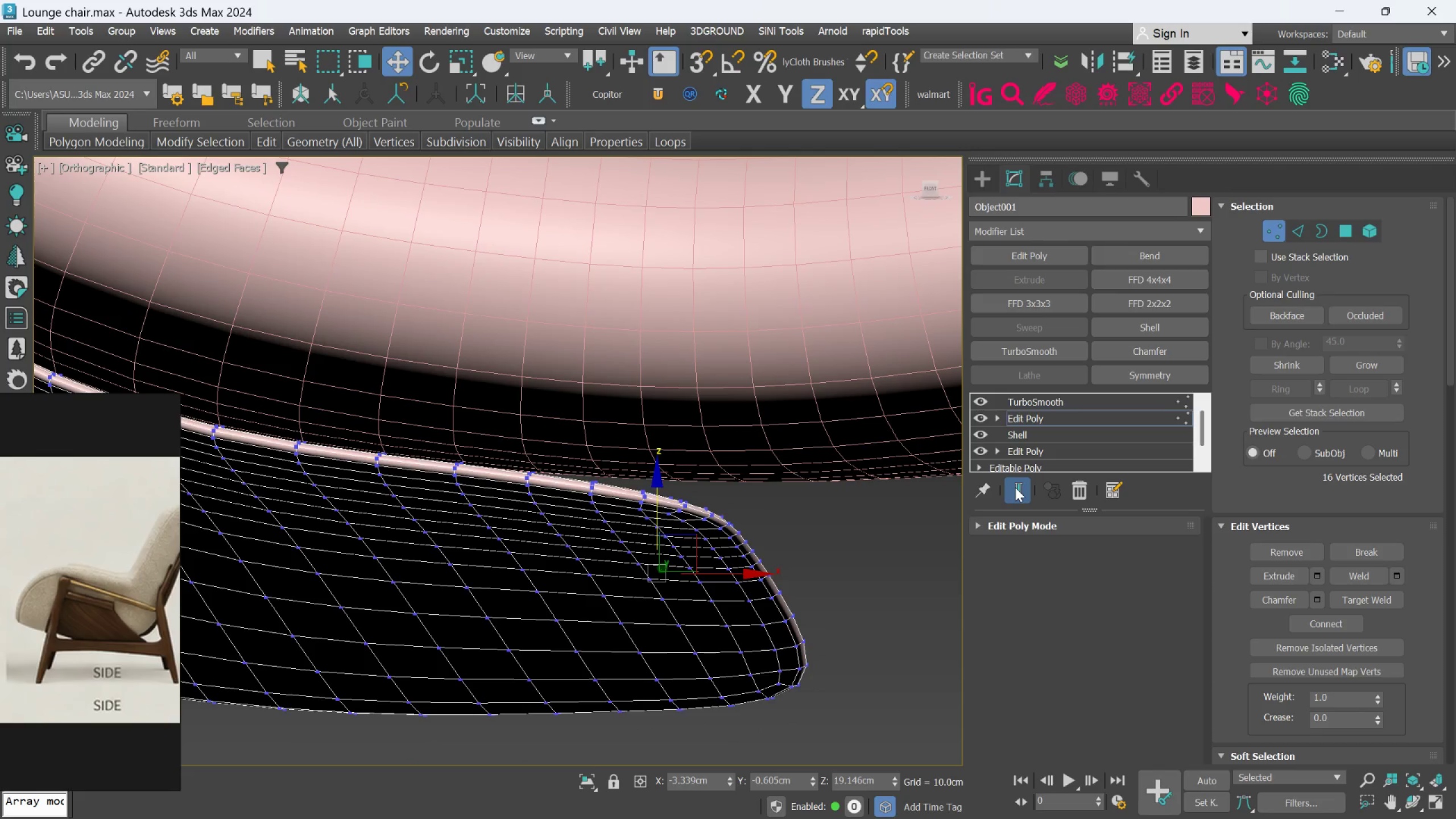 
left_click([1015, 487])
 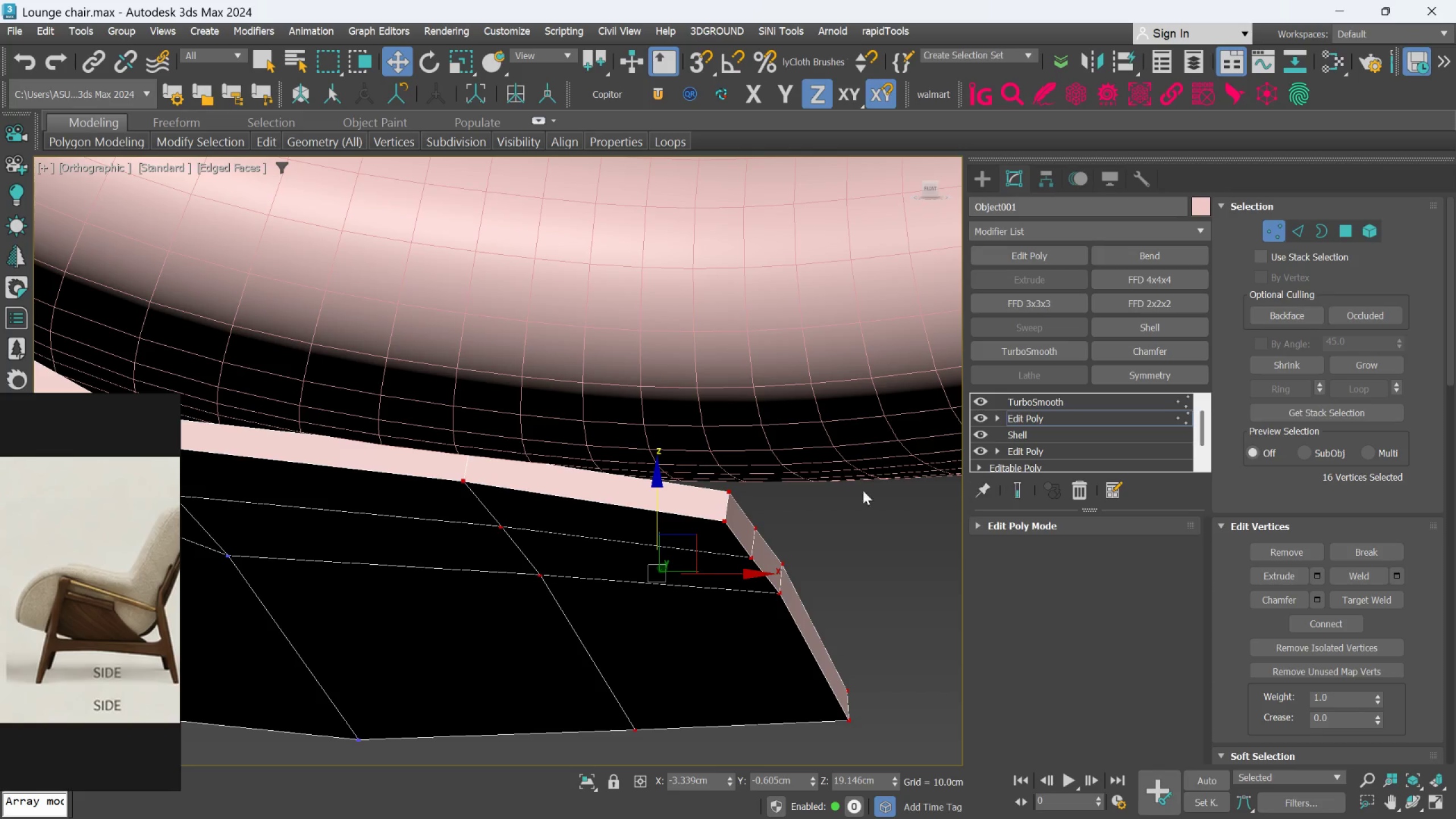 
scroll: coordinate [854, 500], scroll_direction: down, amount: 1.0
 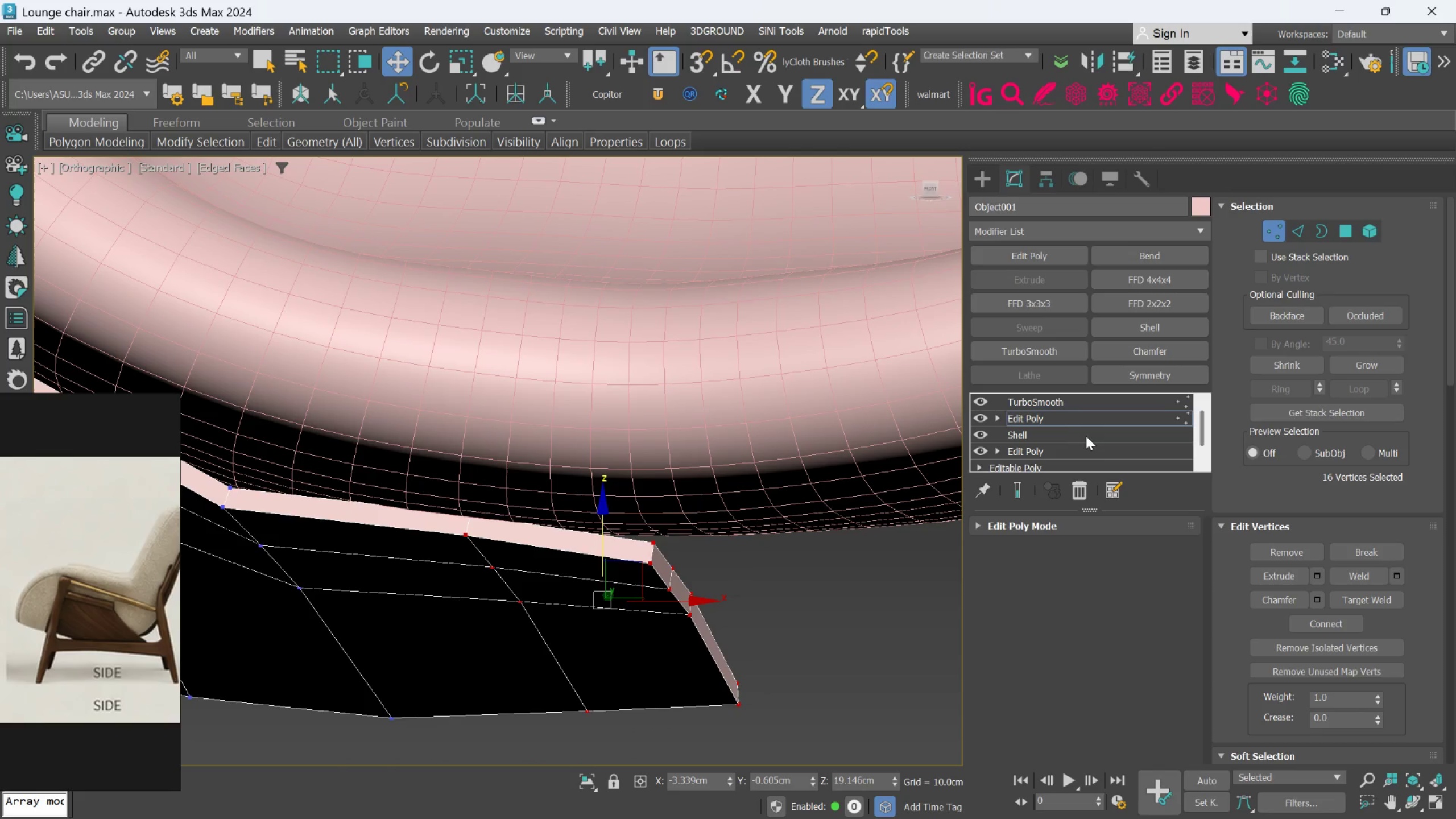 
left_click([1087, 427])
 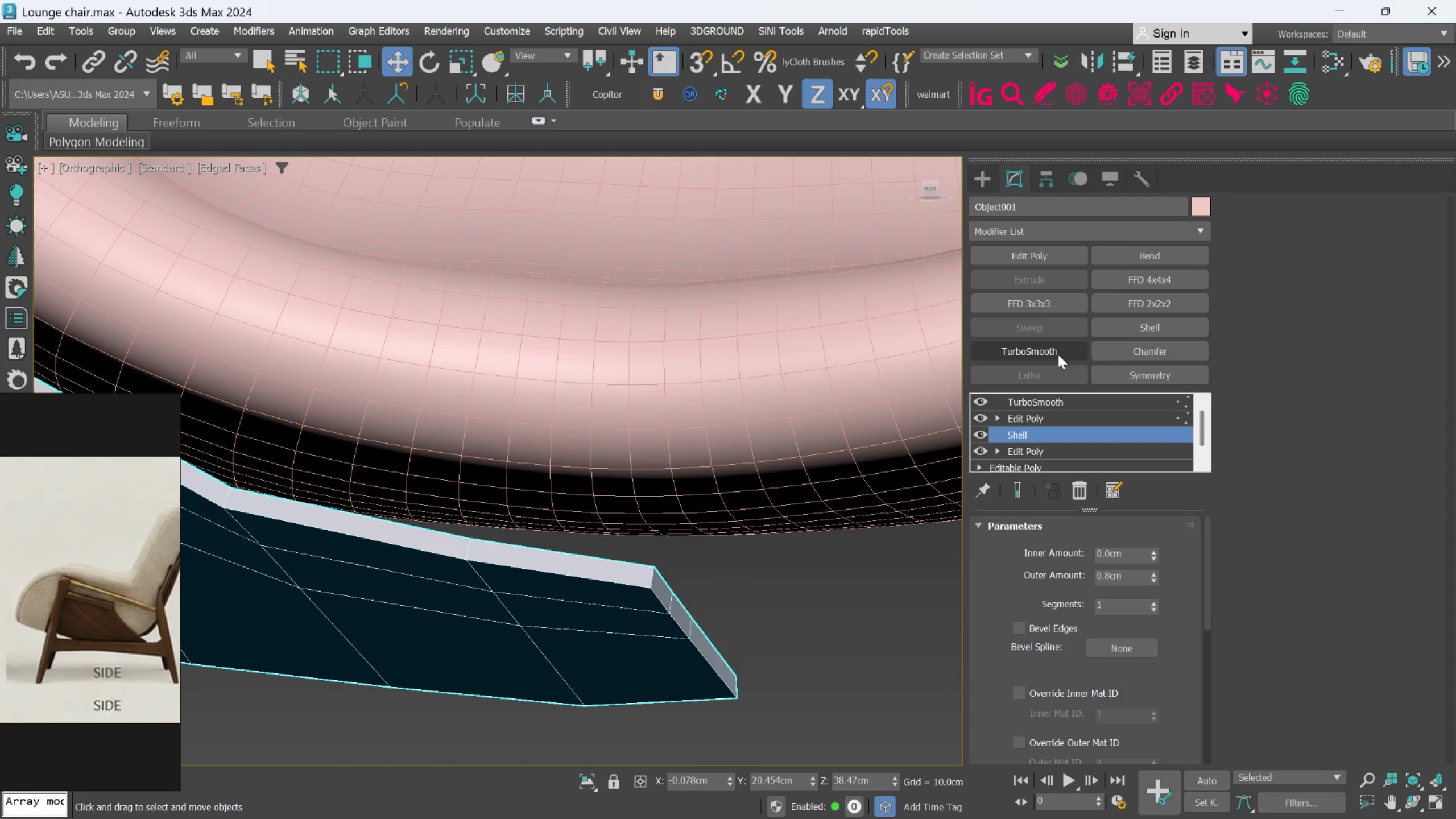 
left_click([1127, 372])
 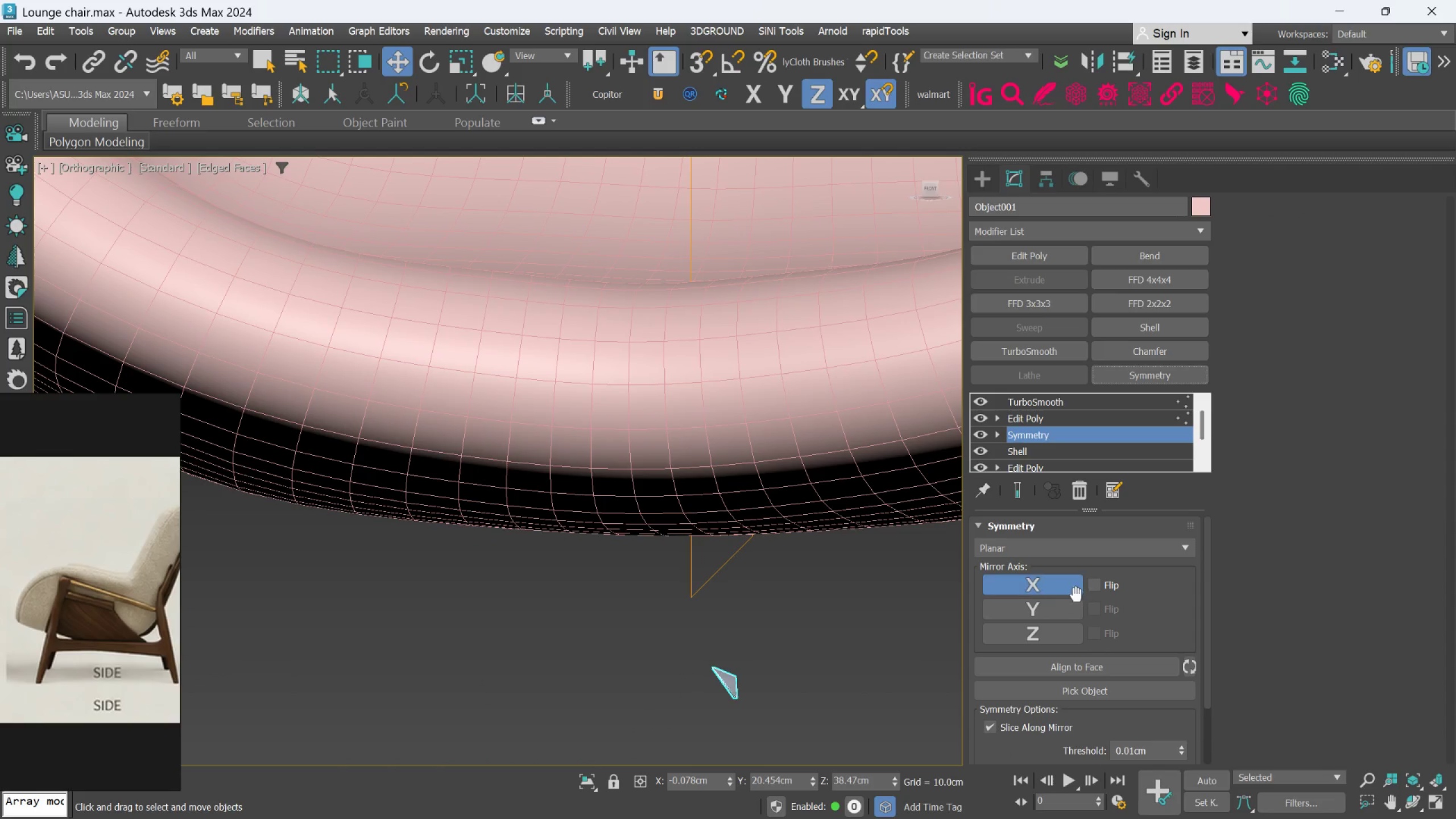 
left_click([1089, 589])
 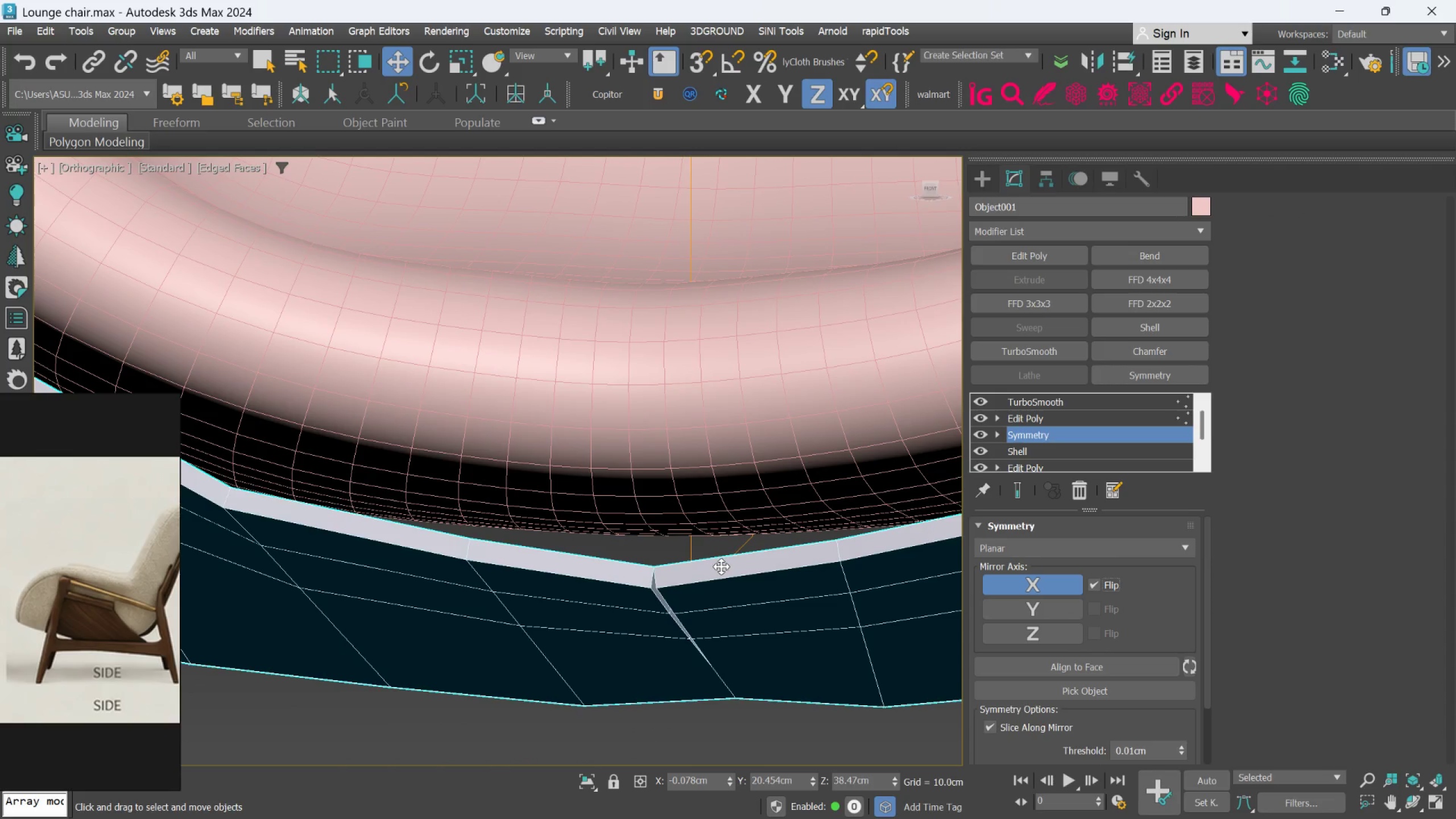 
scroll: coordinate [721, 566], scroll_direction: down, amount: 1.0
 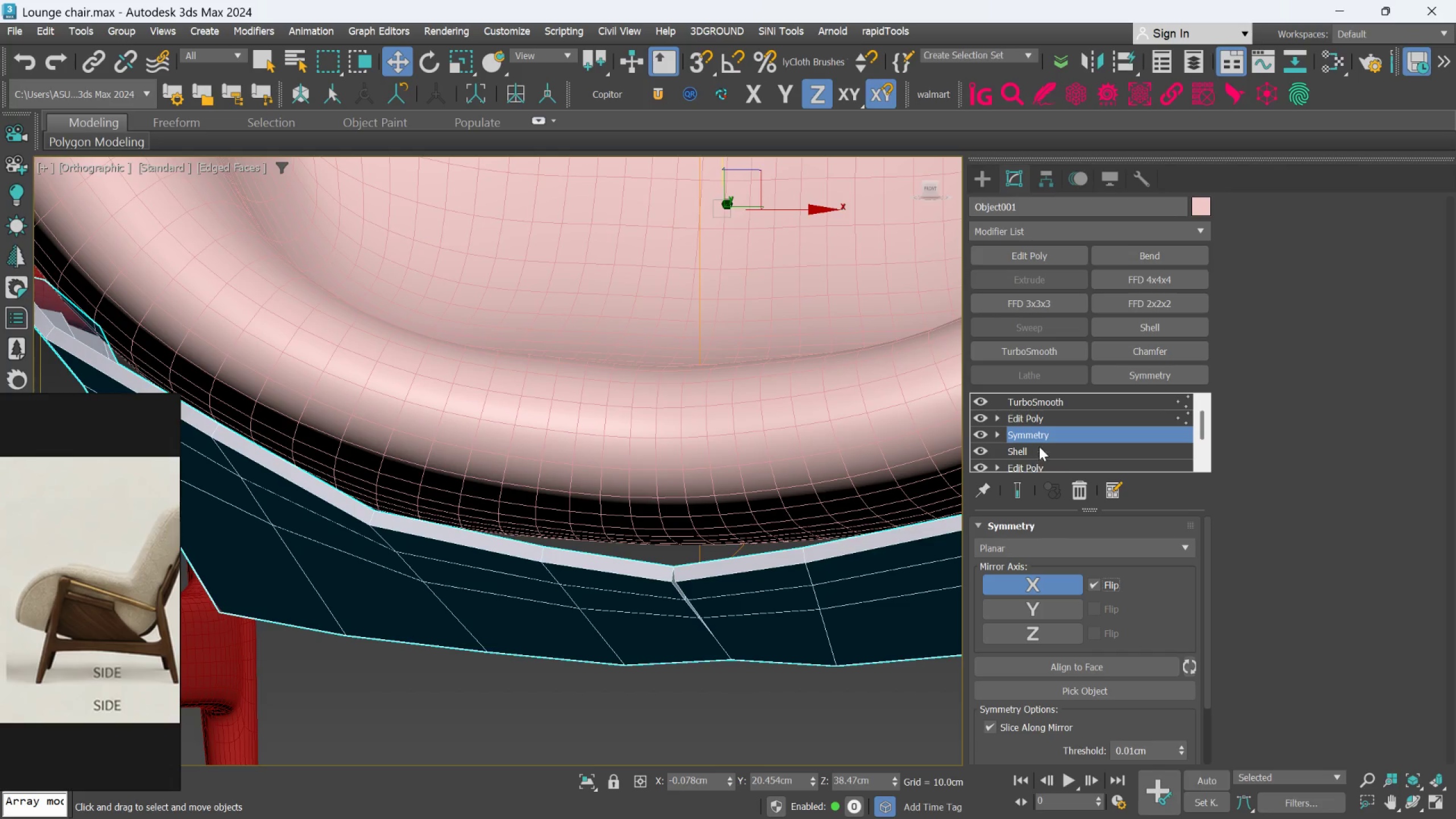 
left_click([1082, 493])
 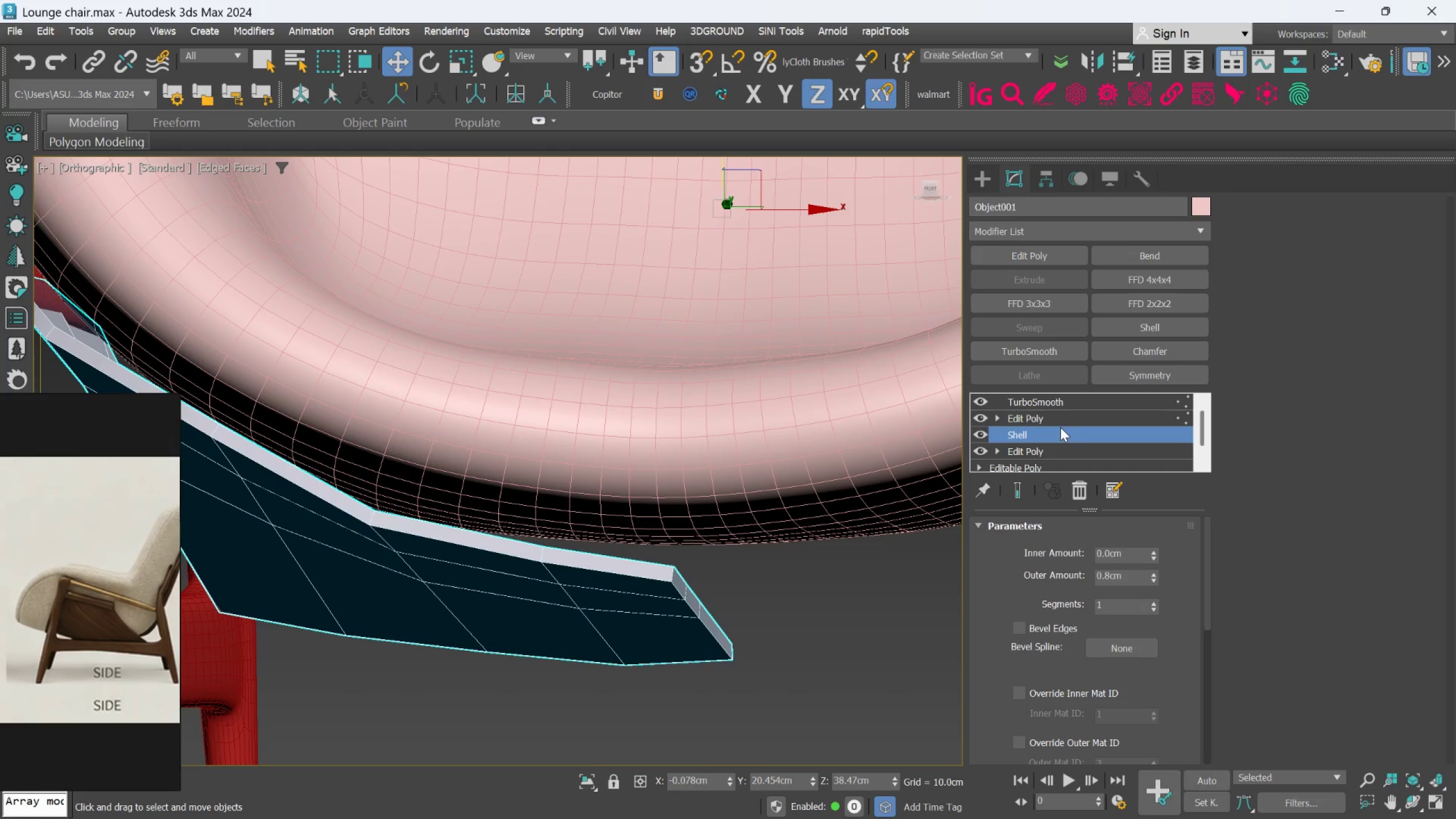 
left_click([1060, 426])
 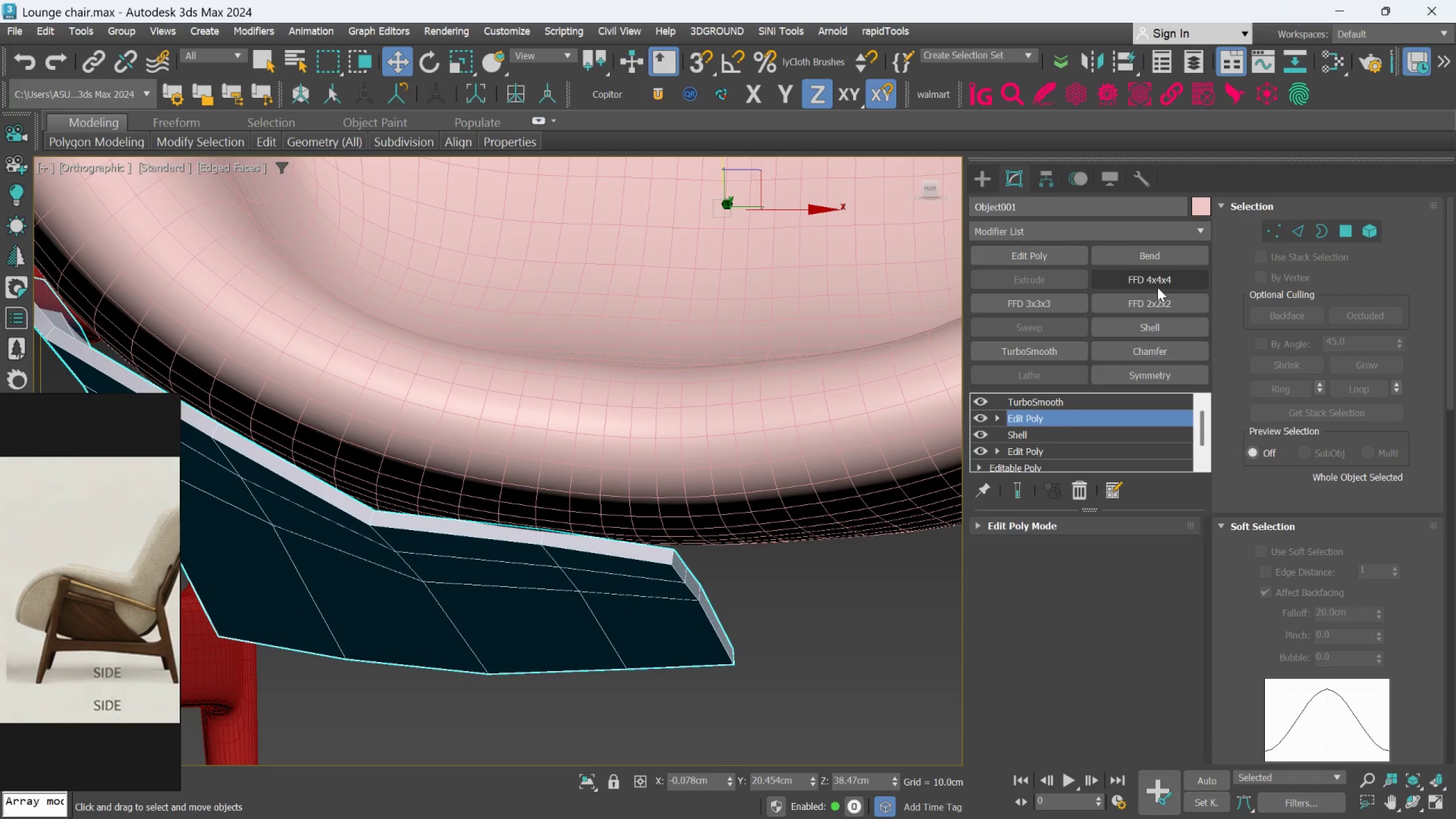 
left_click([1144, 373])
 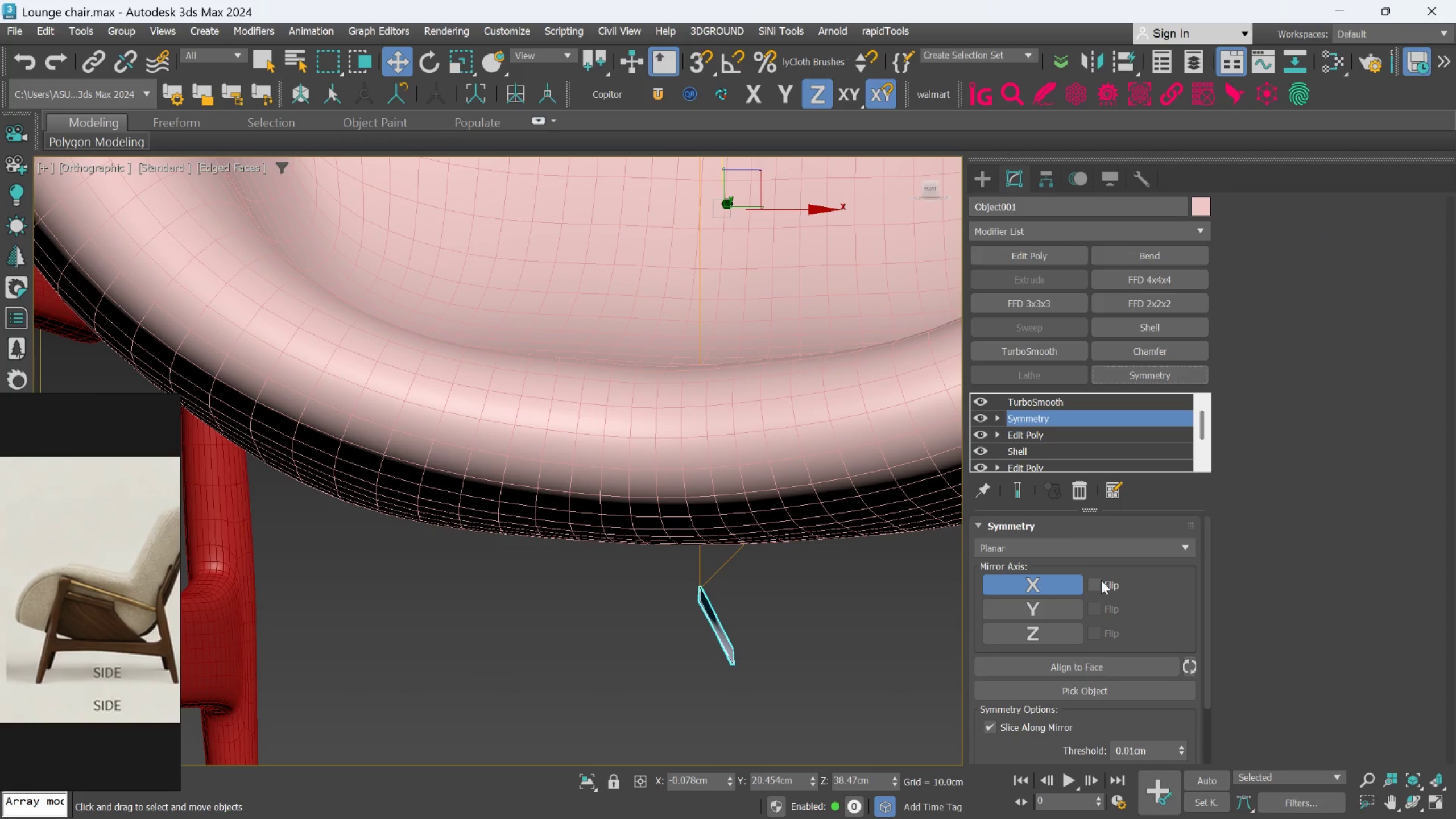 
left_click([1093, 587])
 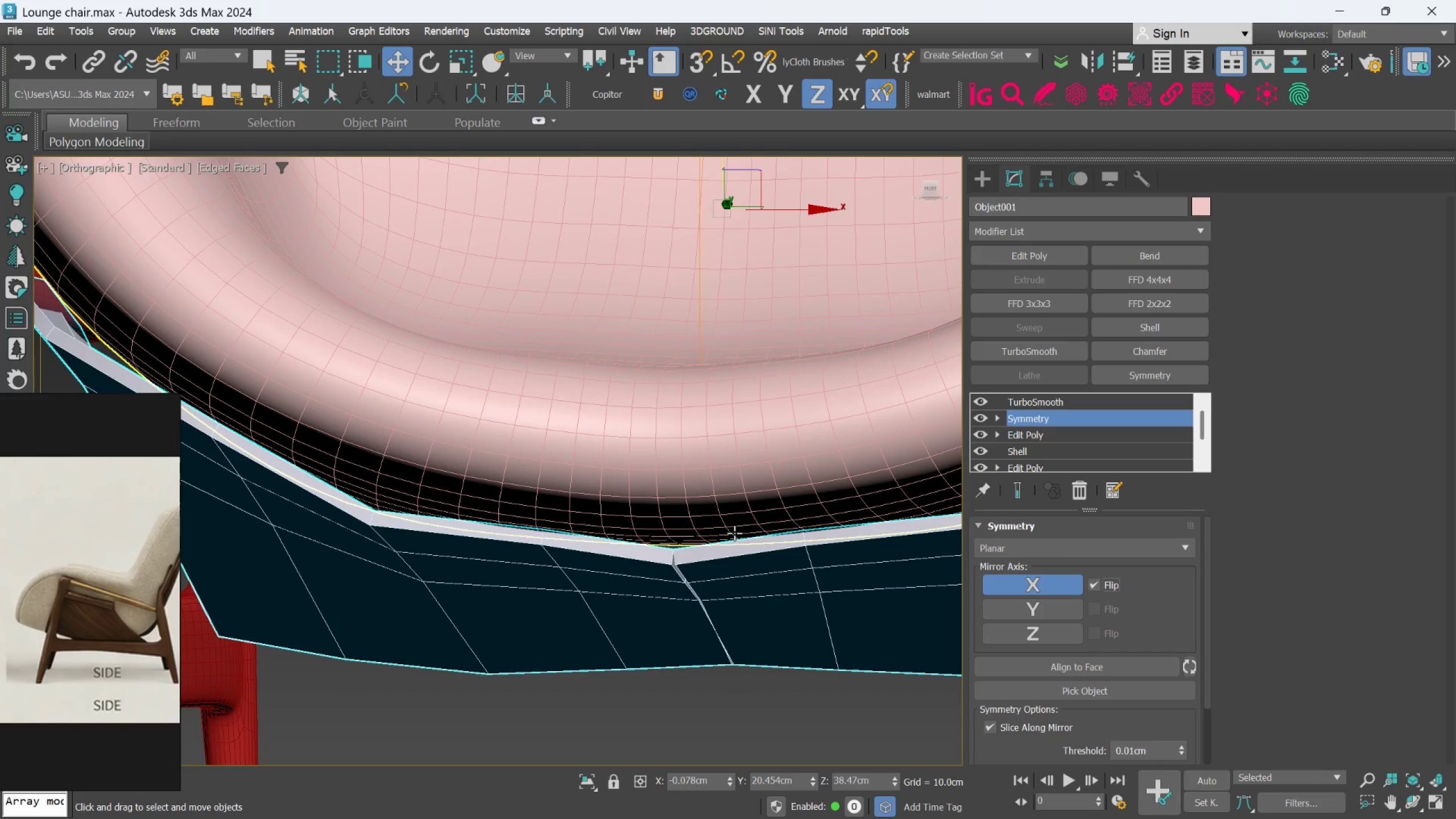 
scroll: coordinate [729, 539], scroll_direction: up, amount: 5.0
 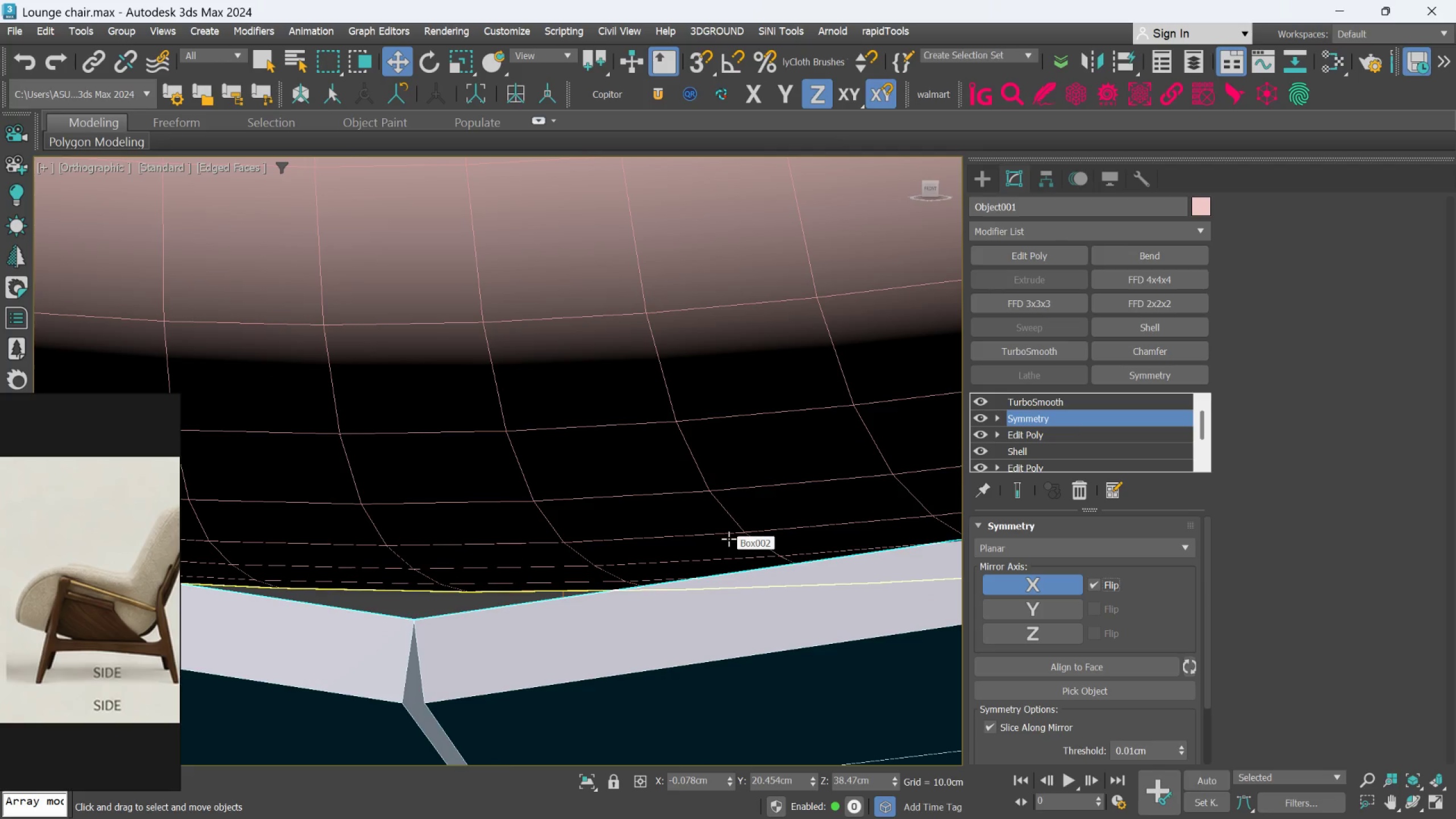 
scroll: coordinate [728, 540], scroll_direction: down, amount: 1.0
 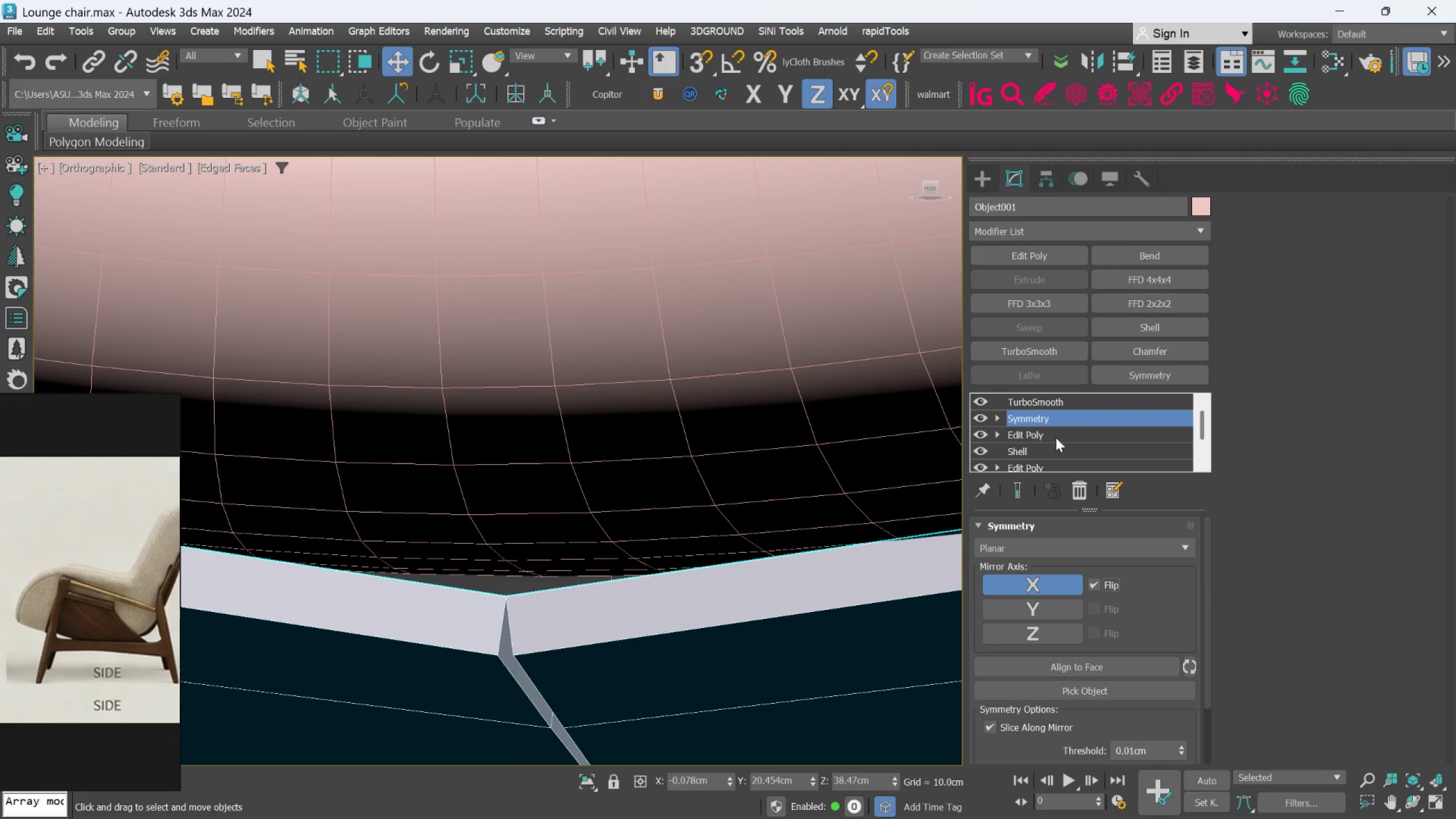 
left_click([1053, 436])
 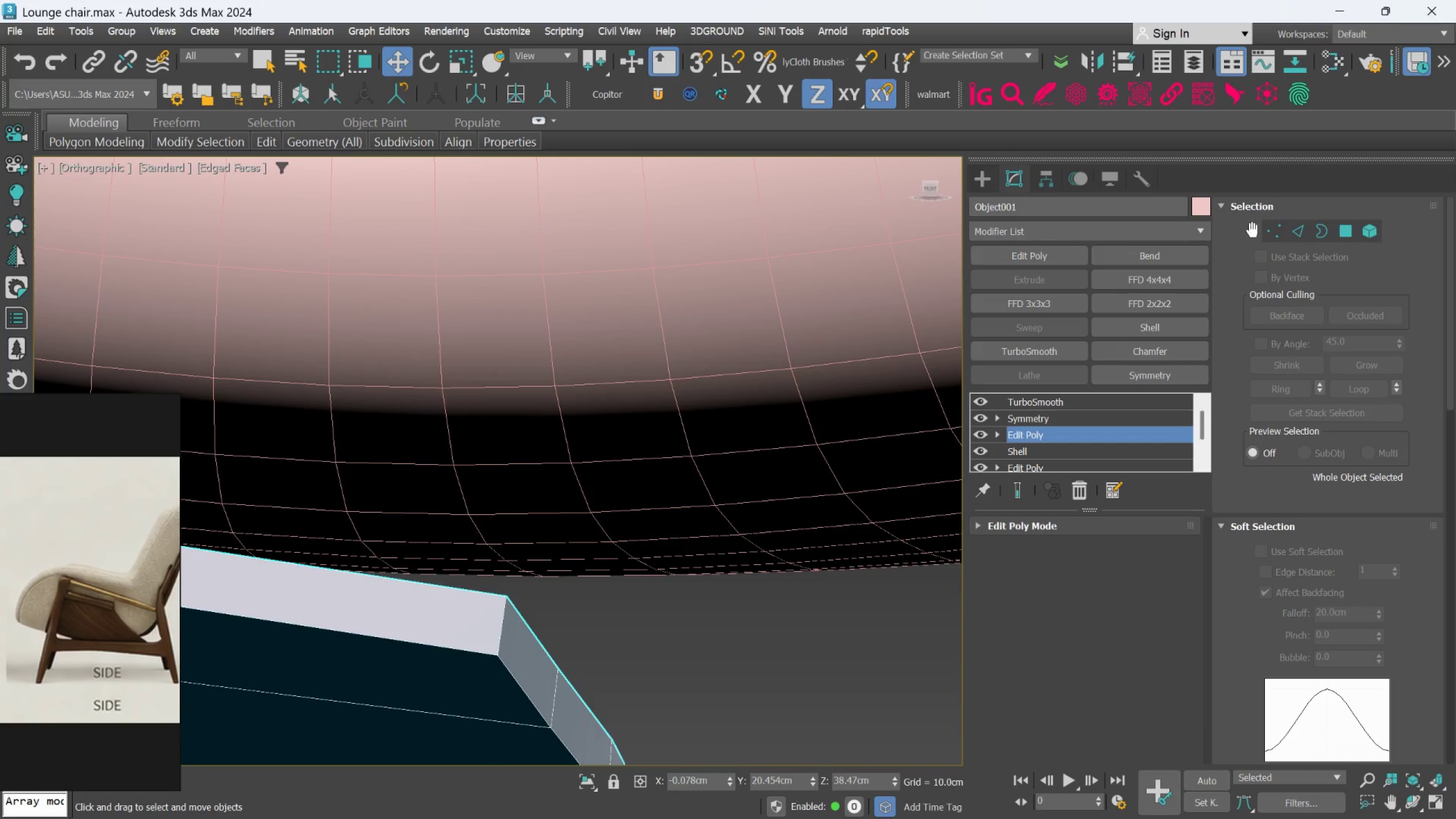 
left_click([1265, 230])
 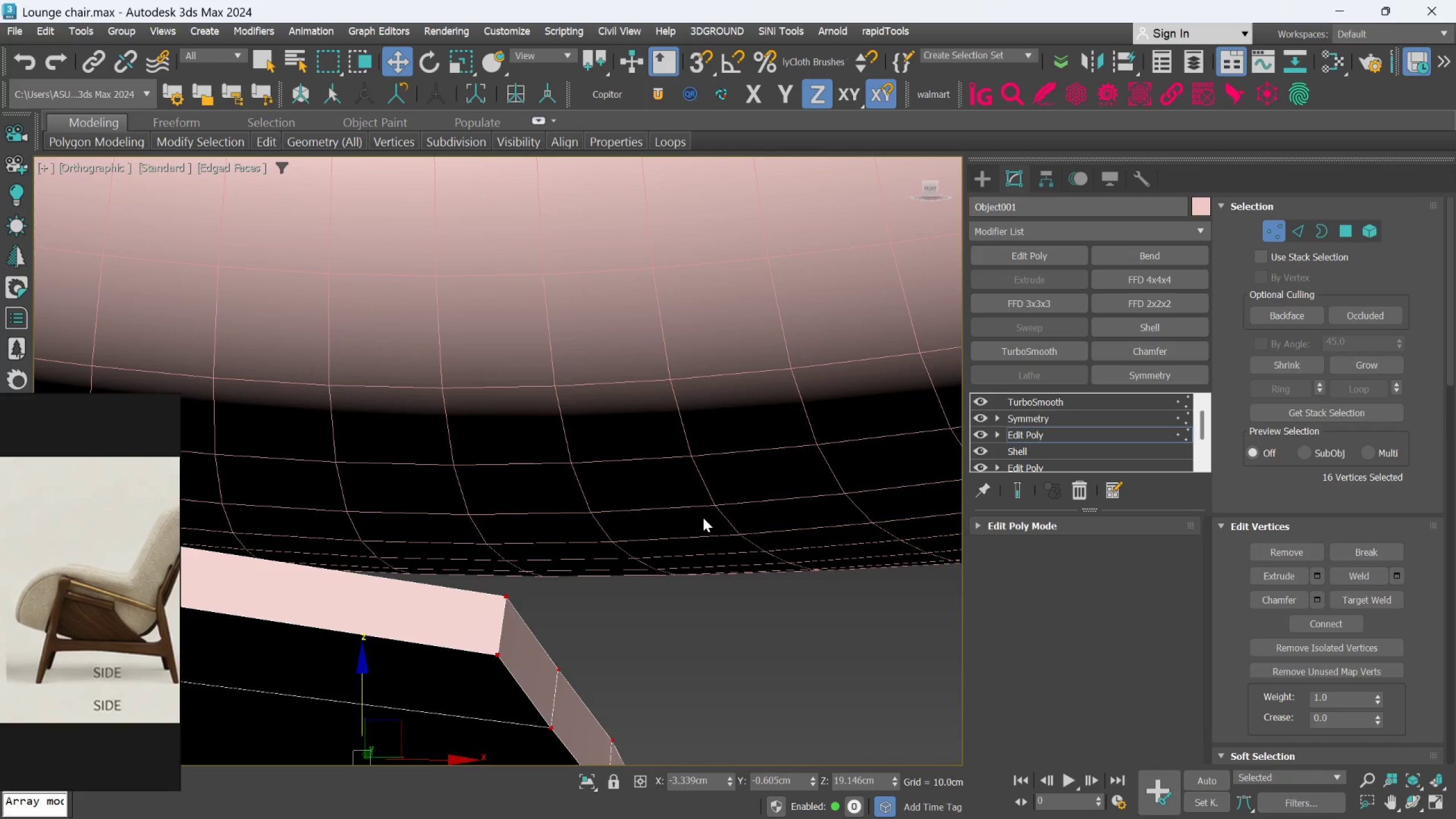 
scroll: coordinate [703, 518], scroll_direction: down, amount: 3.0
 